 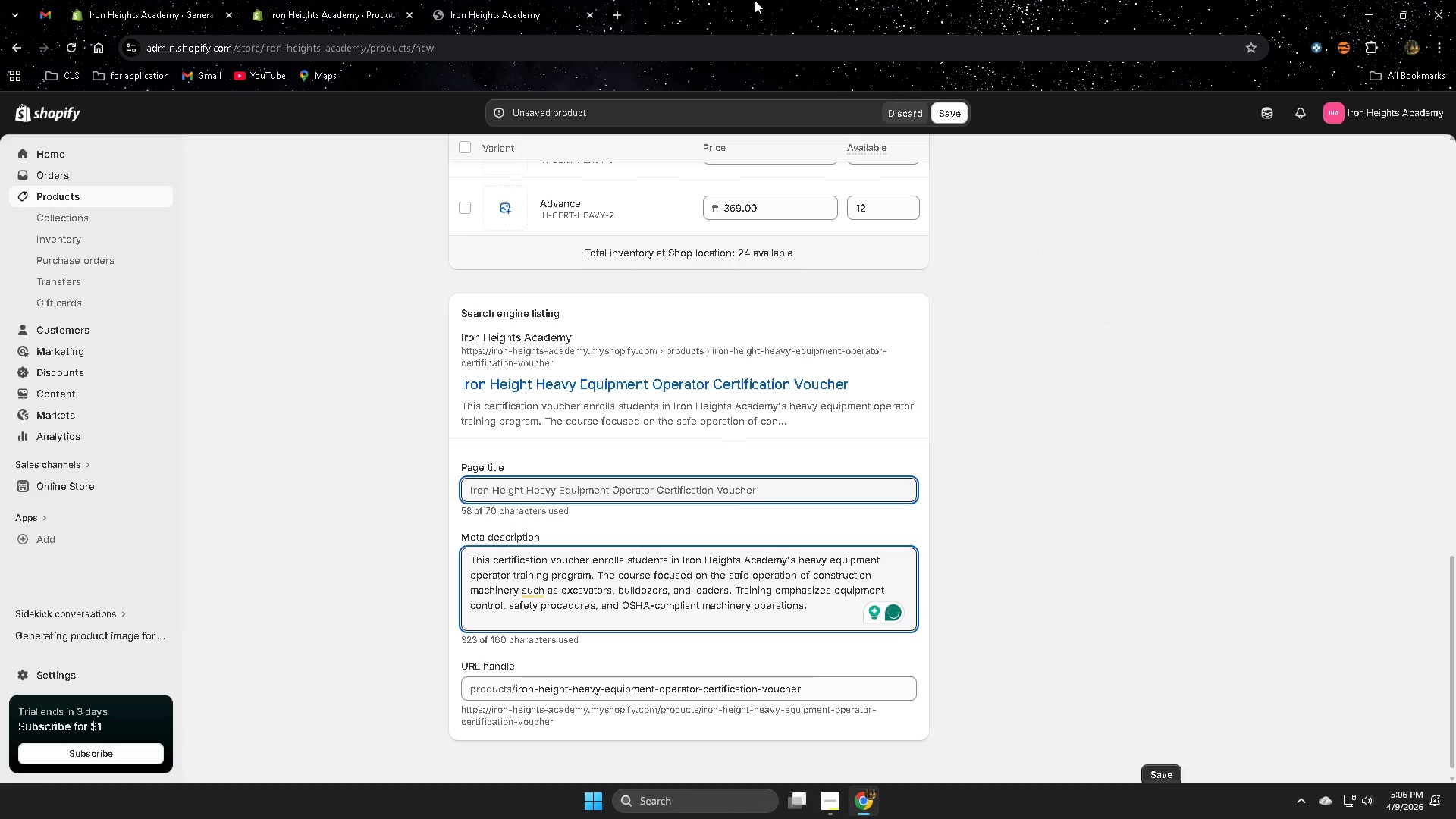 
key(Control+A)
 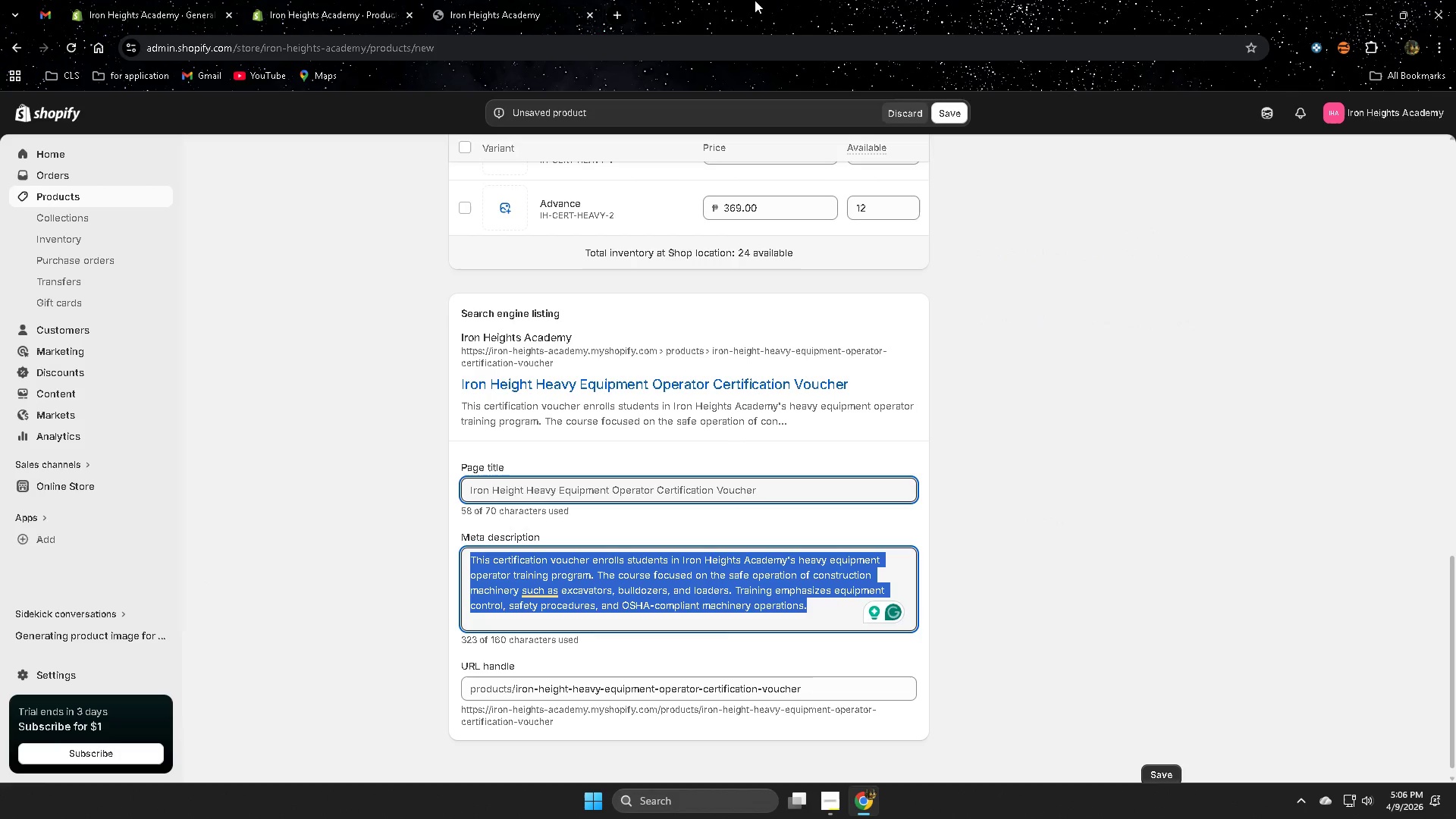 
key(Delete)
 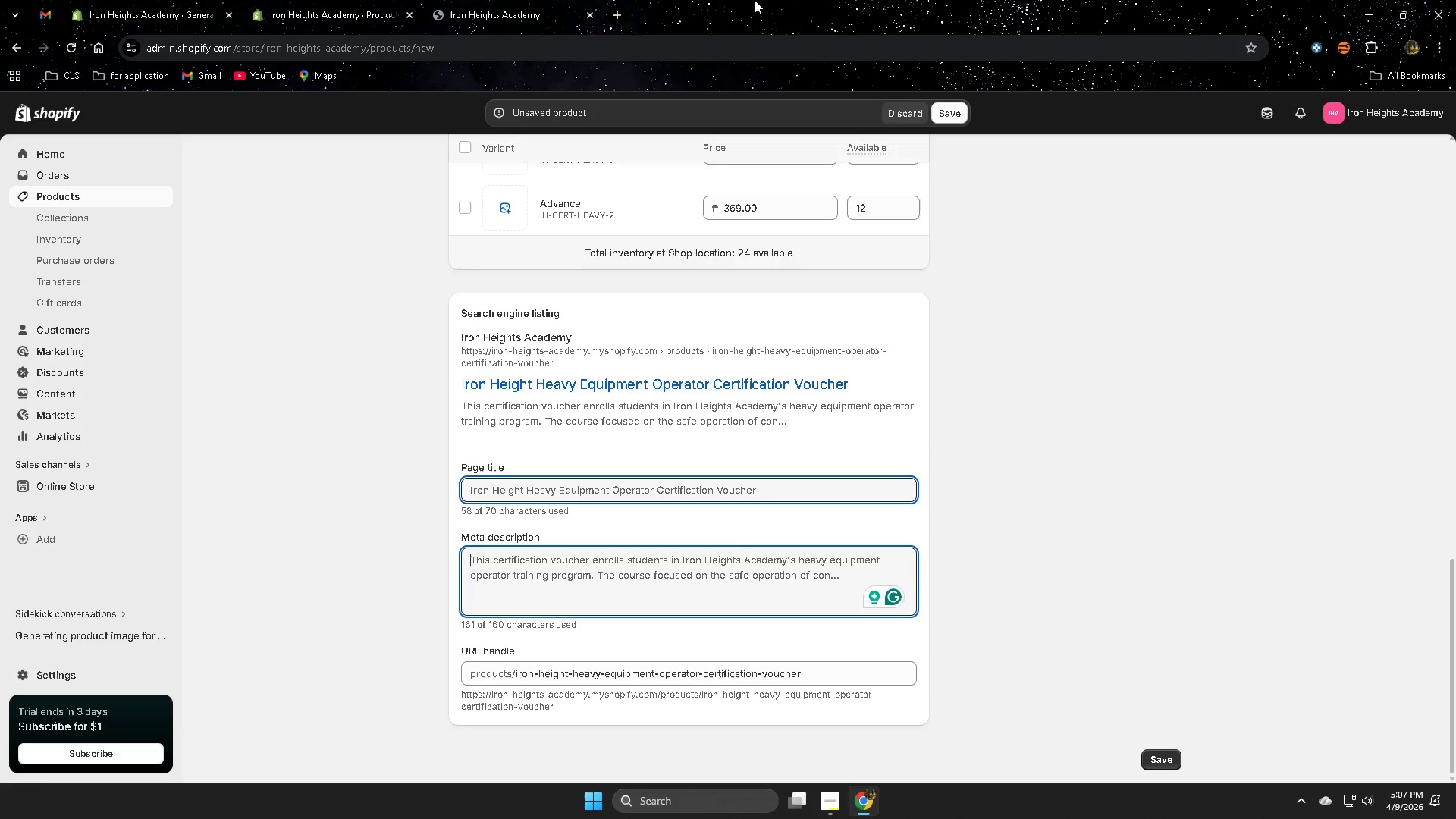 
wait(69.95)
 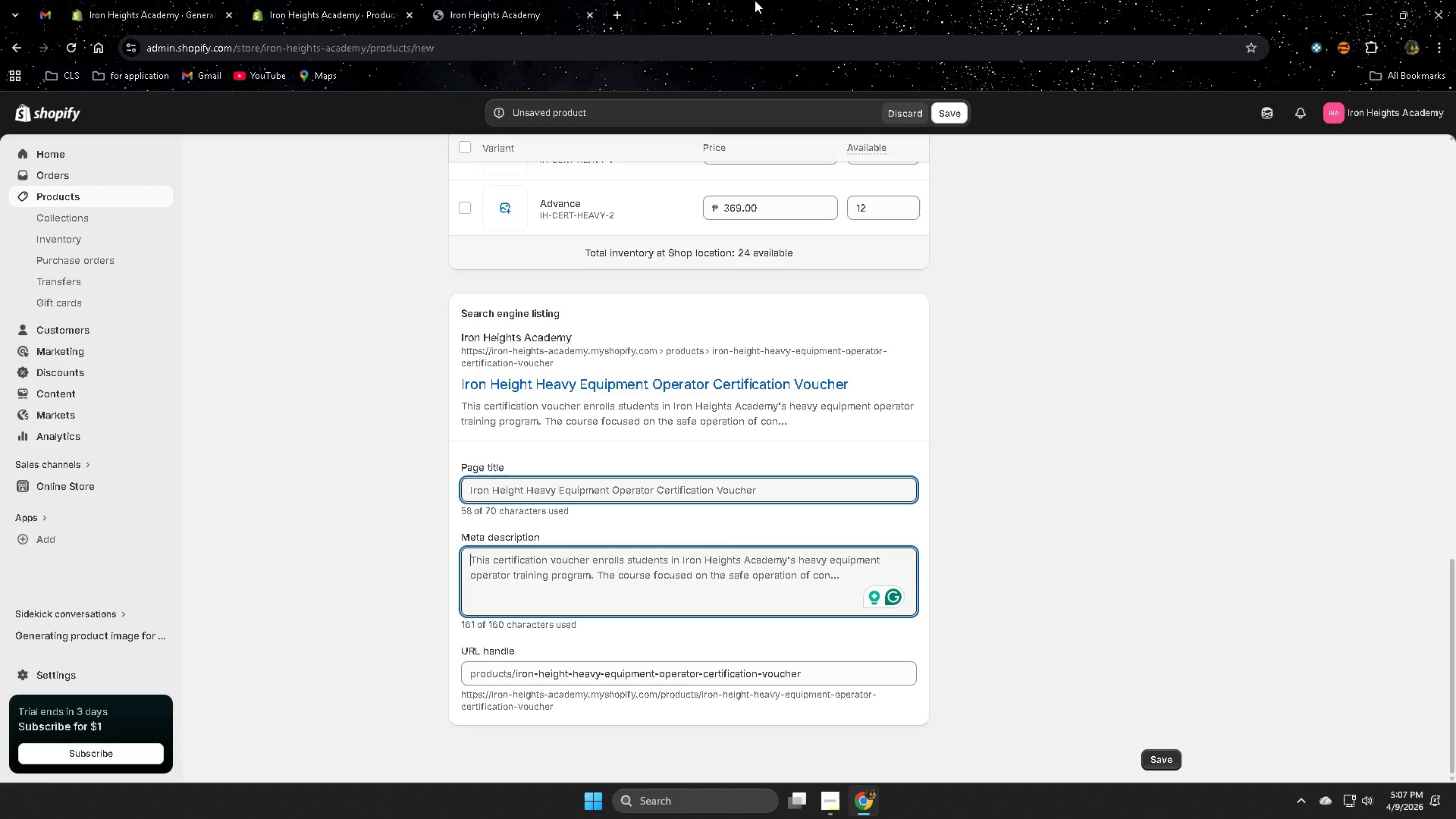 
left_click([551, 569])
 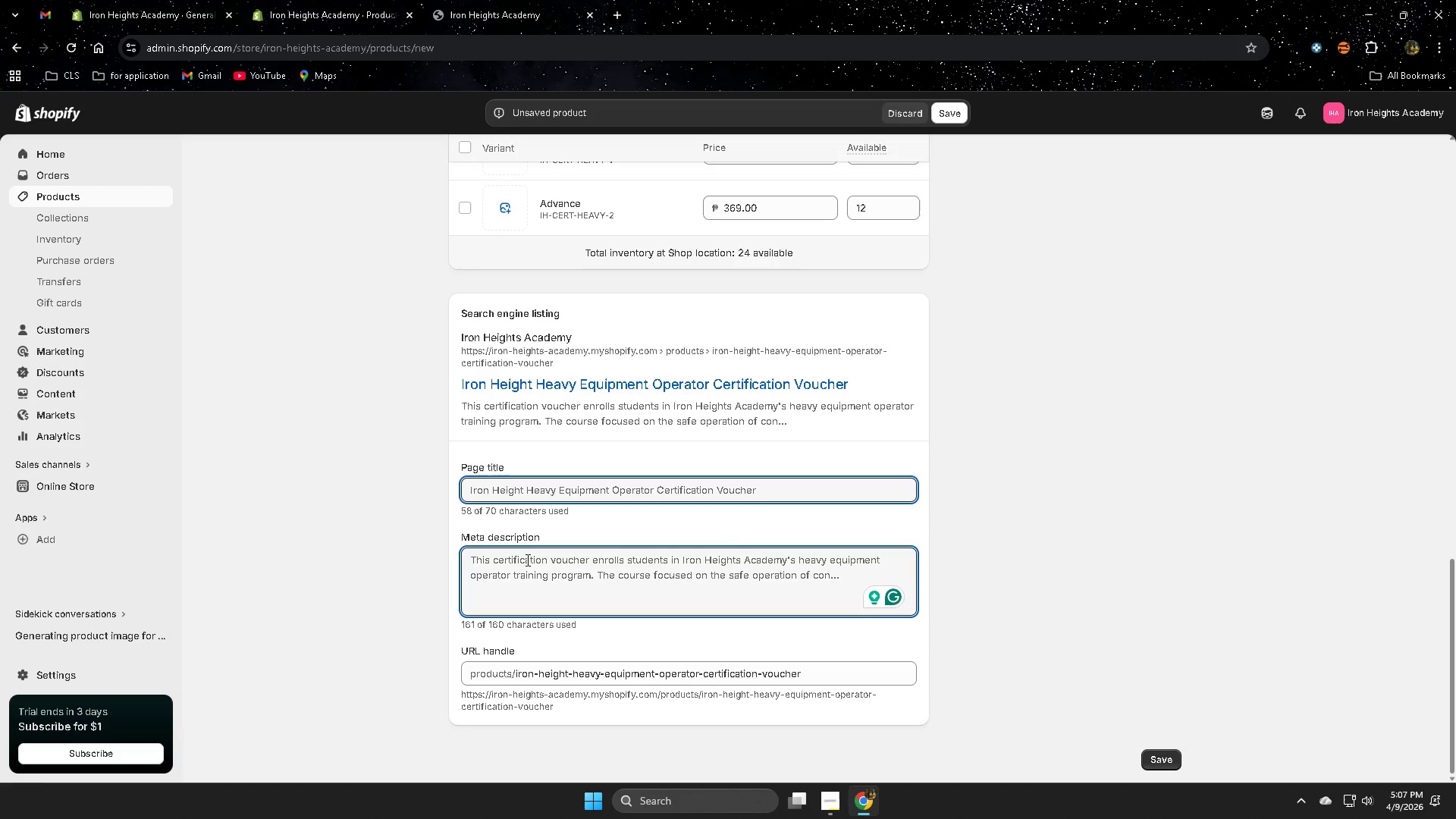 
wait(16.58)
 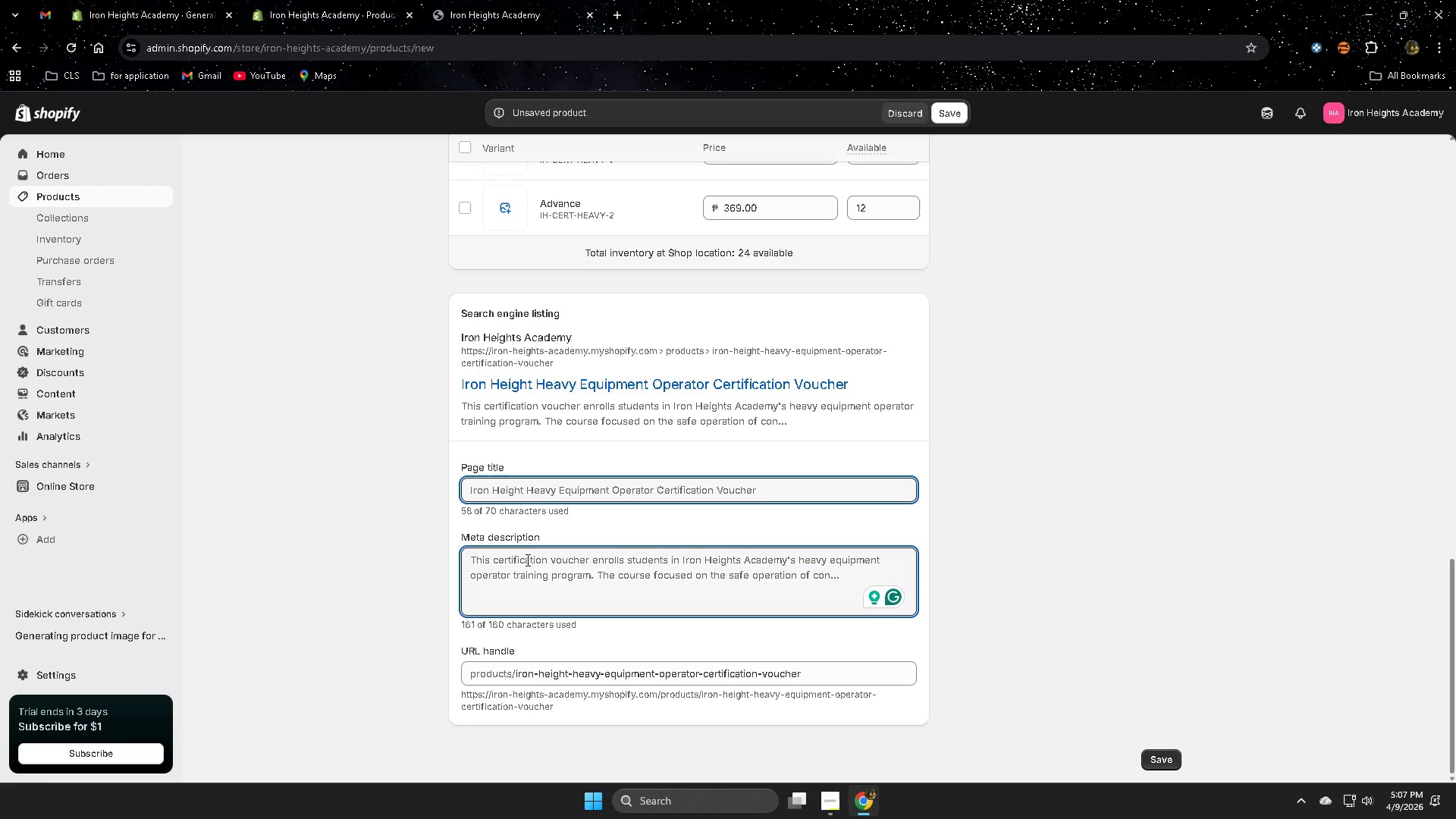 
type(heavy)
key(Backspace)
key(Backspace)
key(Backspace)
key(Backspace)
key(Backspace)
type(H[VolumeDown]eavy)
 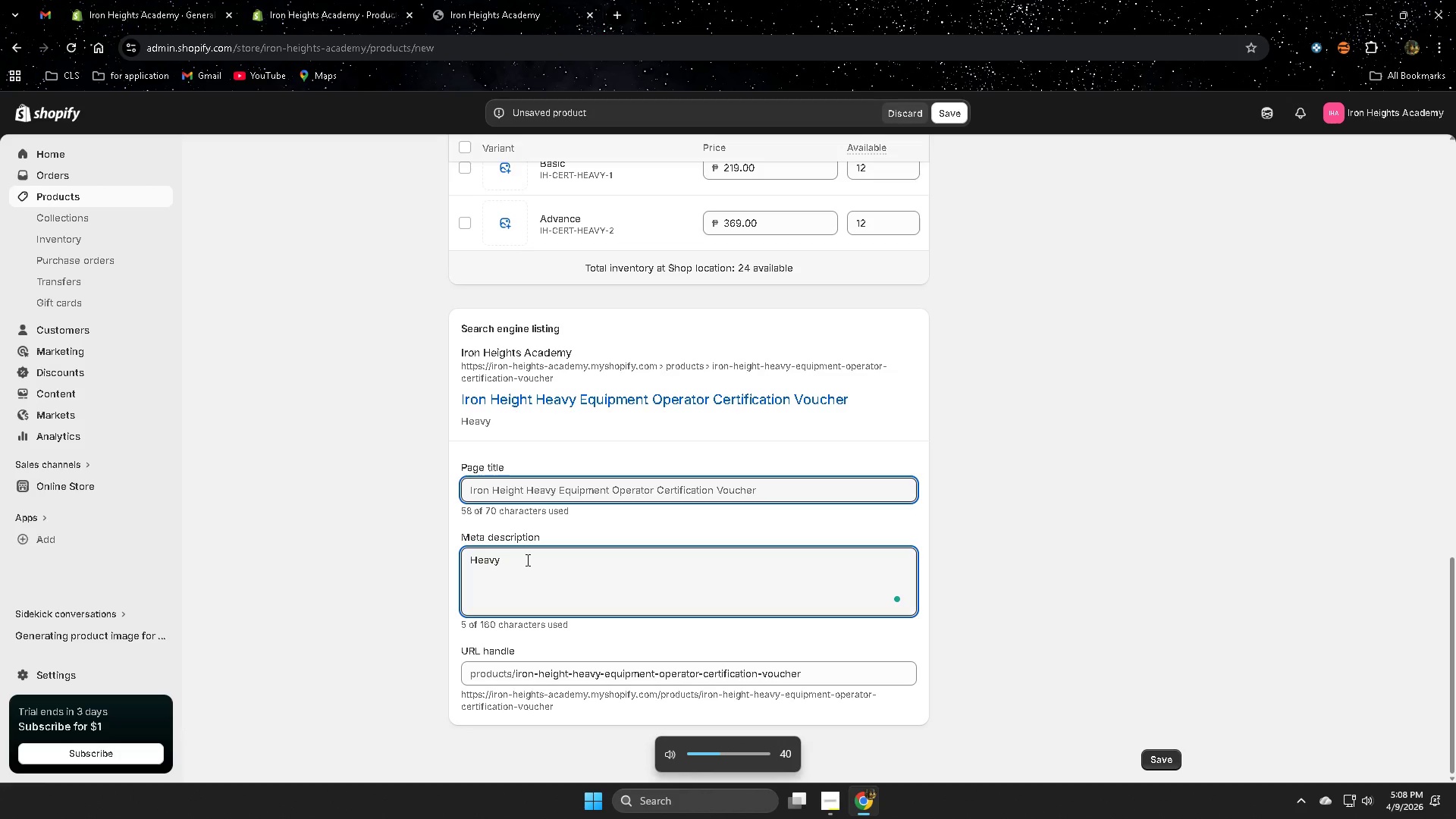 
wait(11.16)
 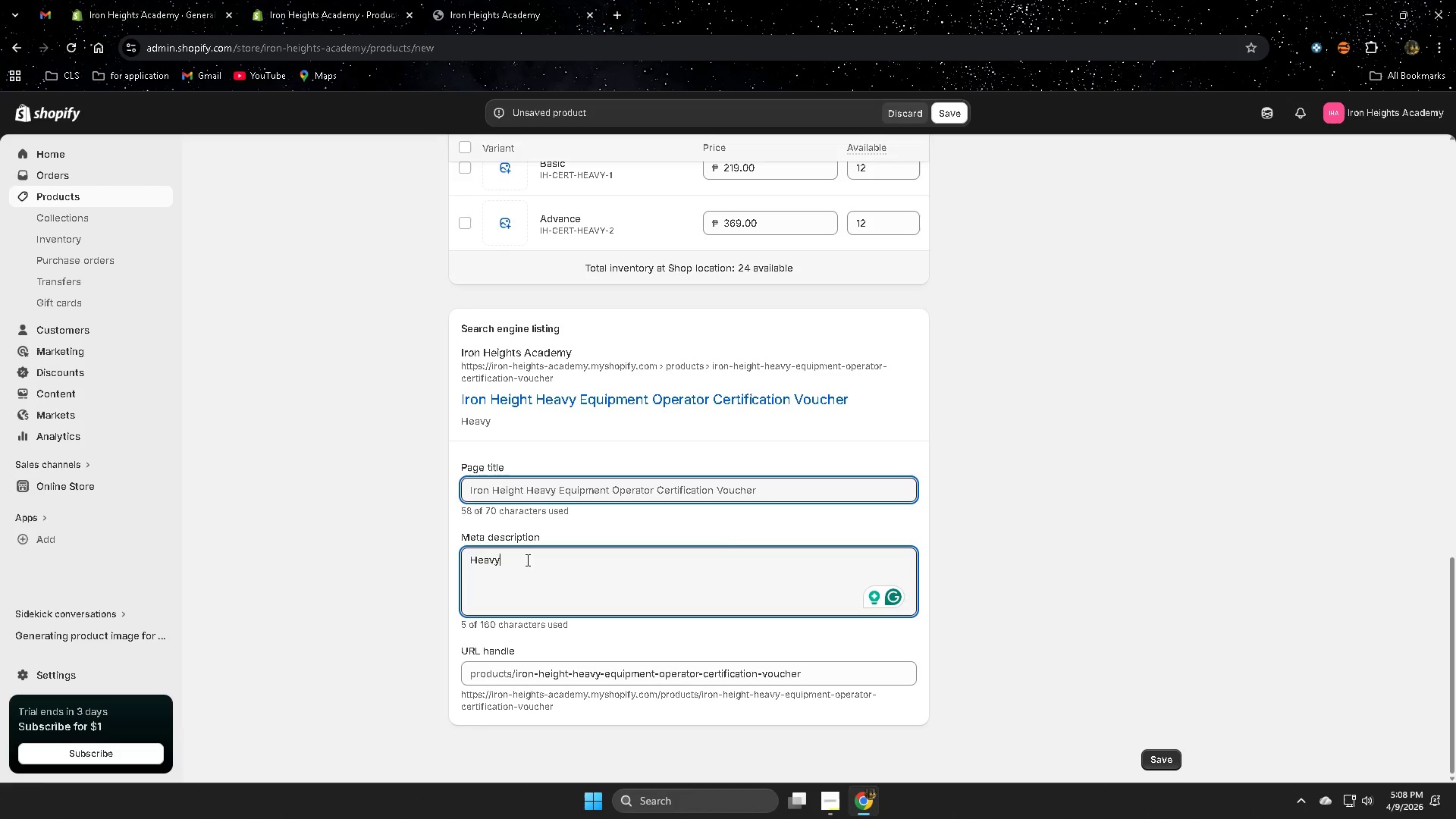 
type(e)
key(Backspace)
type( eq)
 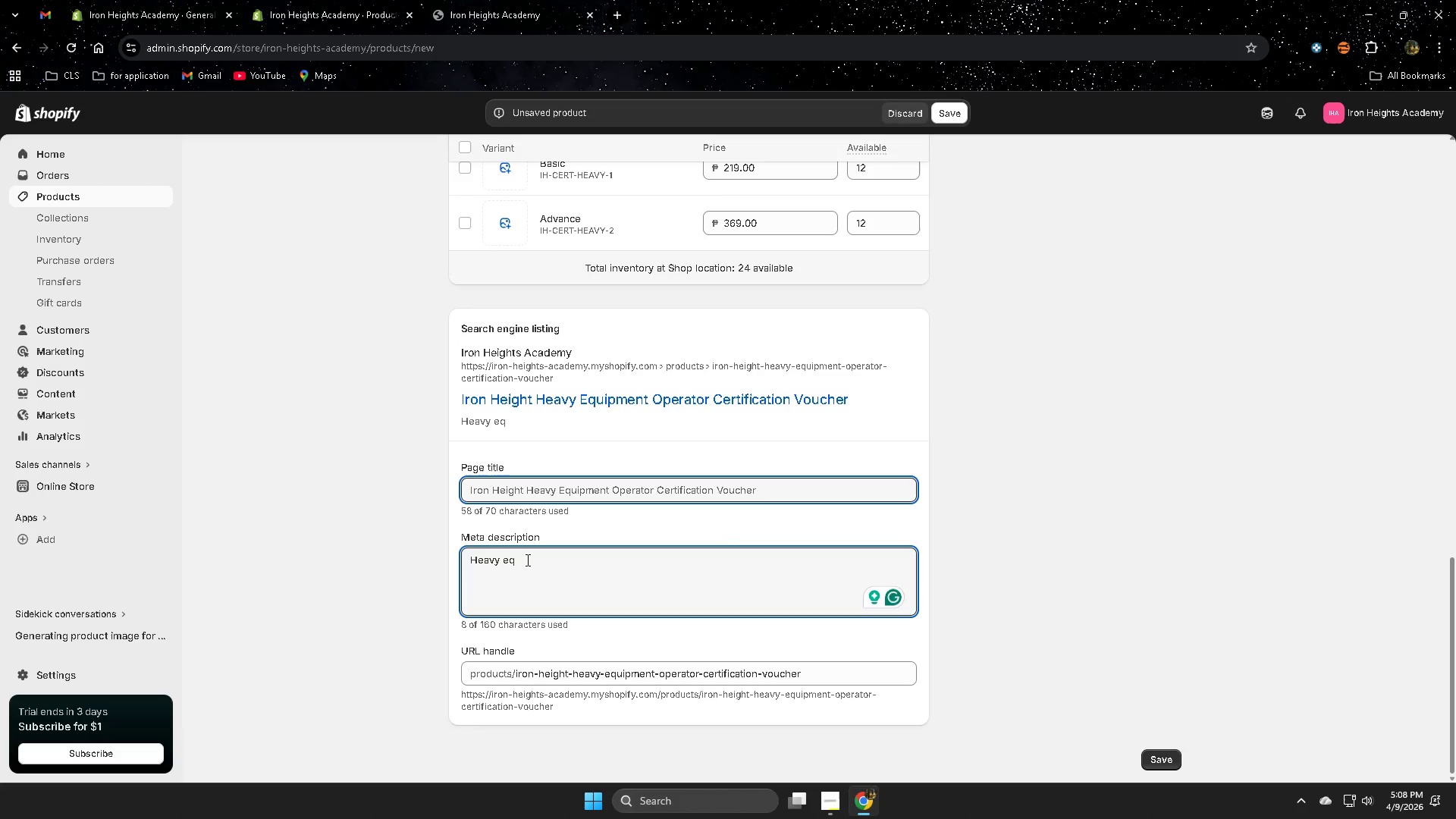 
type(q)
key(Backspace)
type(uipment )
 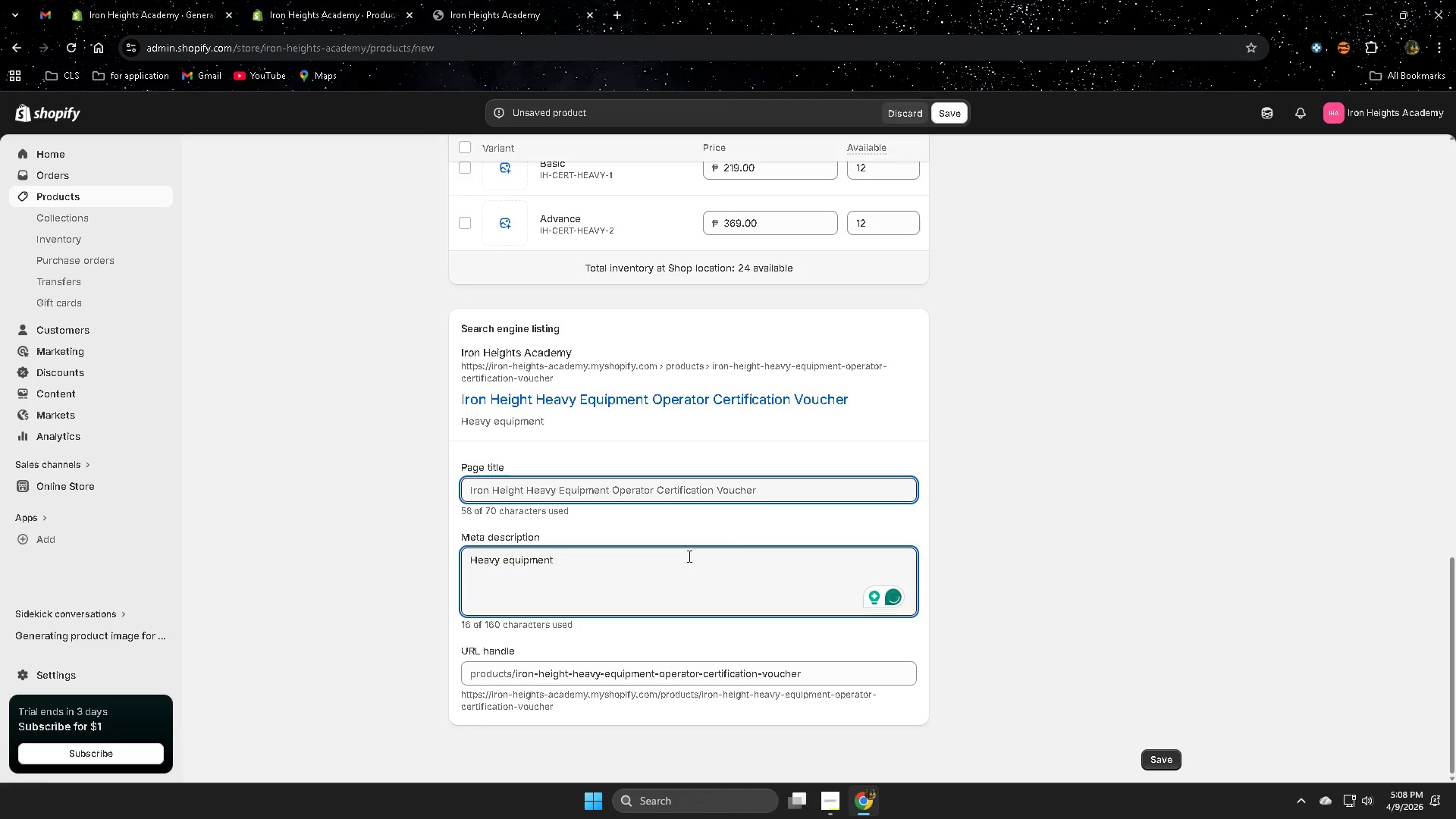 
wait(6.36)
 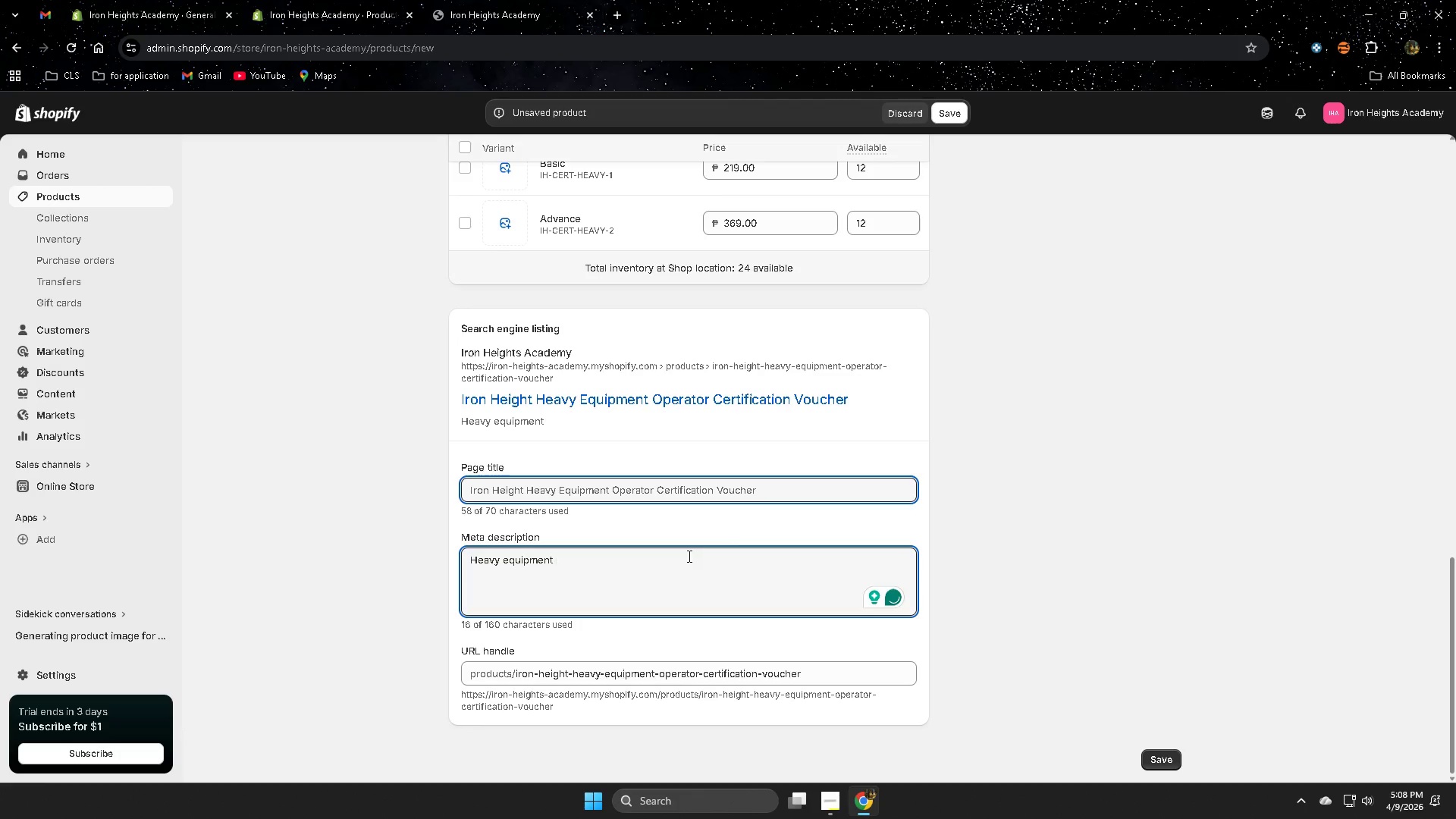 
type(operator )
 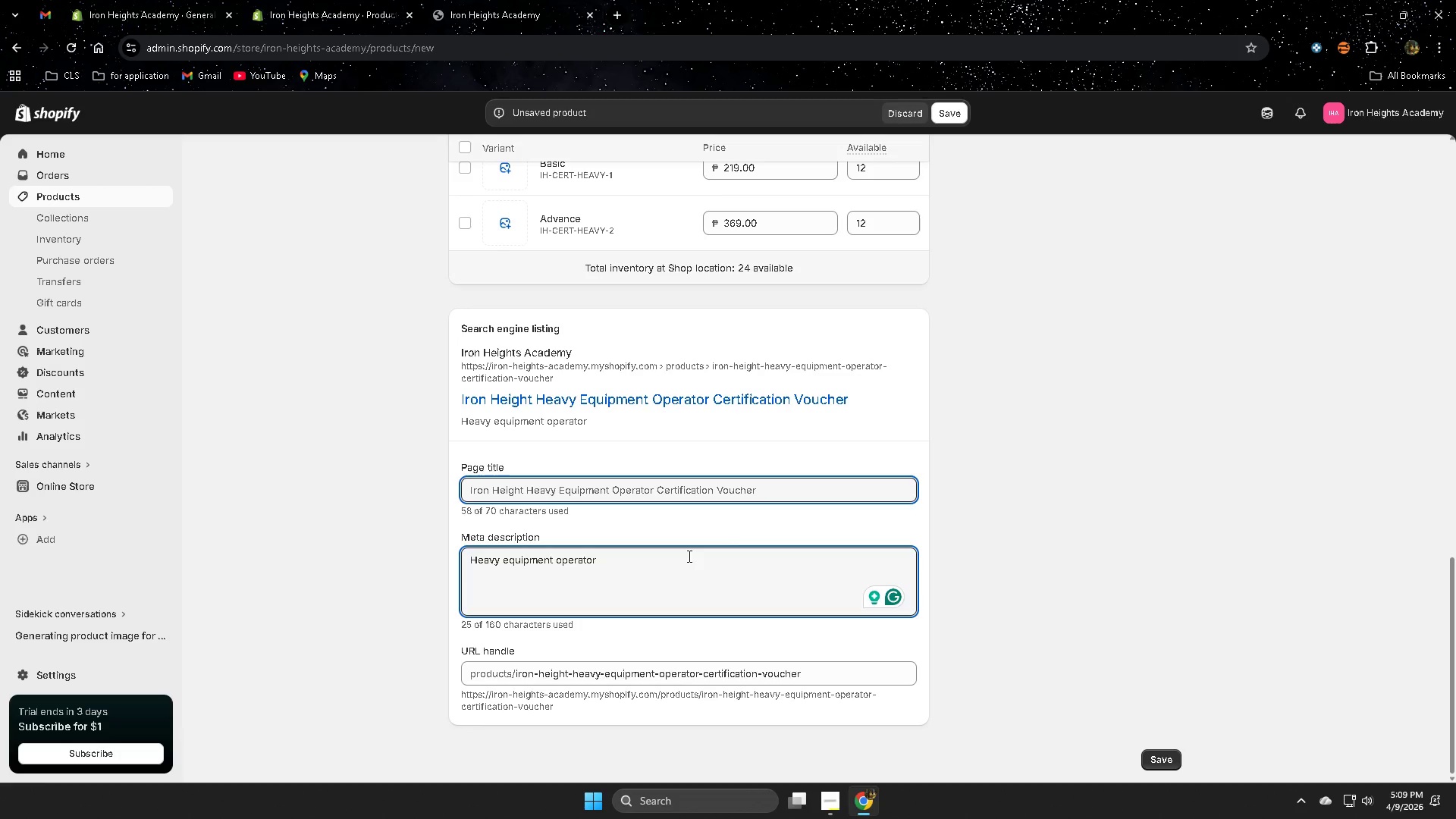 
wait(37.67)
 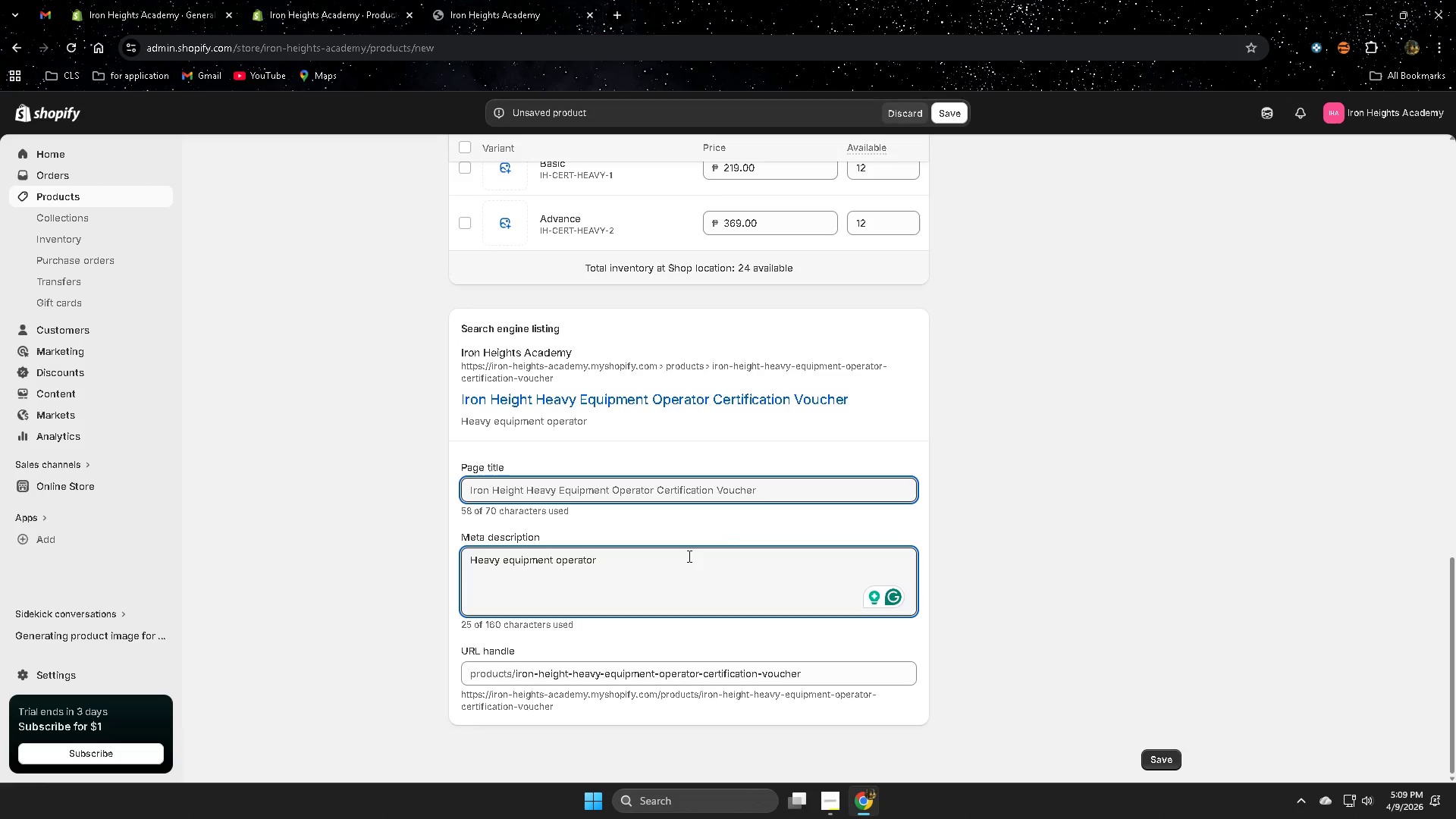 
type(cer)
 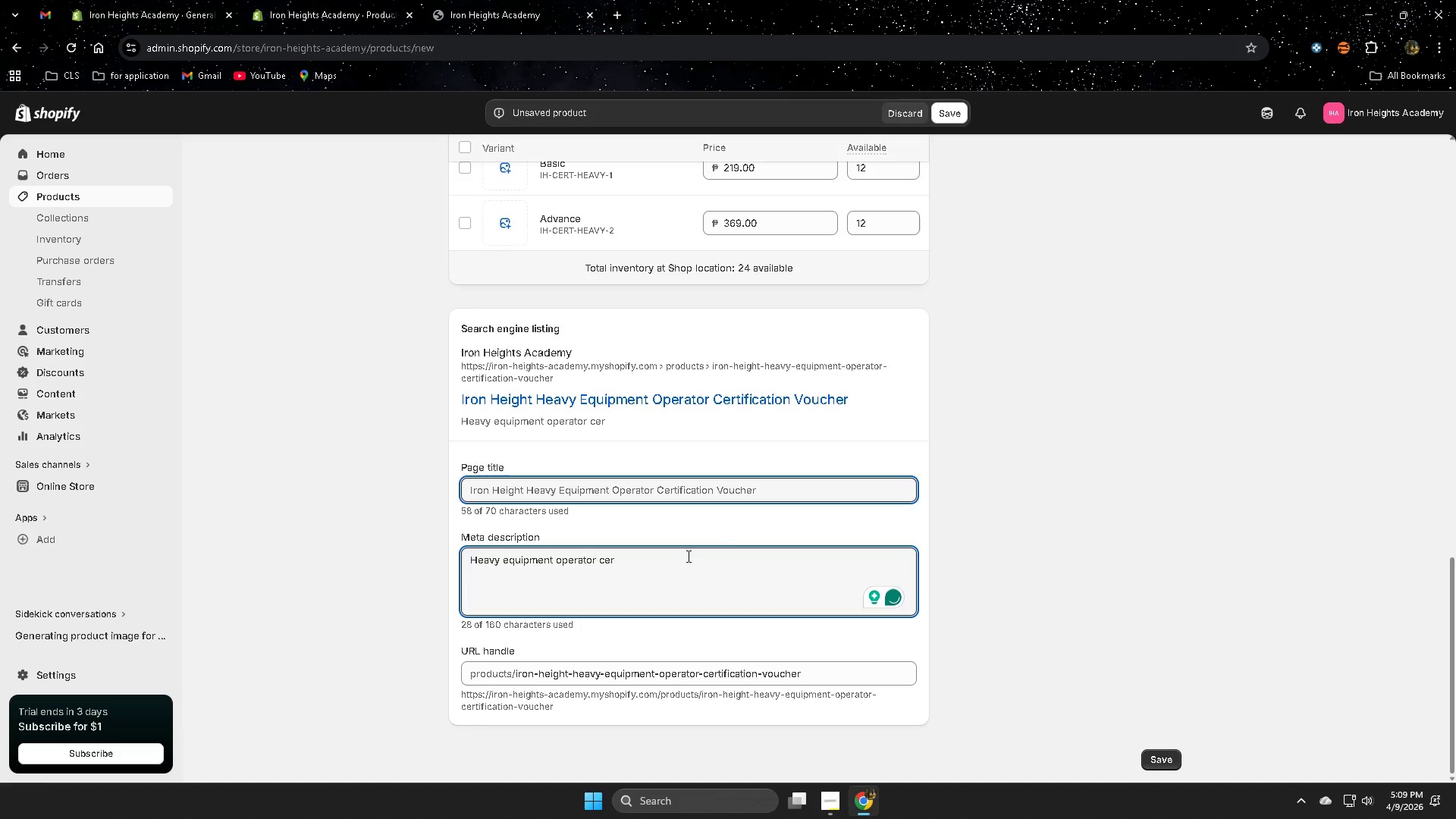 
wait(6.31)
 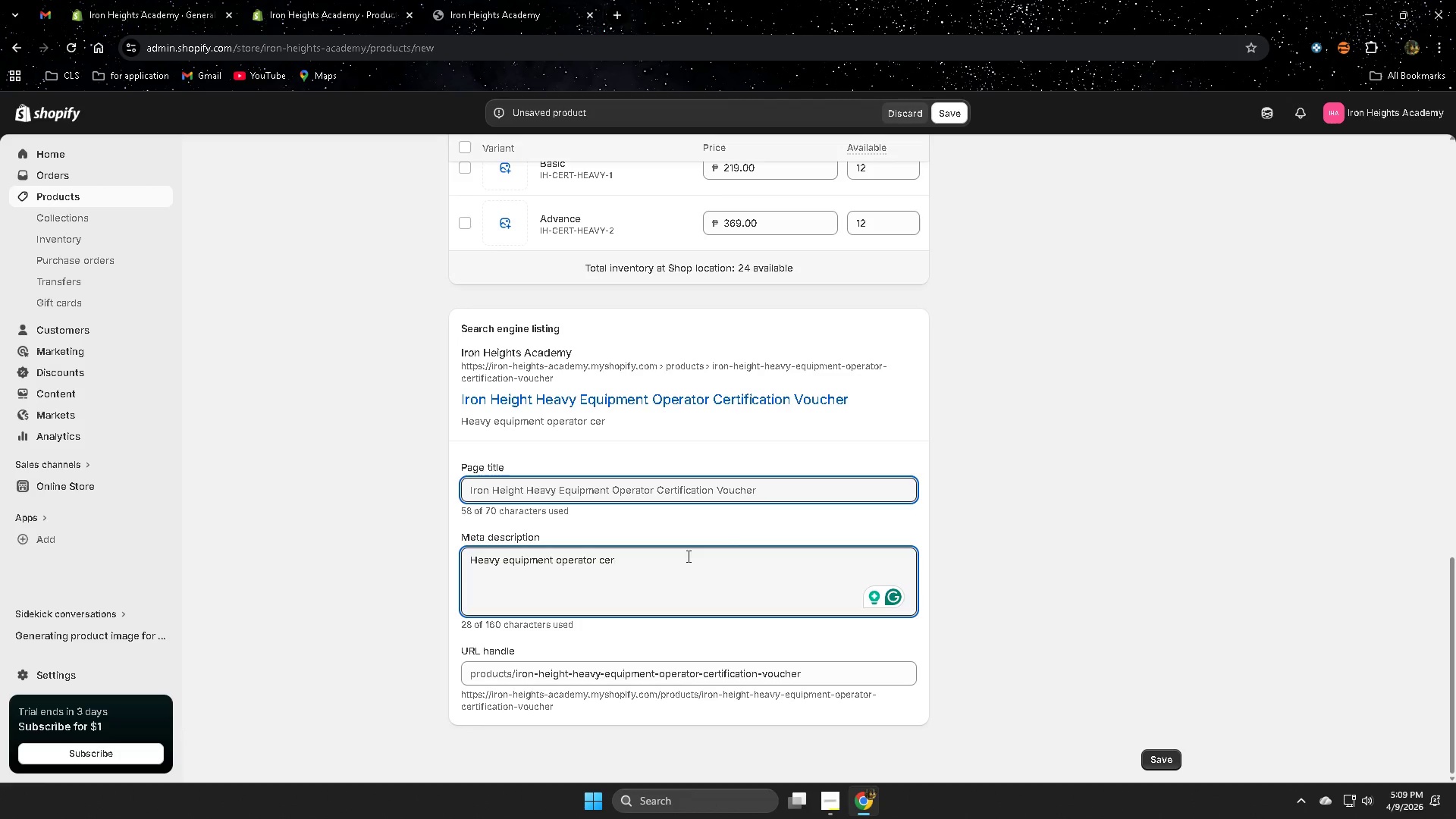 
type(tufu)
key(Backspace)
key(Backspace)
key(Backspace)
key(Backspace)
type(tificate )
 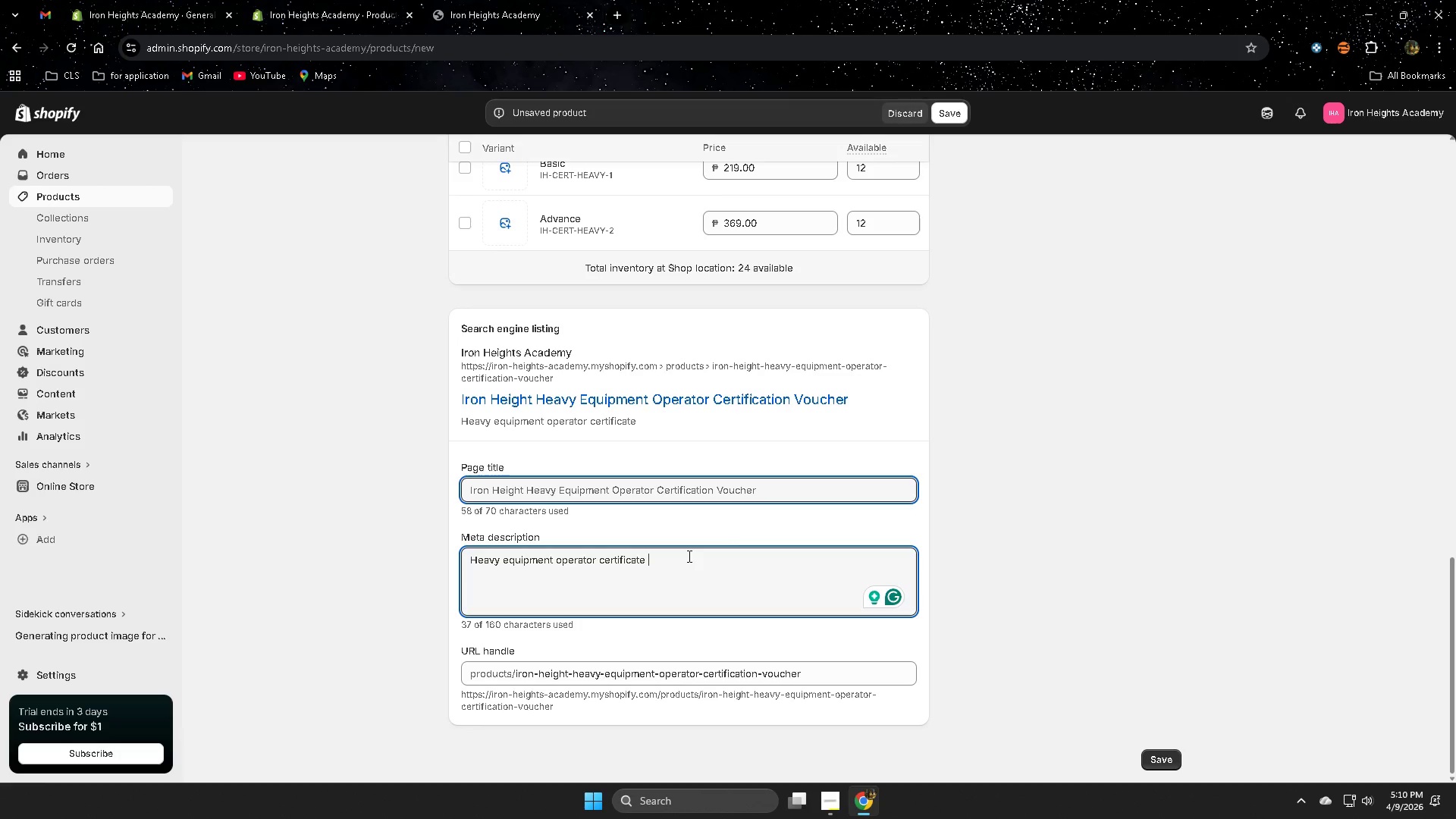 
wait(55.23)
 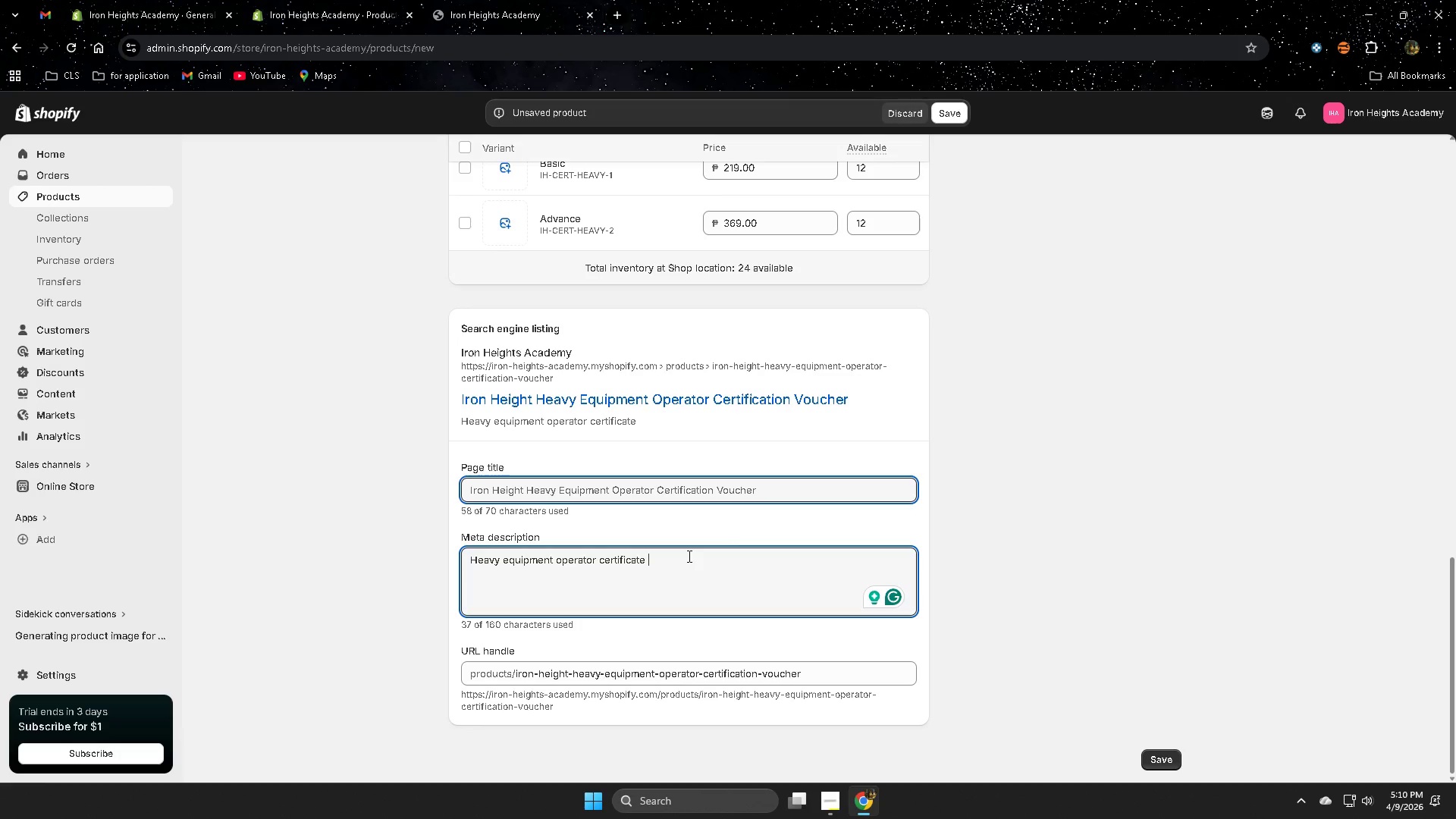 
left_click([695, 564])
 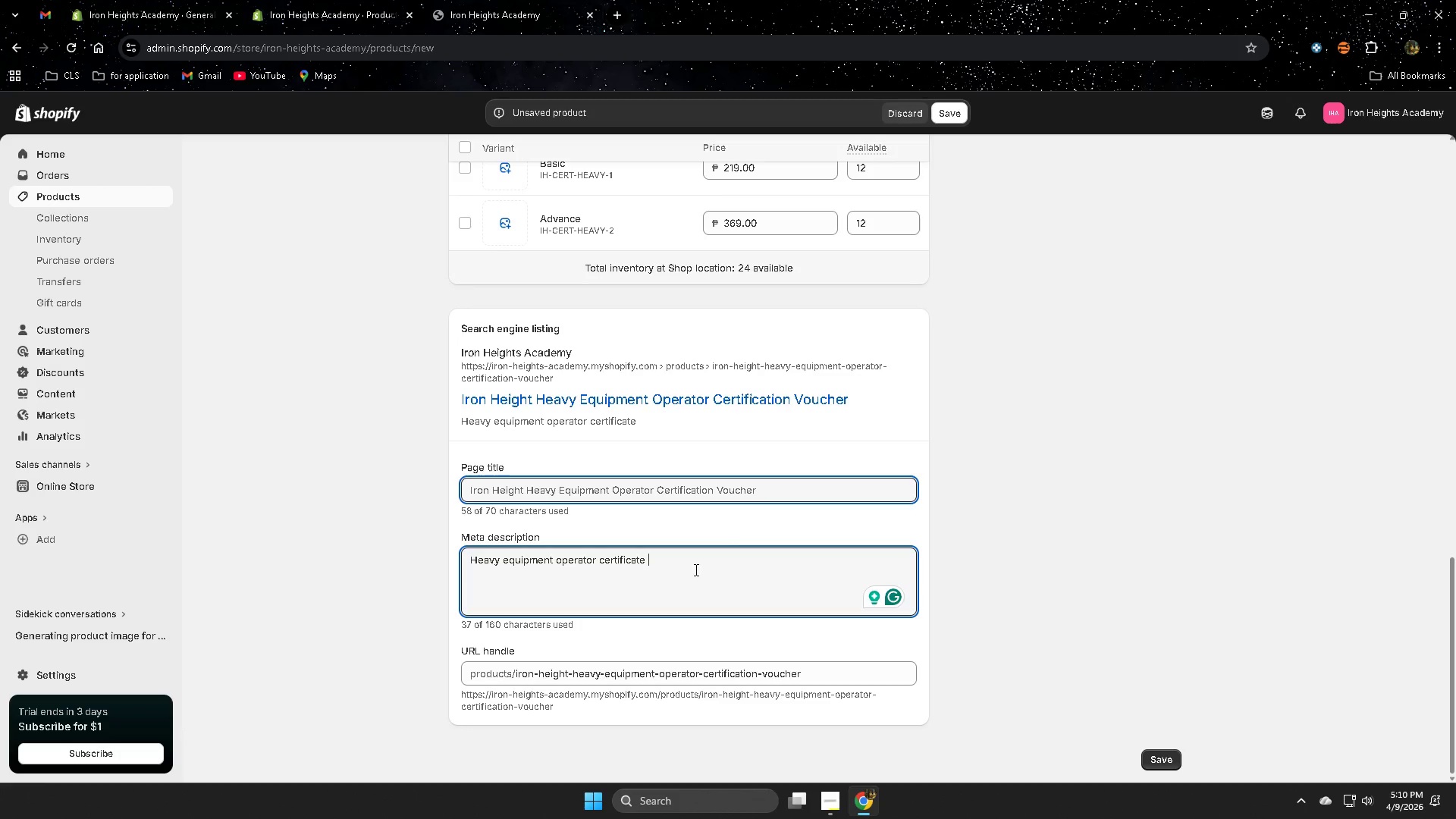 
wait(7.64)
 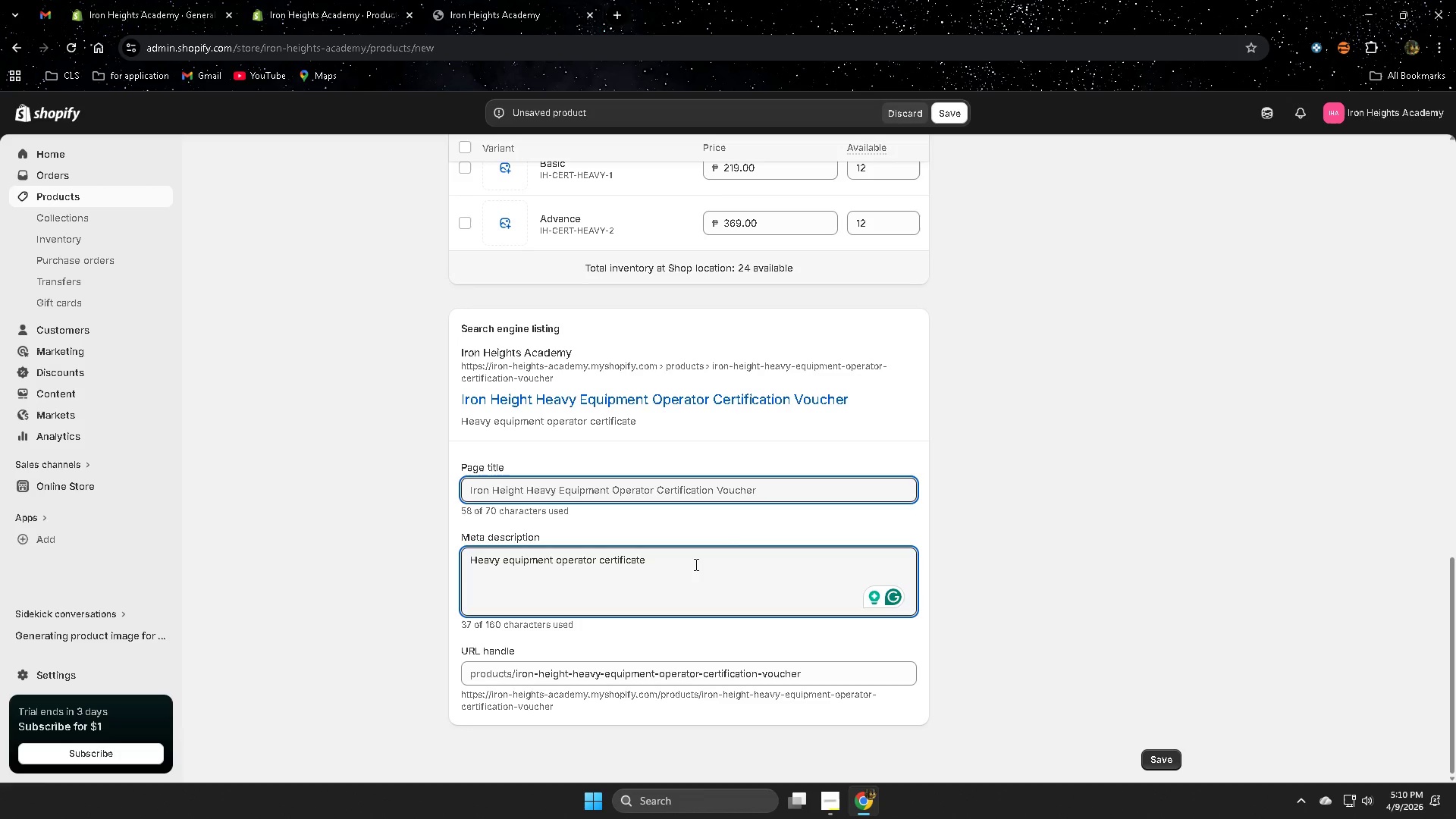 
key(Backspace)
 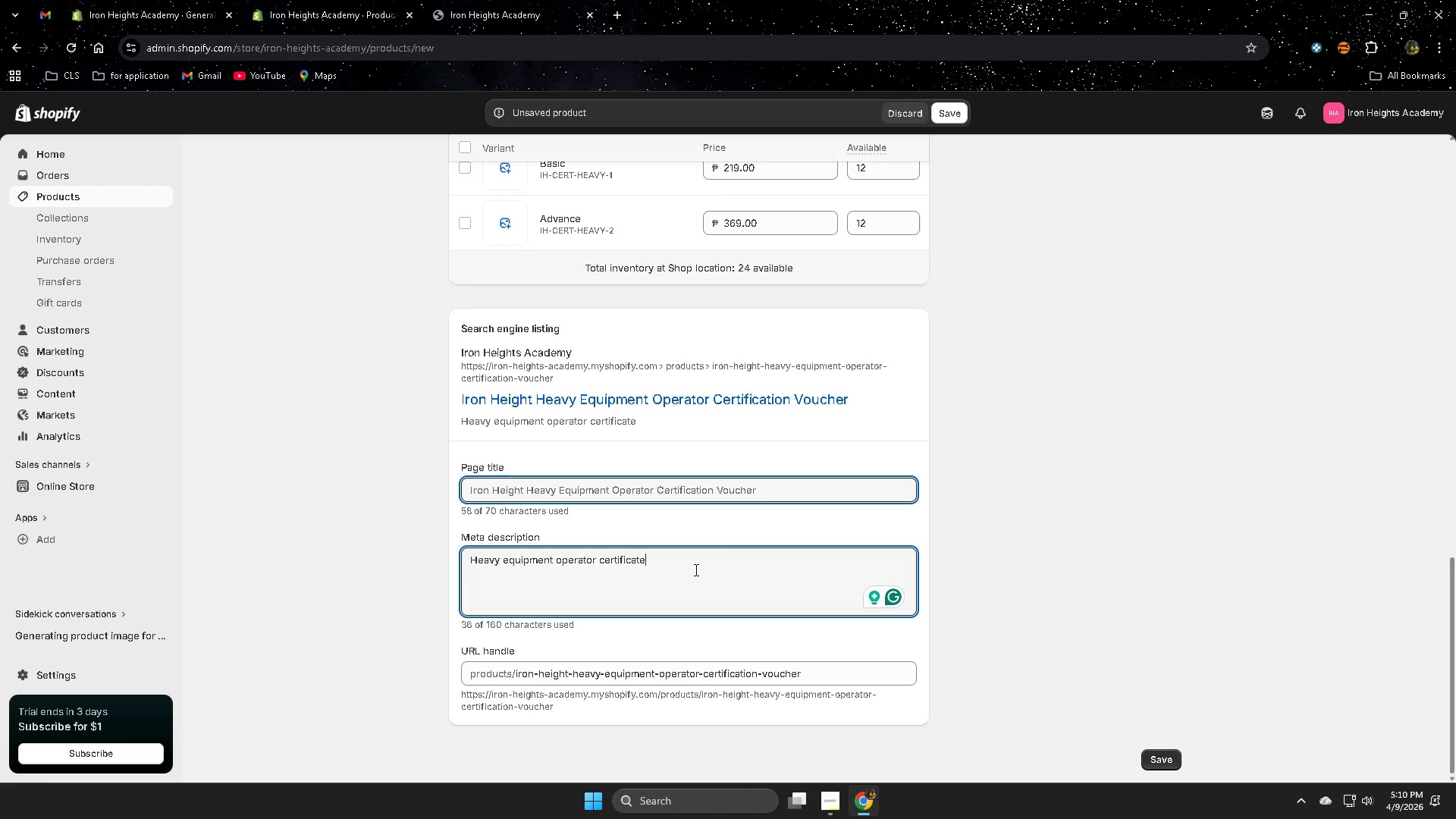 
key(Backspace)
 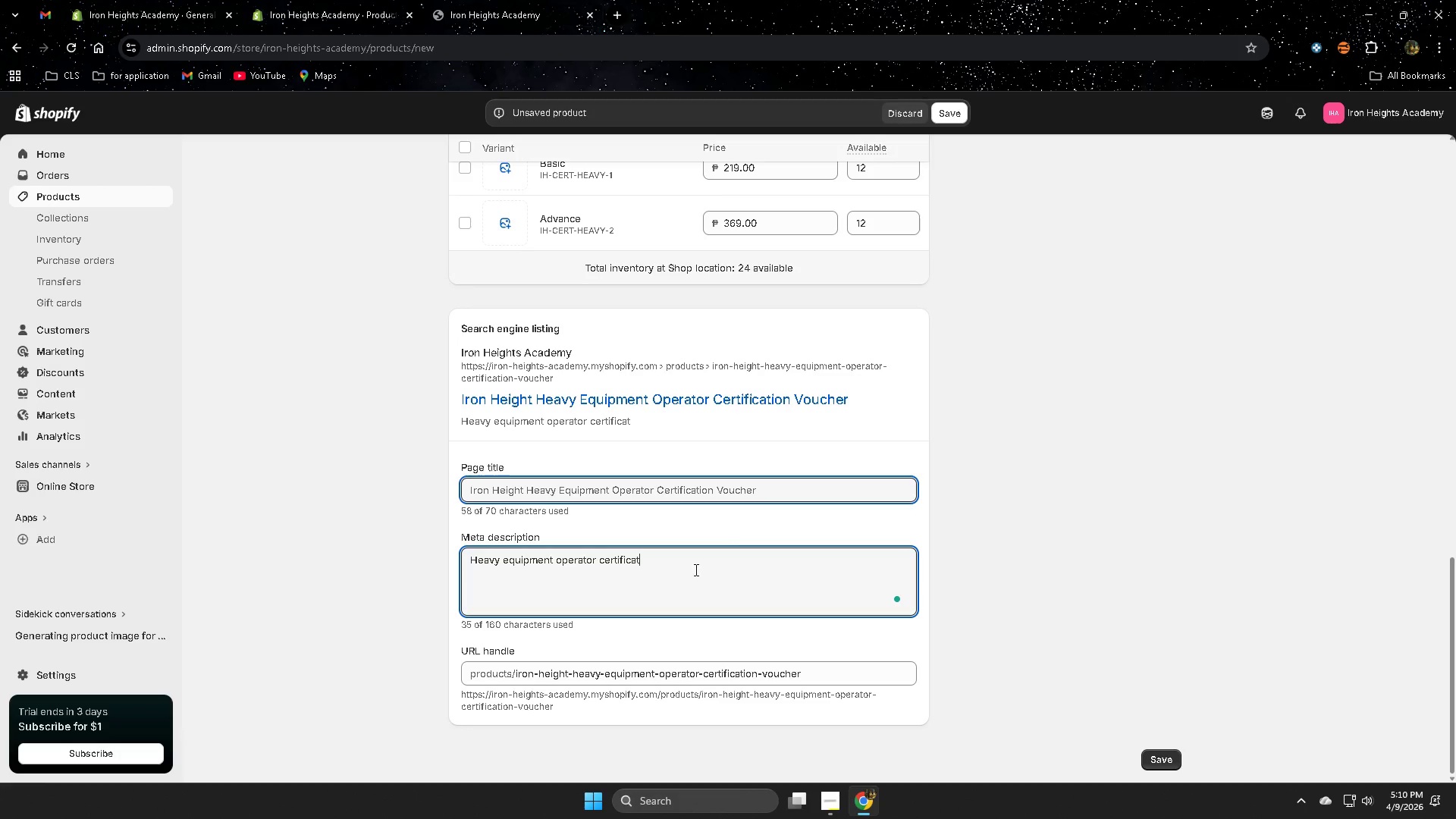 
key(Backspace)
 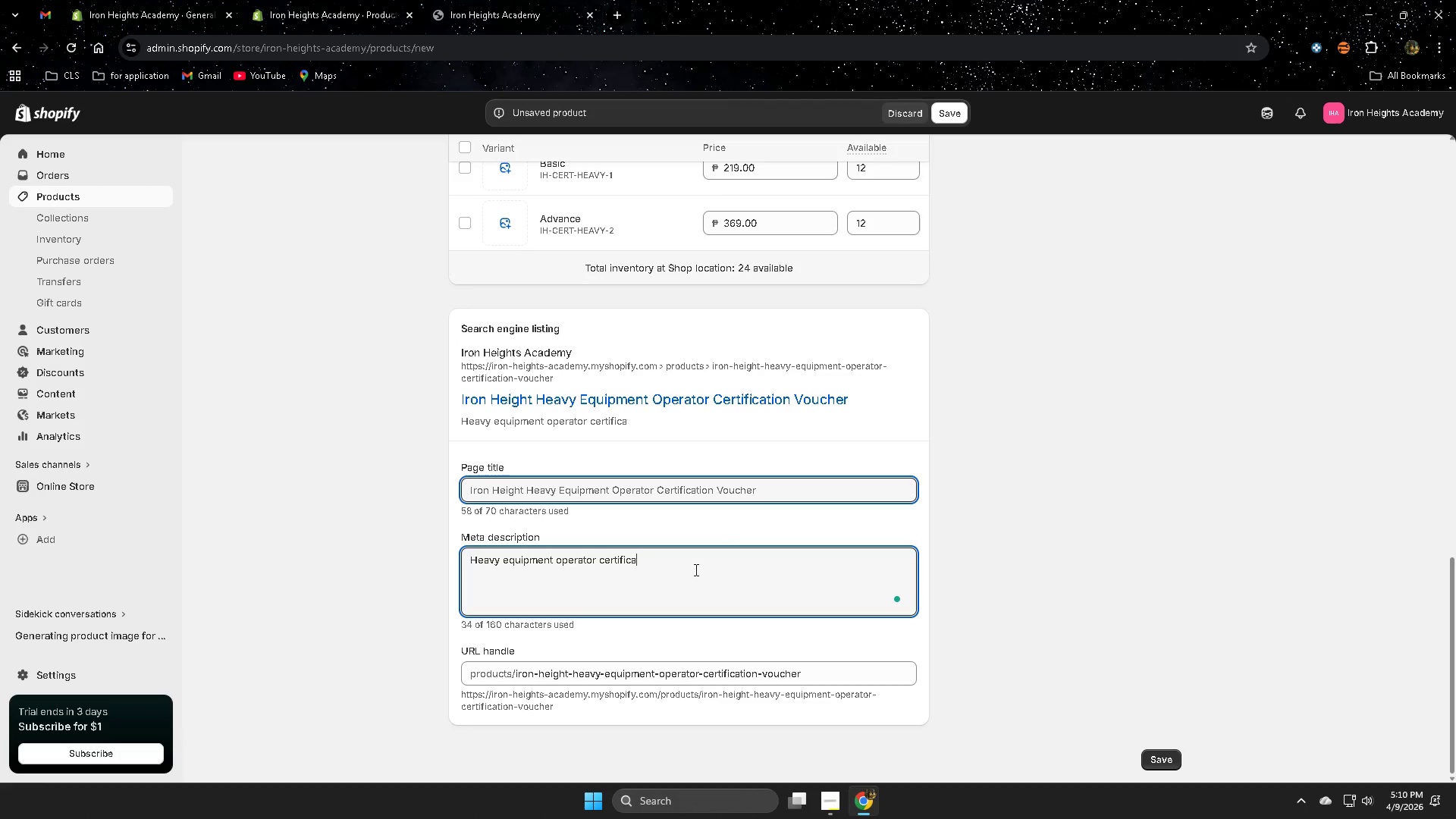 
key(Backspace)
 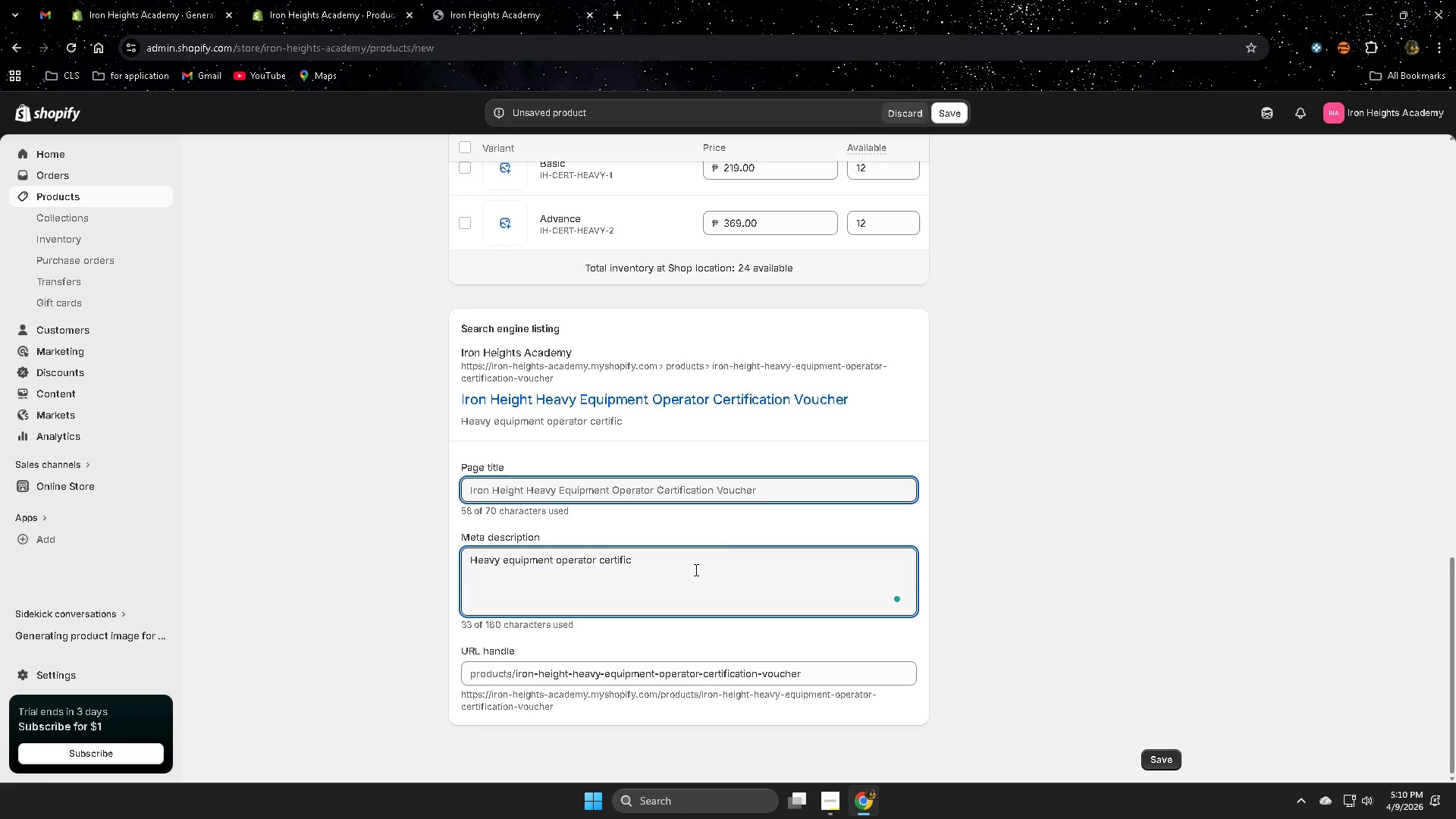 
key(Backspace)
 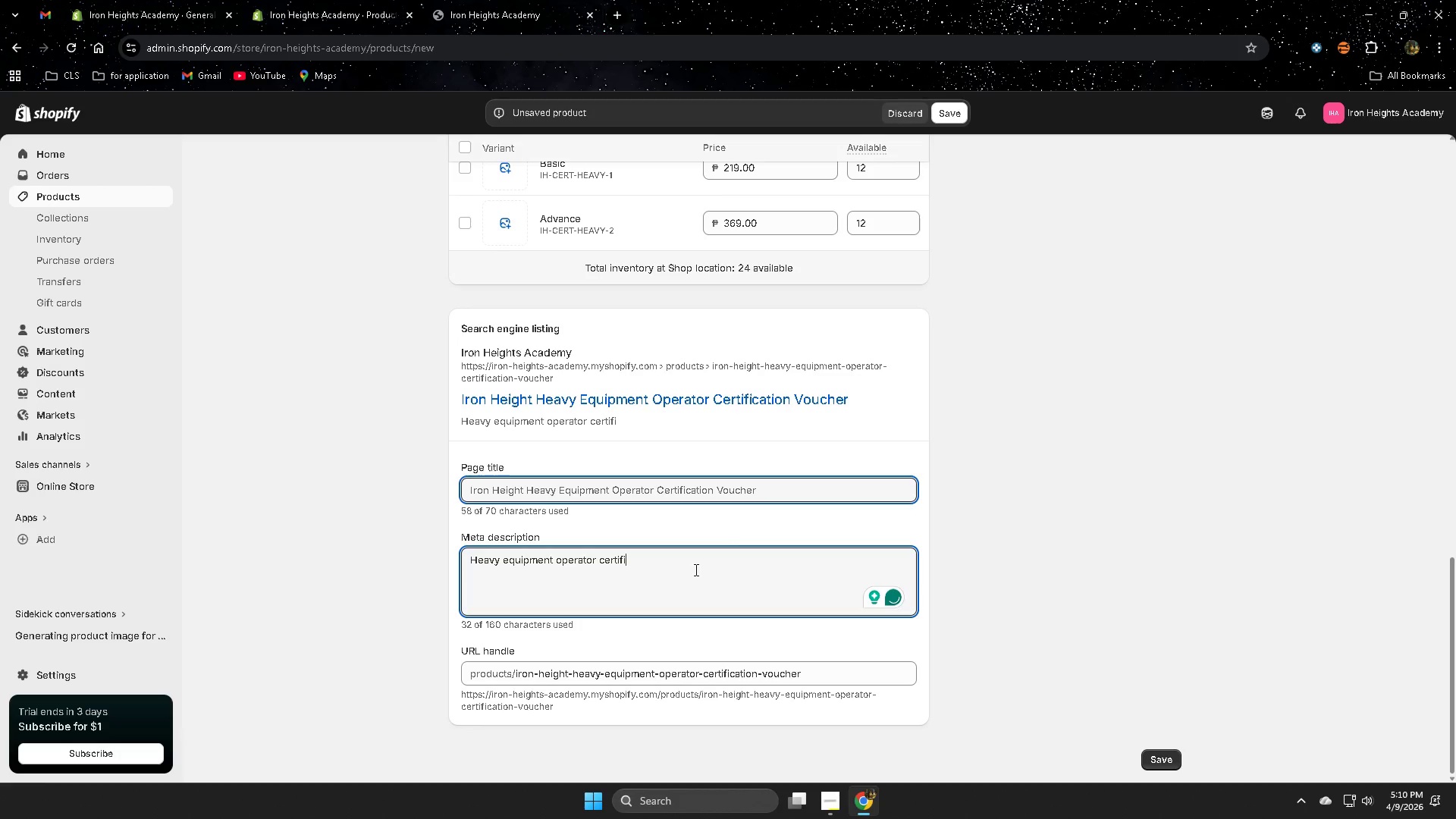 
type(cation c)
key(Backspace)
type(voucher coev)
key(Backspace)
key(Backspace)
type(i)
key(Backspace)
type(vi)
key(Backspace)
type(ering OSHA-compliant )
 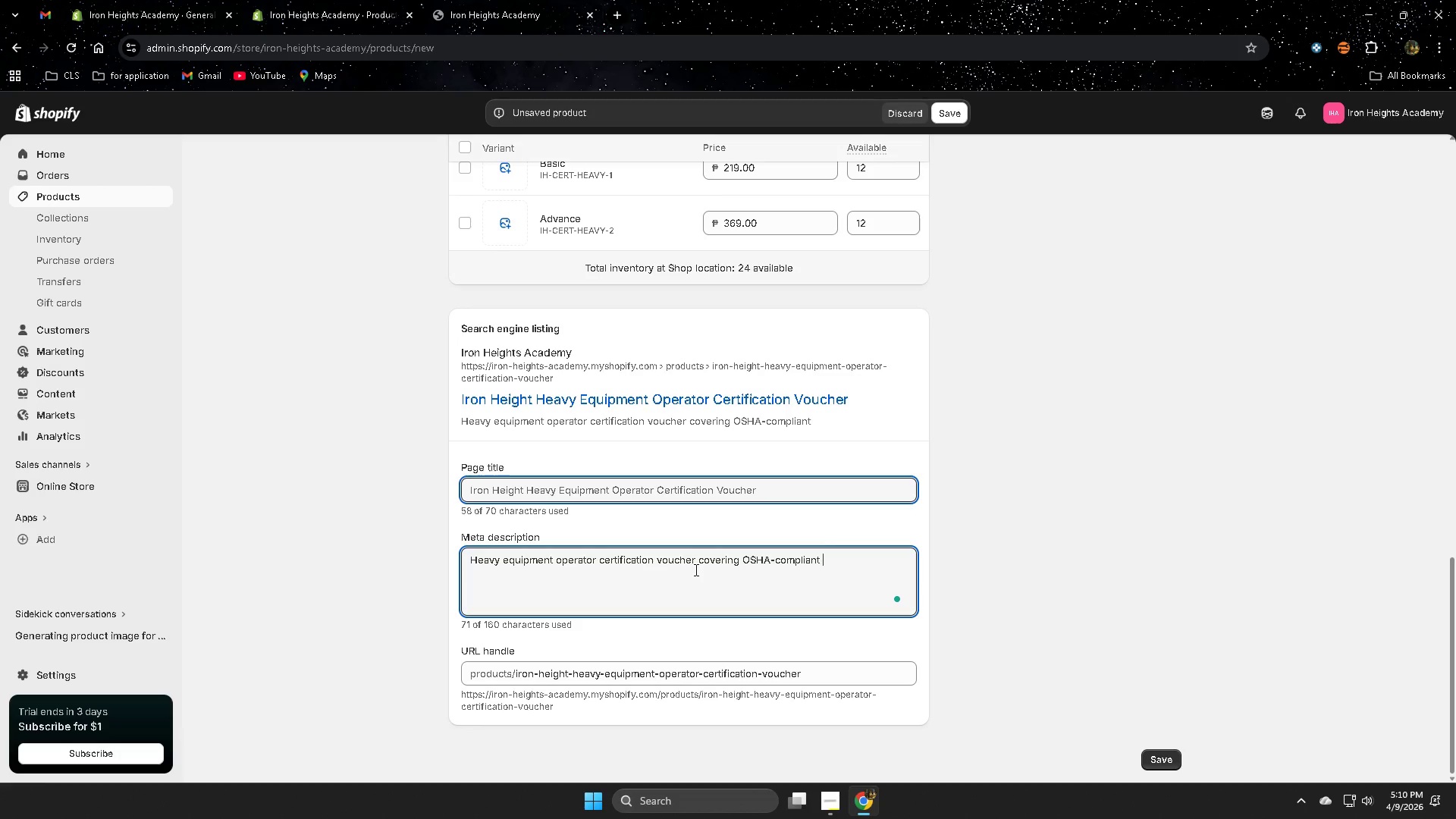 
wait(5.12)
 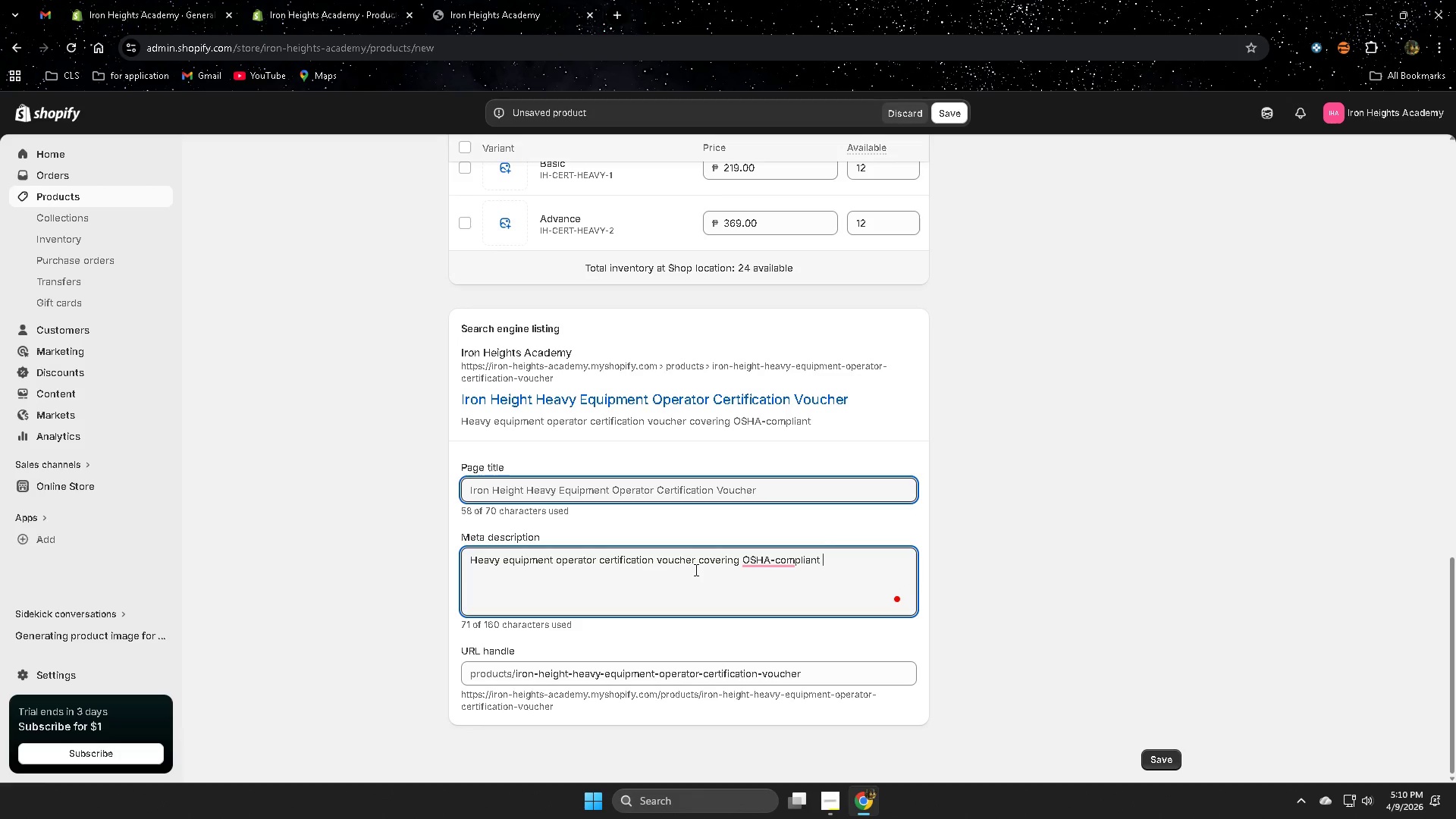 
type(machinery oep)
key(Backspace)
key(Backspace)
type(peration tai)
key(Backspace)
key(Backspace)
type(raining,)
key(Backspace)
type(.)
 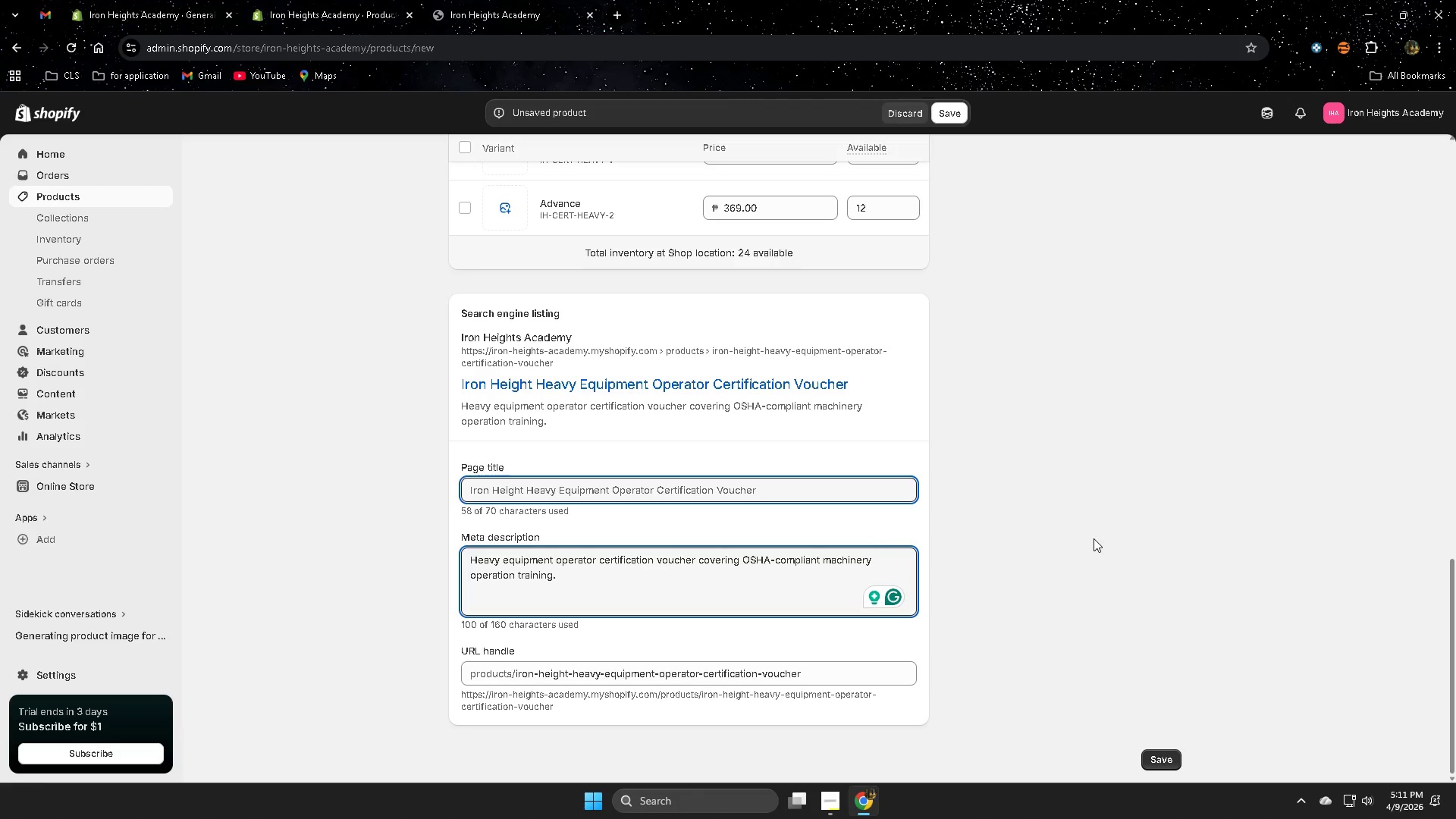 
scroll: coordinate [1094, 538], scroll_direction: up, amount: 14.0
 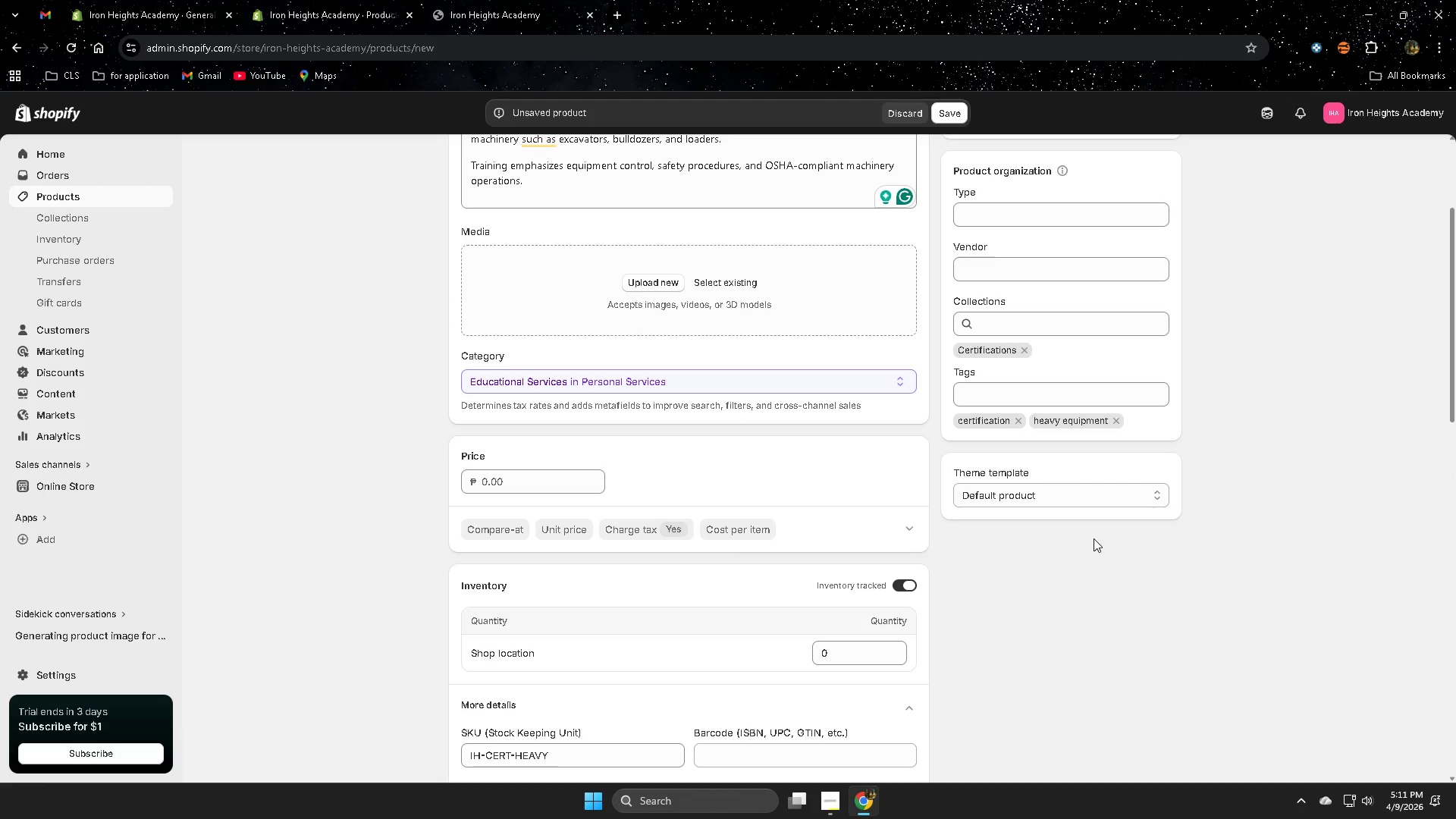 
scroll: coordinate [1094, 538], scroll_direction: down, amount: 9.0
 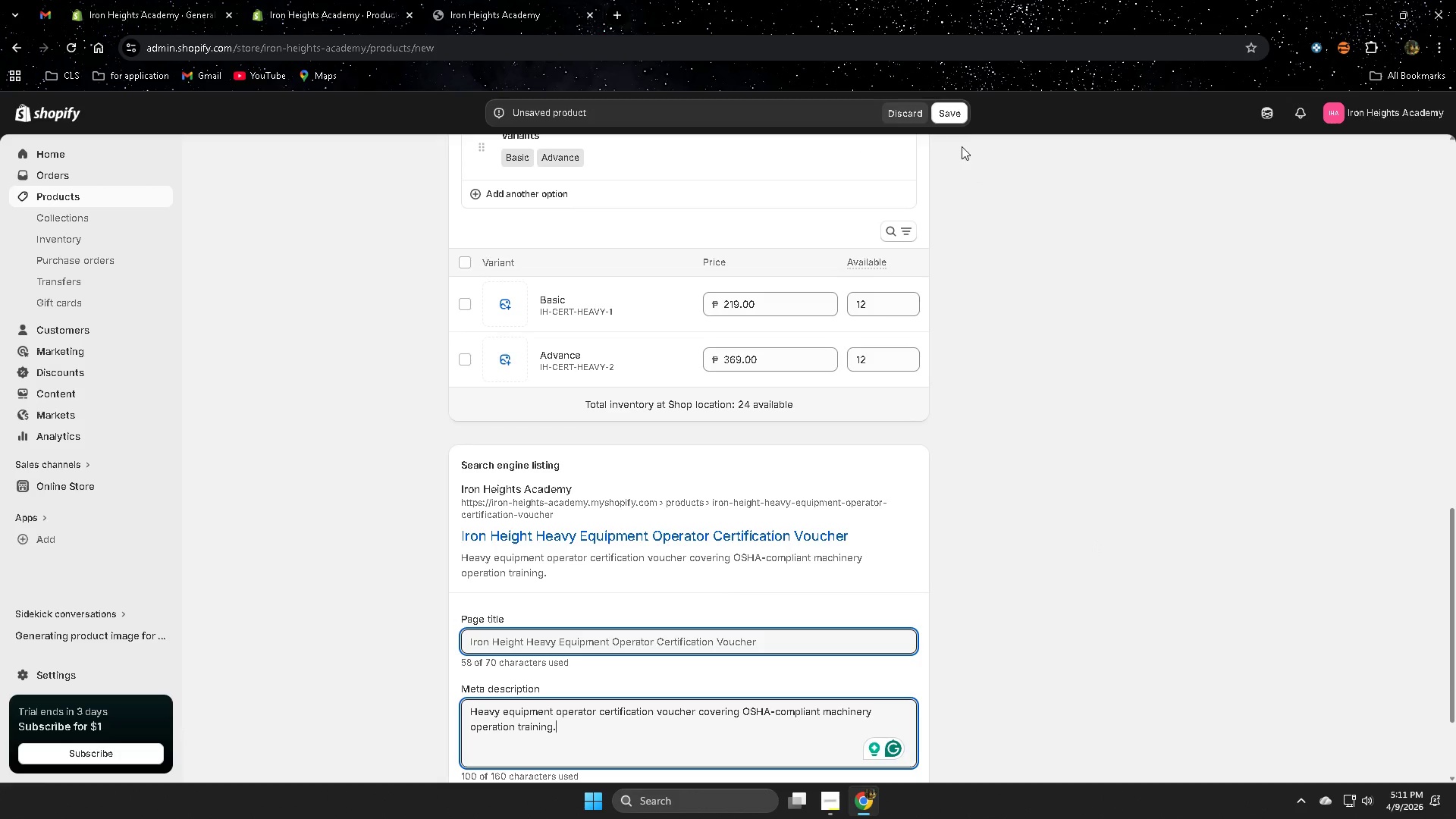 
left_click([957, 117])
 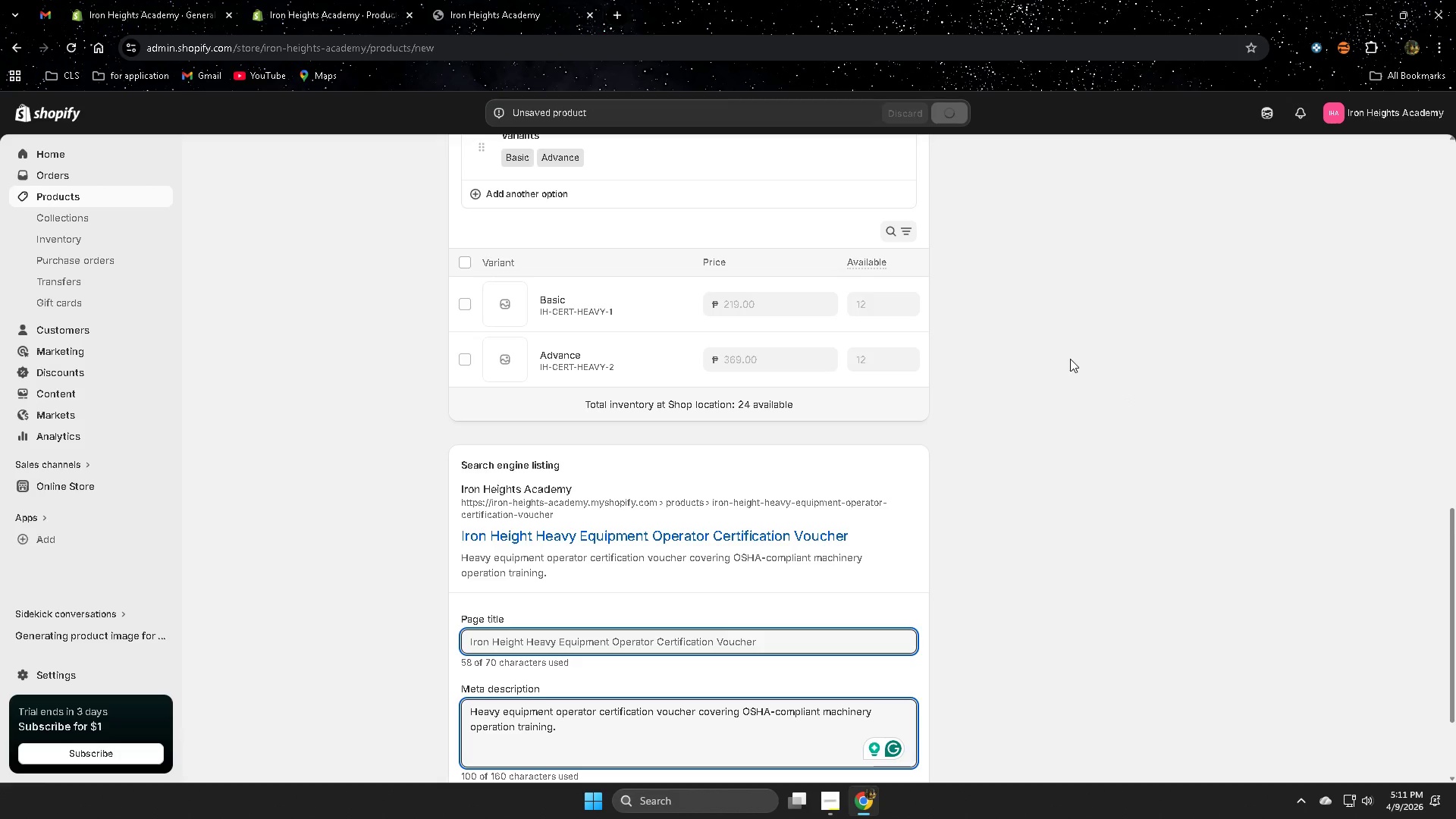 
scroll: coordinate [1070, 369], scroll_direction: up, amount: 19.0
 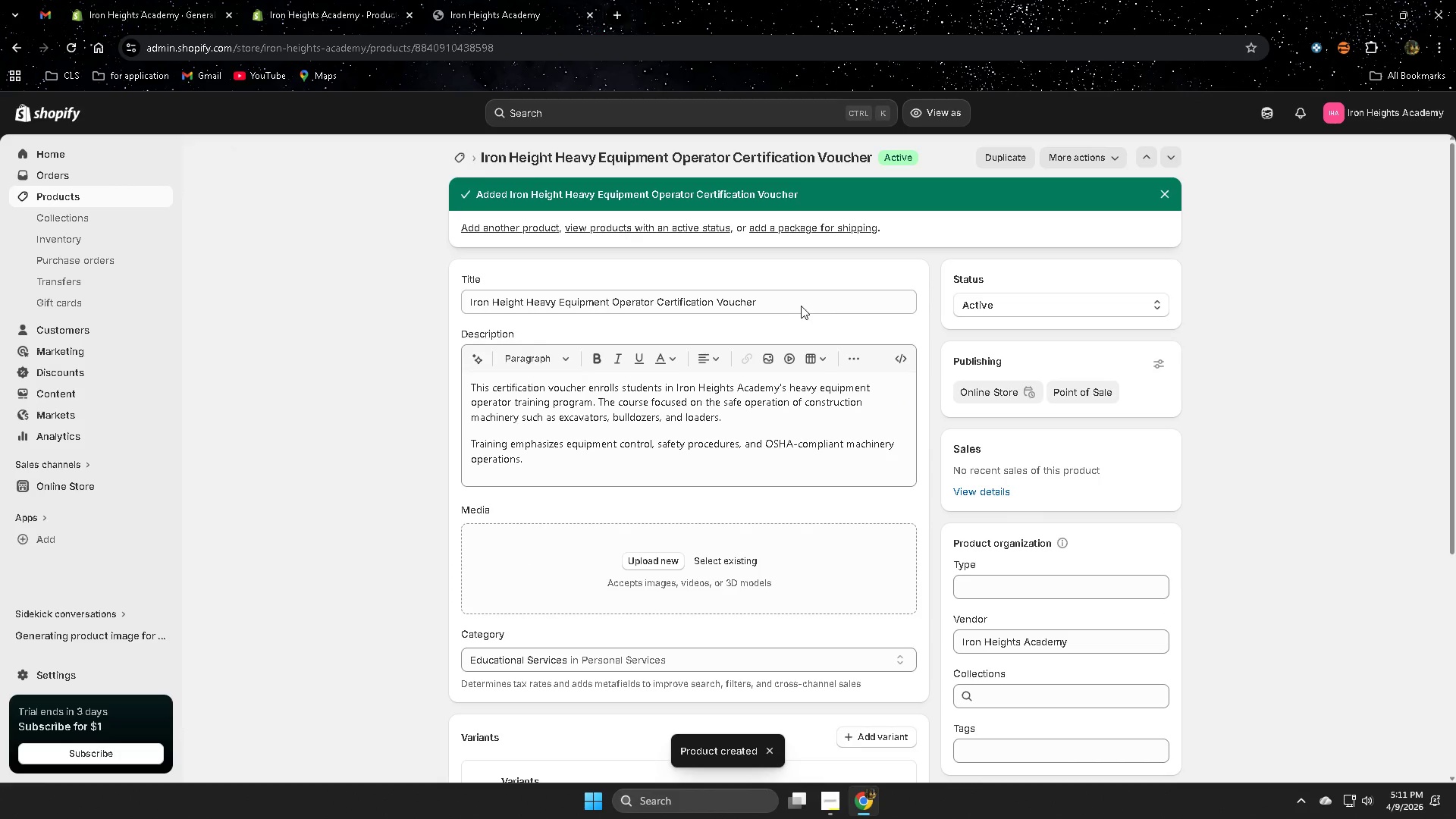 
double_click([801, 301])
 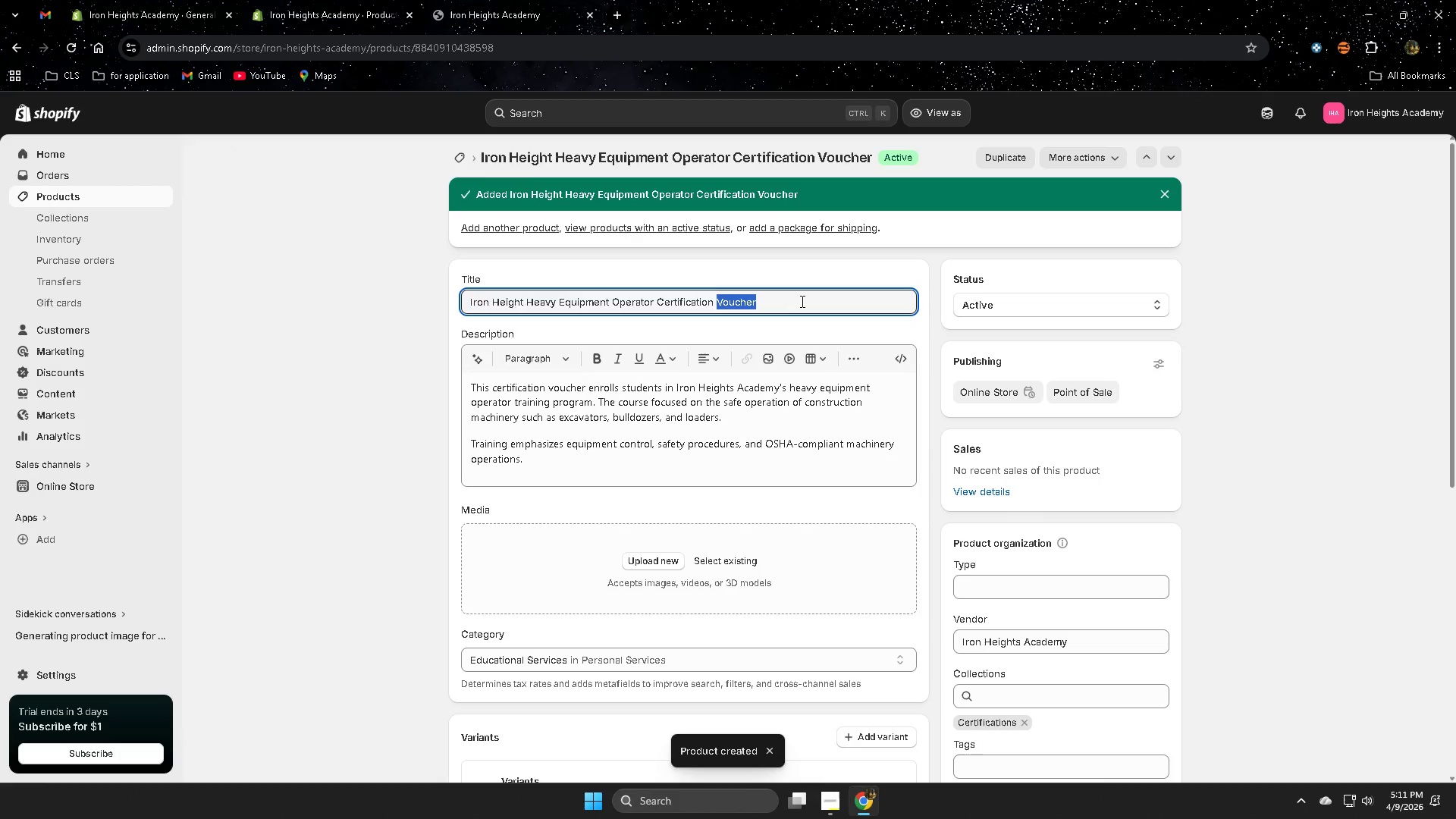 
triple_click([801, 301])
 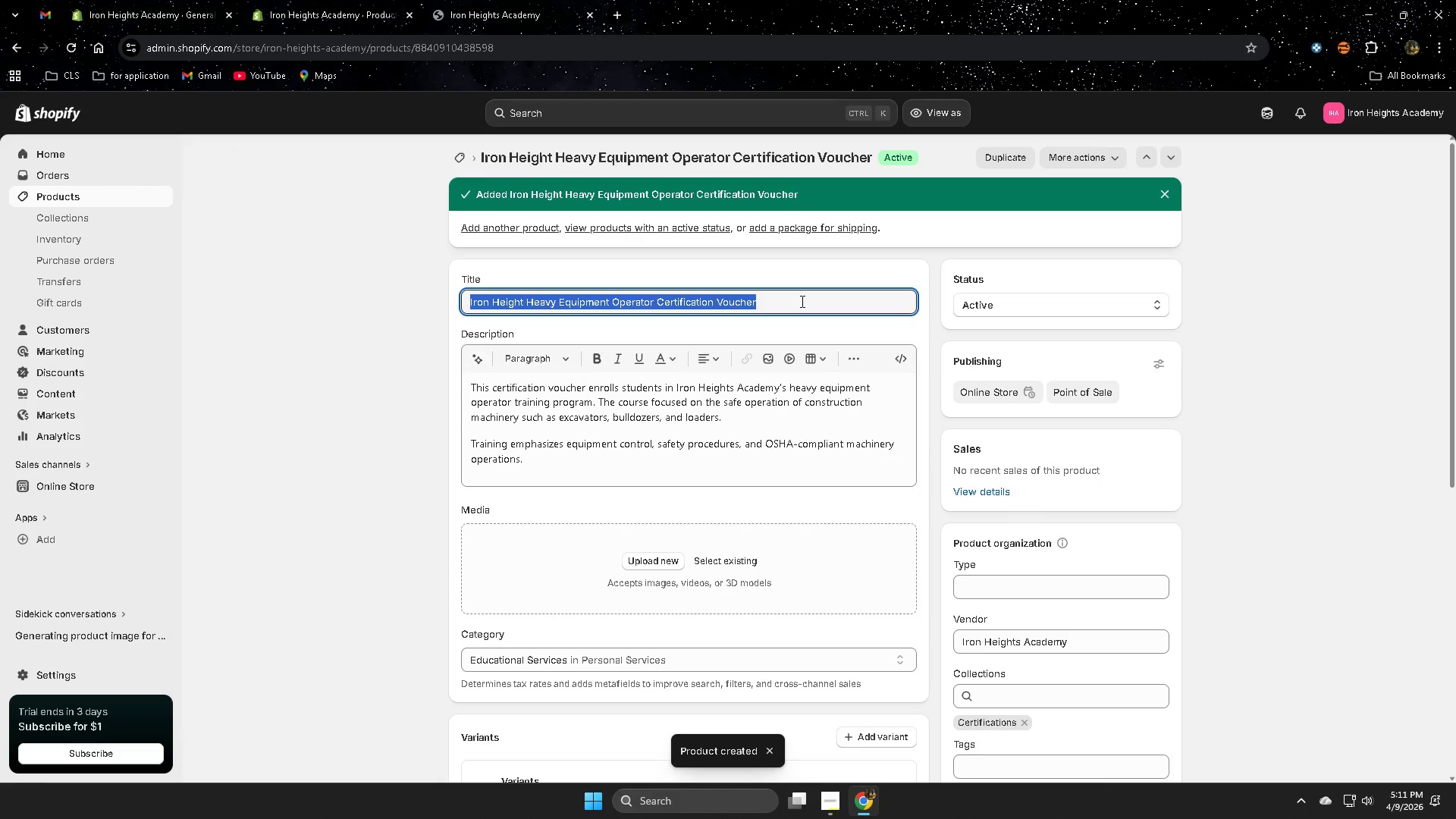 
key(Control+ControlLeft)
 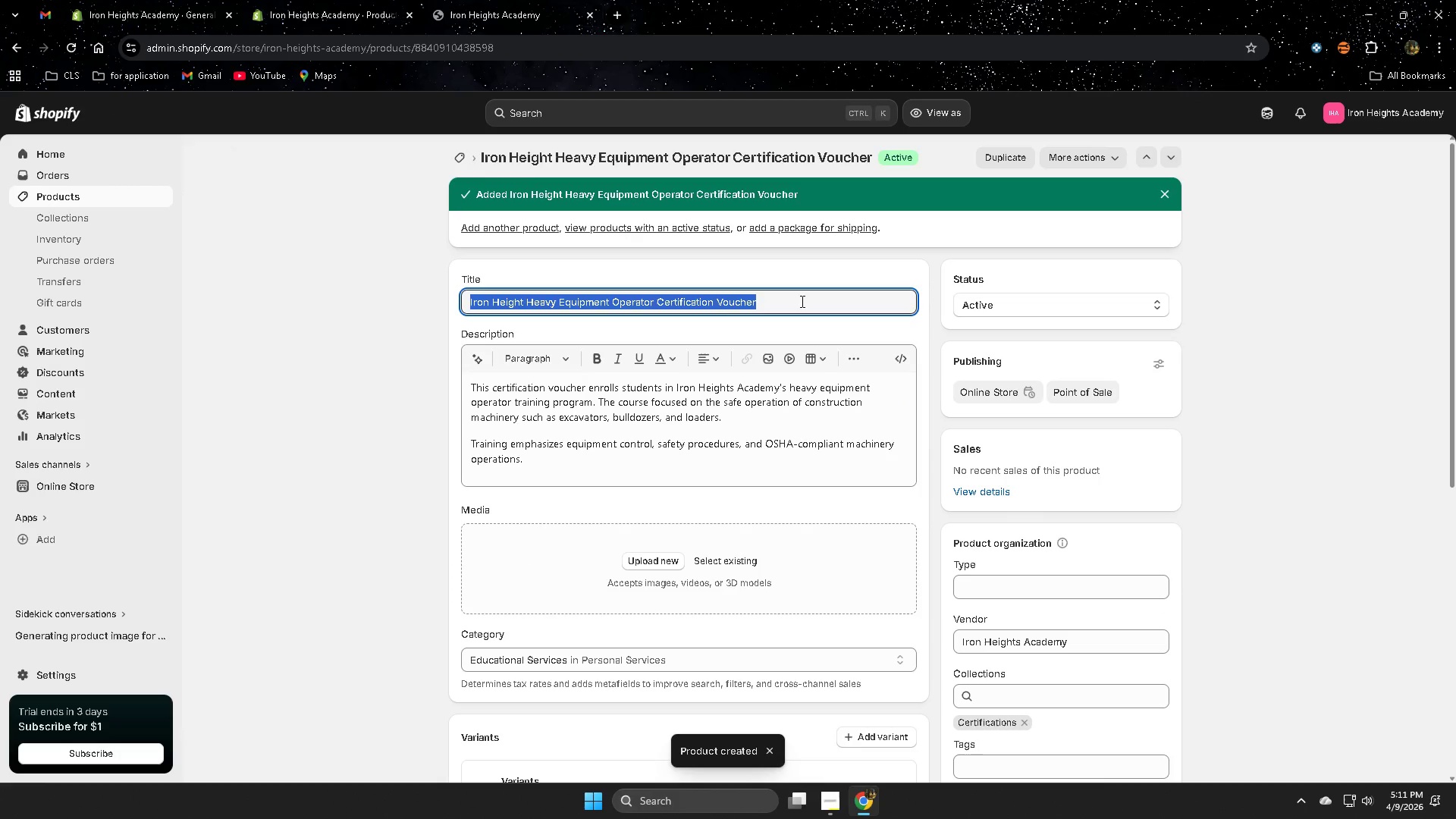 
key(Control+C)
 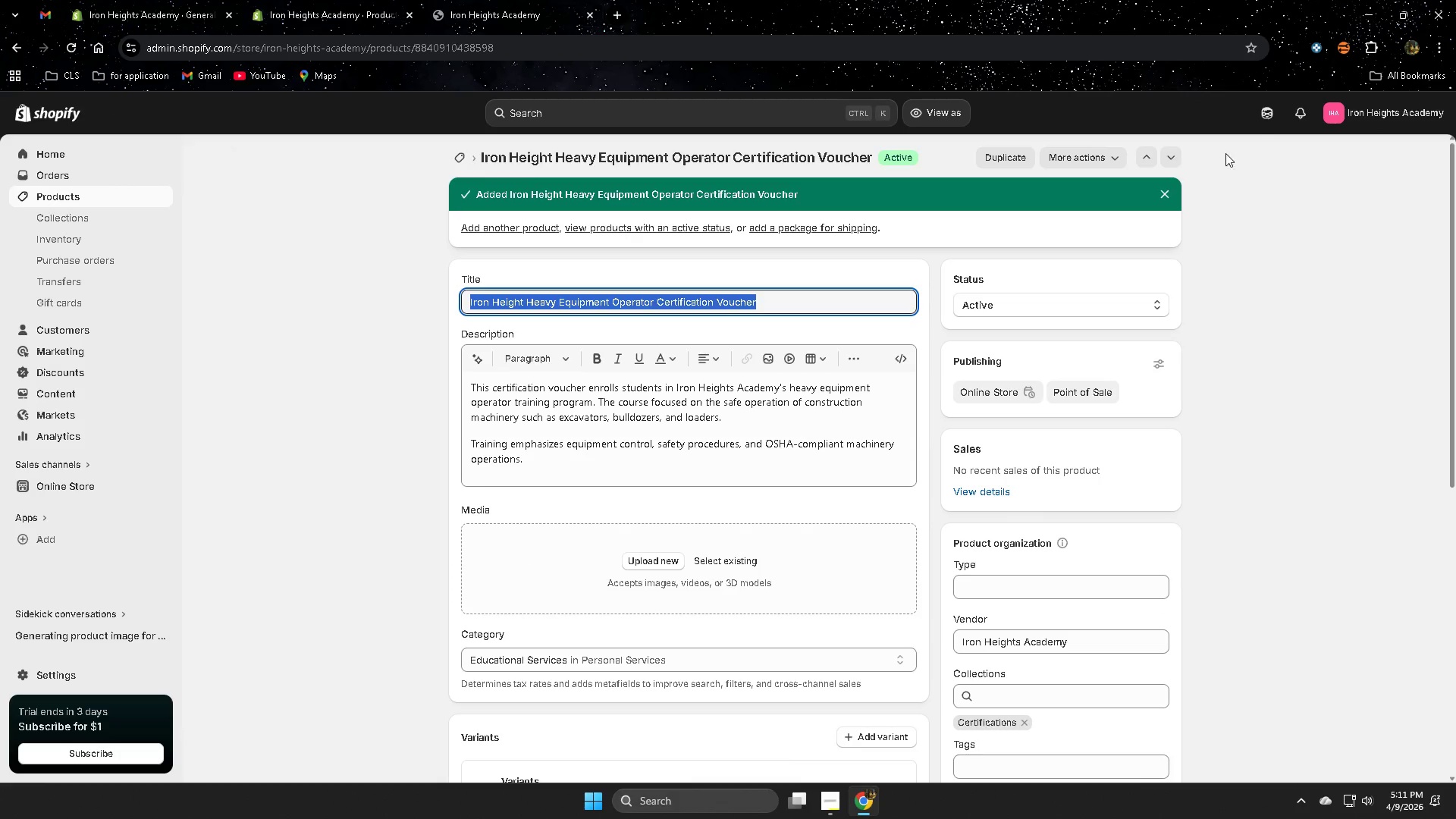 
left_click([1263, 121])
 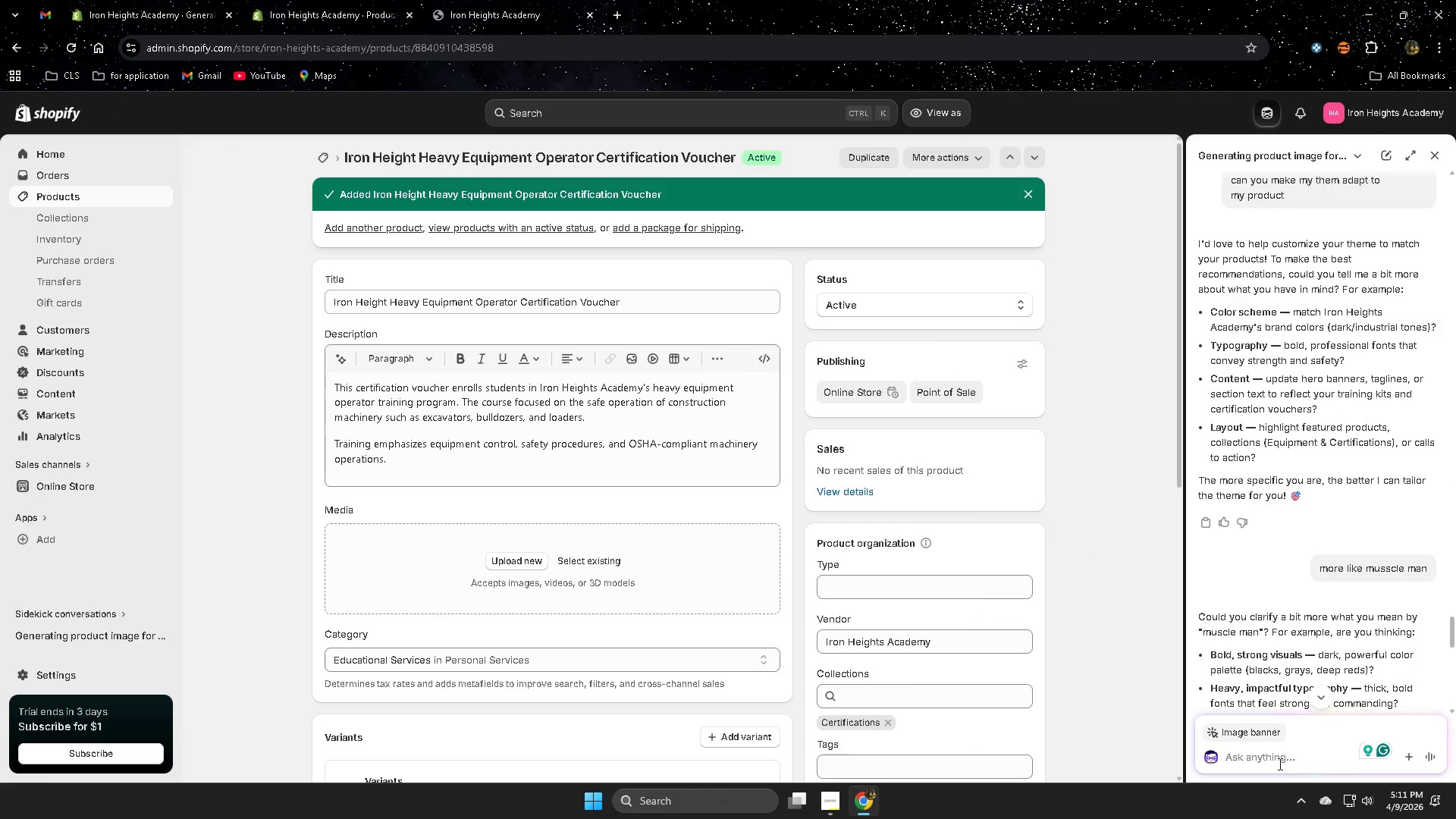 
type(next )
 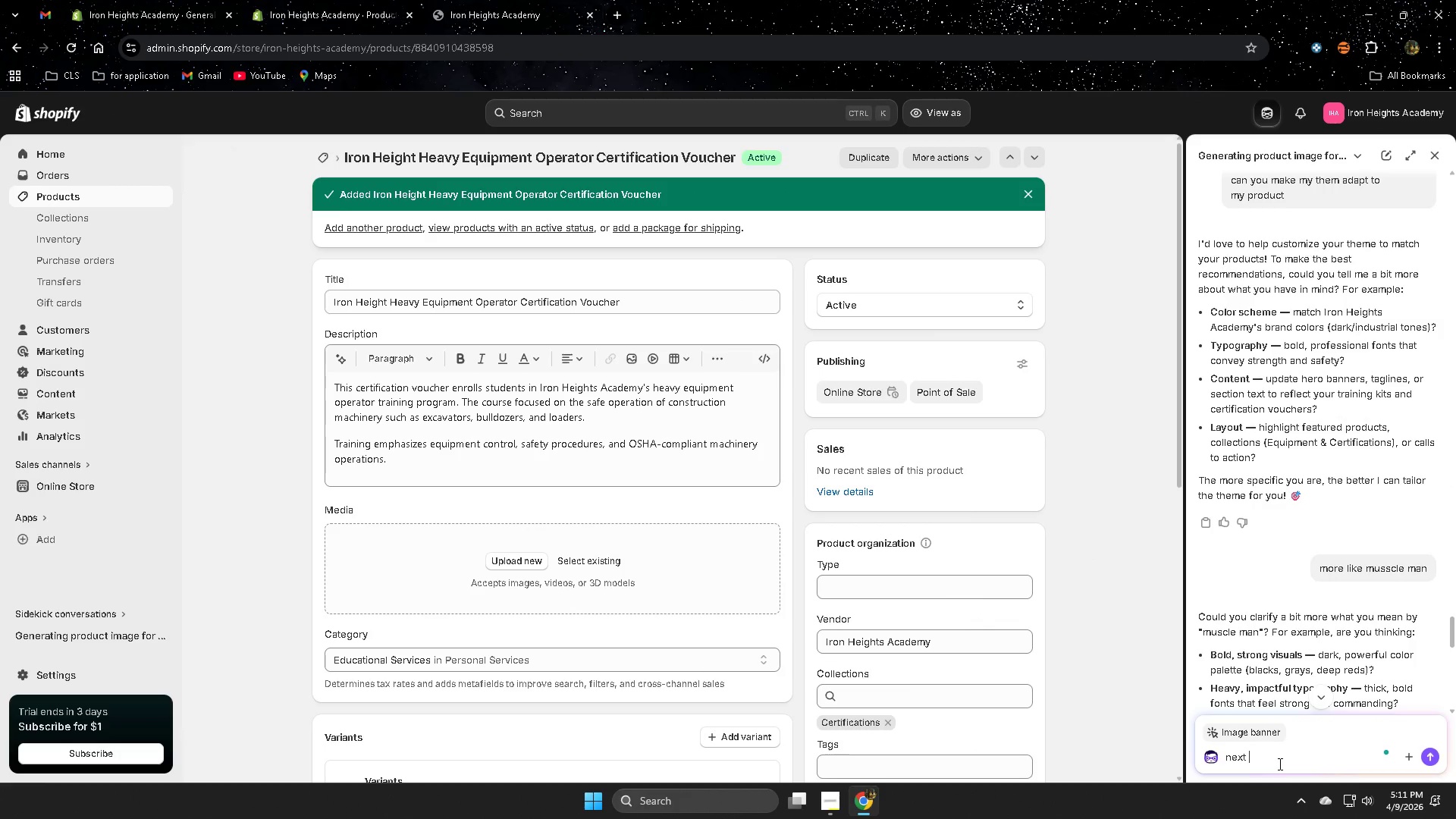 
key(Control+V)
 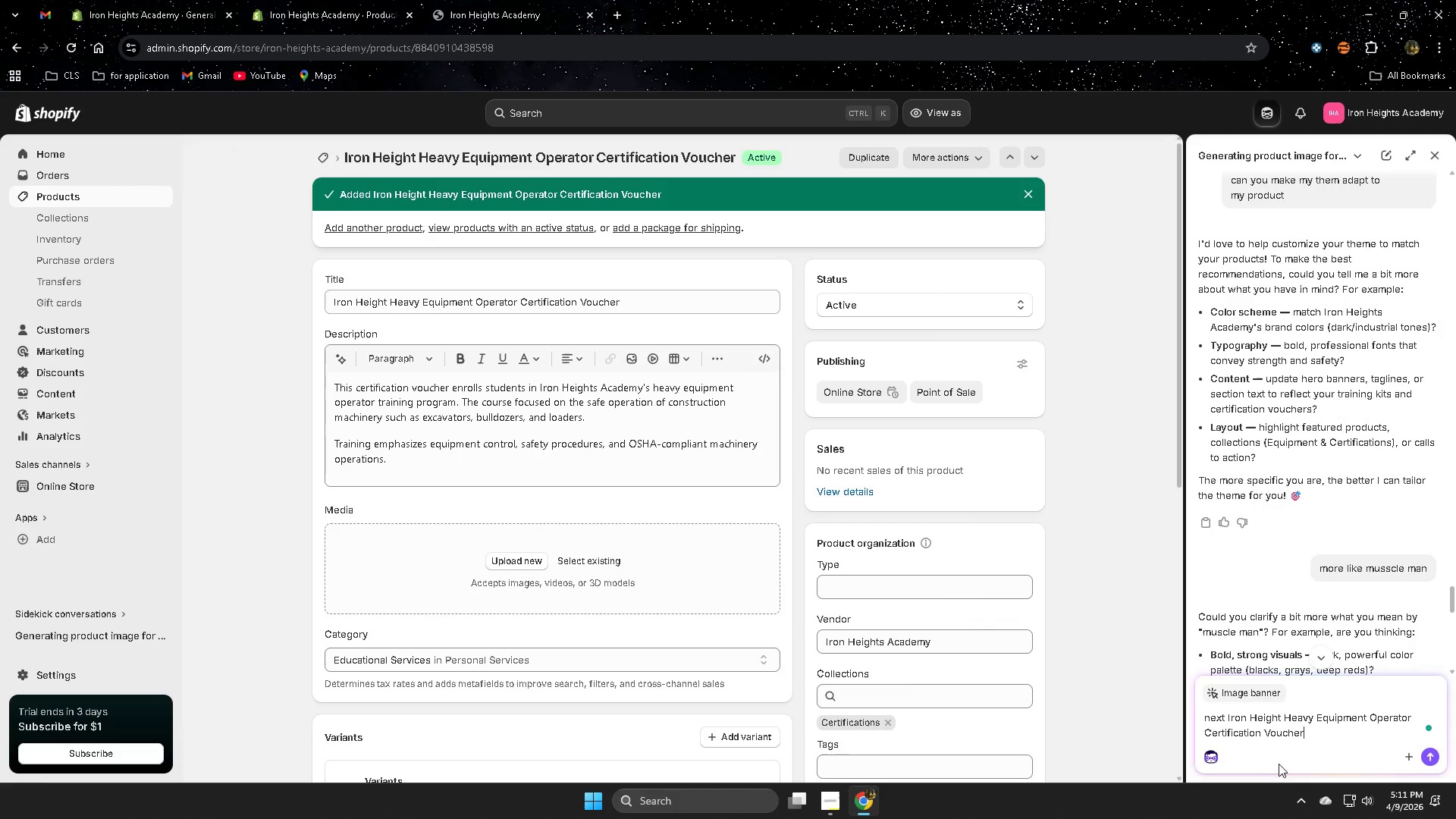 
key(Enter)
 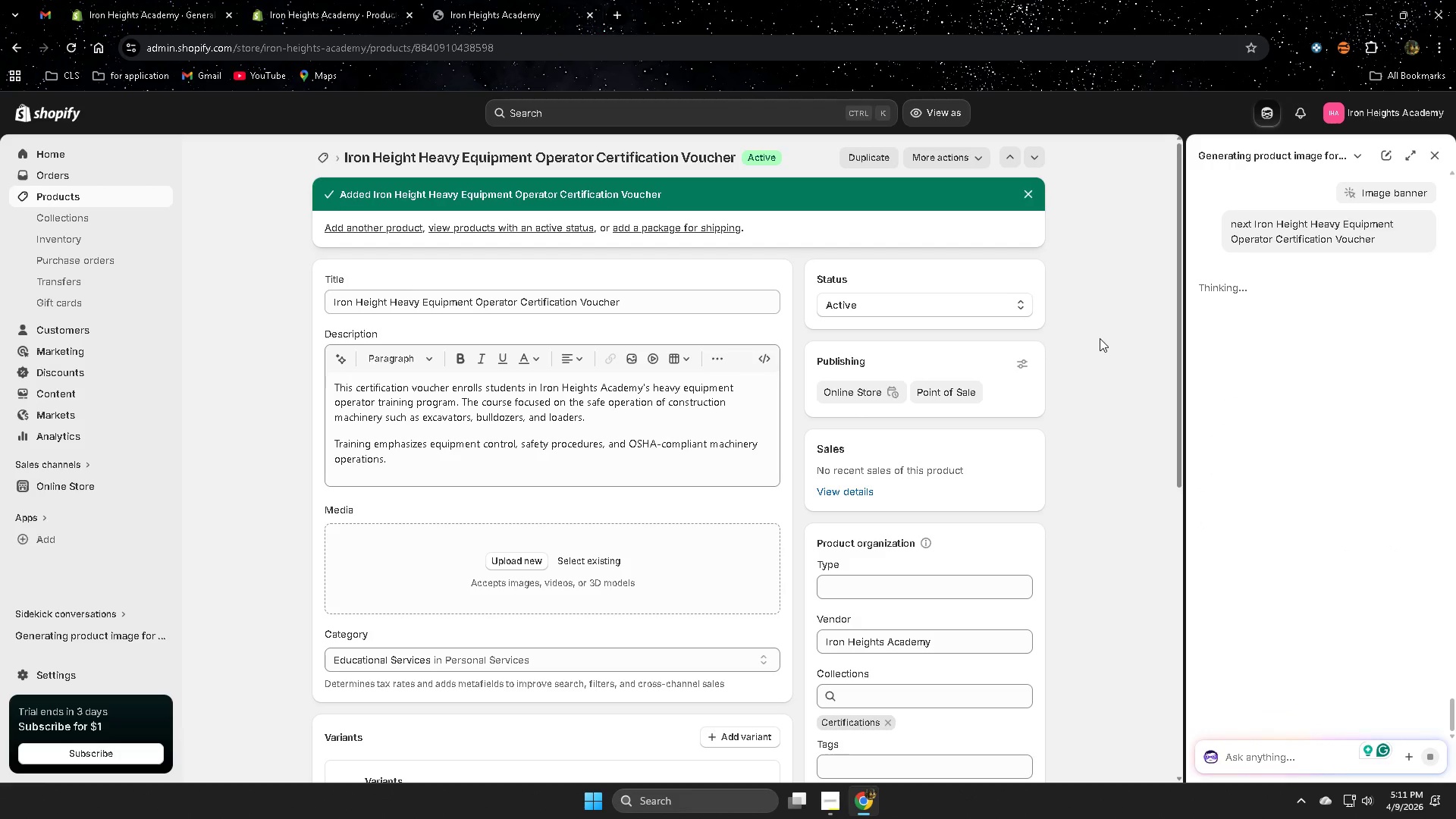 
scroll: coordinate [1100, 337], scroll_direction: none, amount: 0.0
 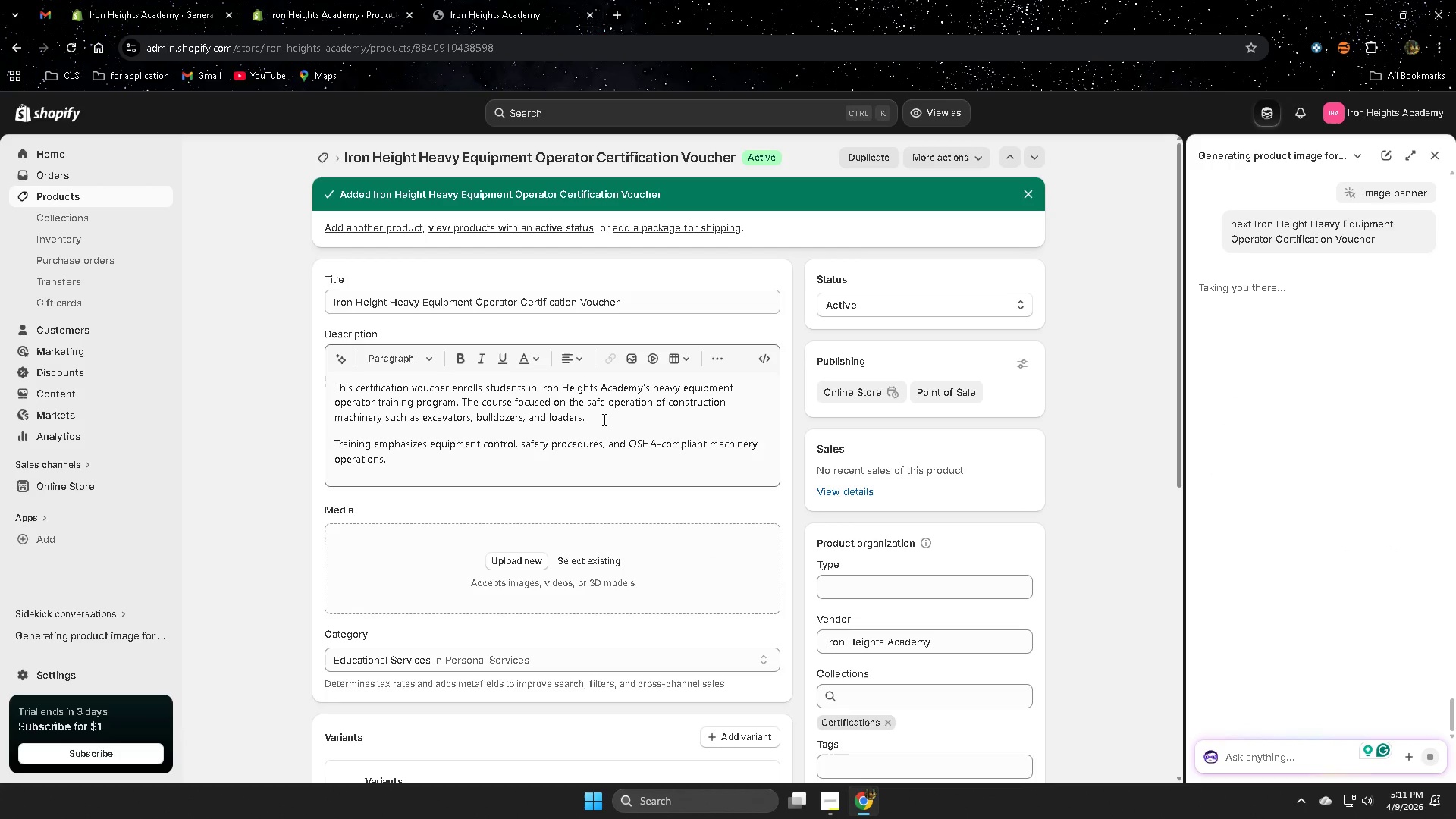 
scroll: coordinate [844, 560], scroll_direction: down, amount: 13.0
 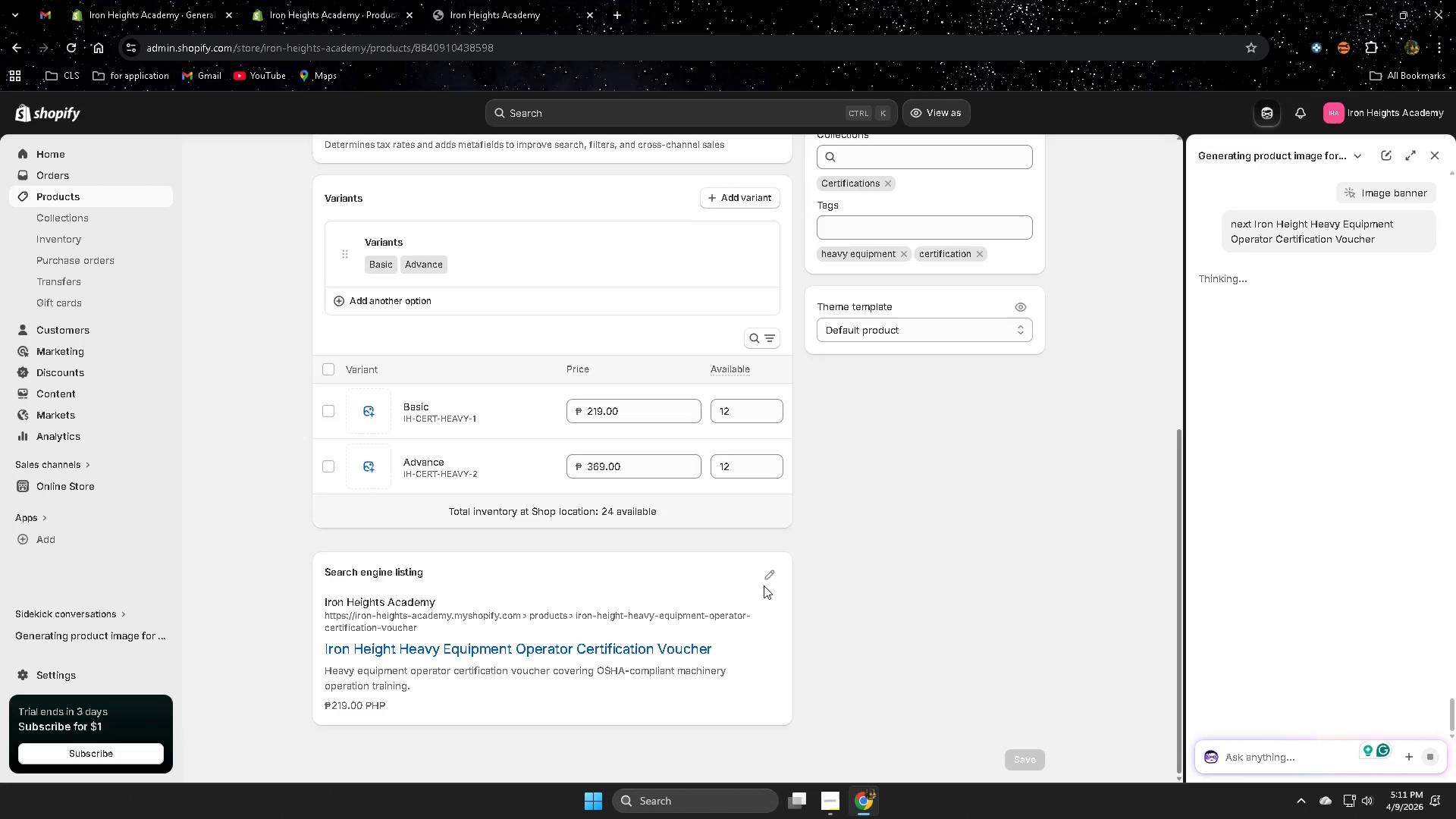 
left_click([774, 573])
 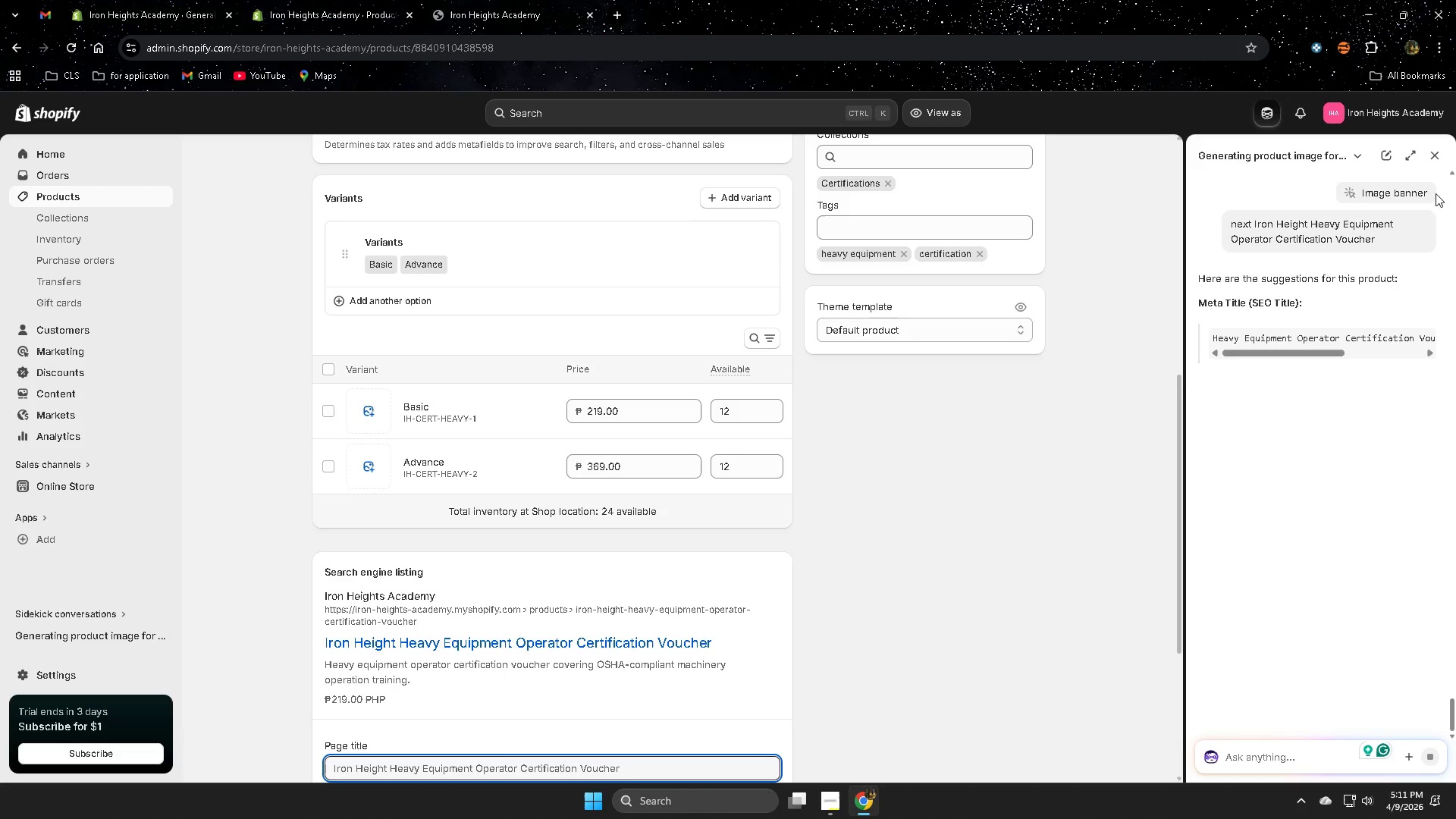 
double_click([1225, 334])
 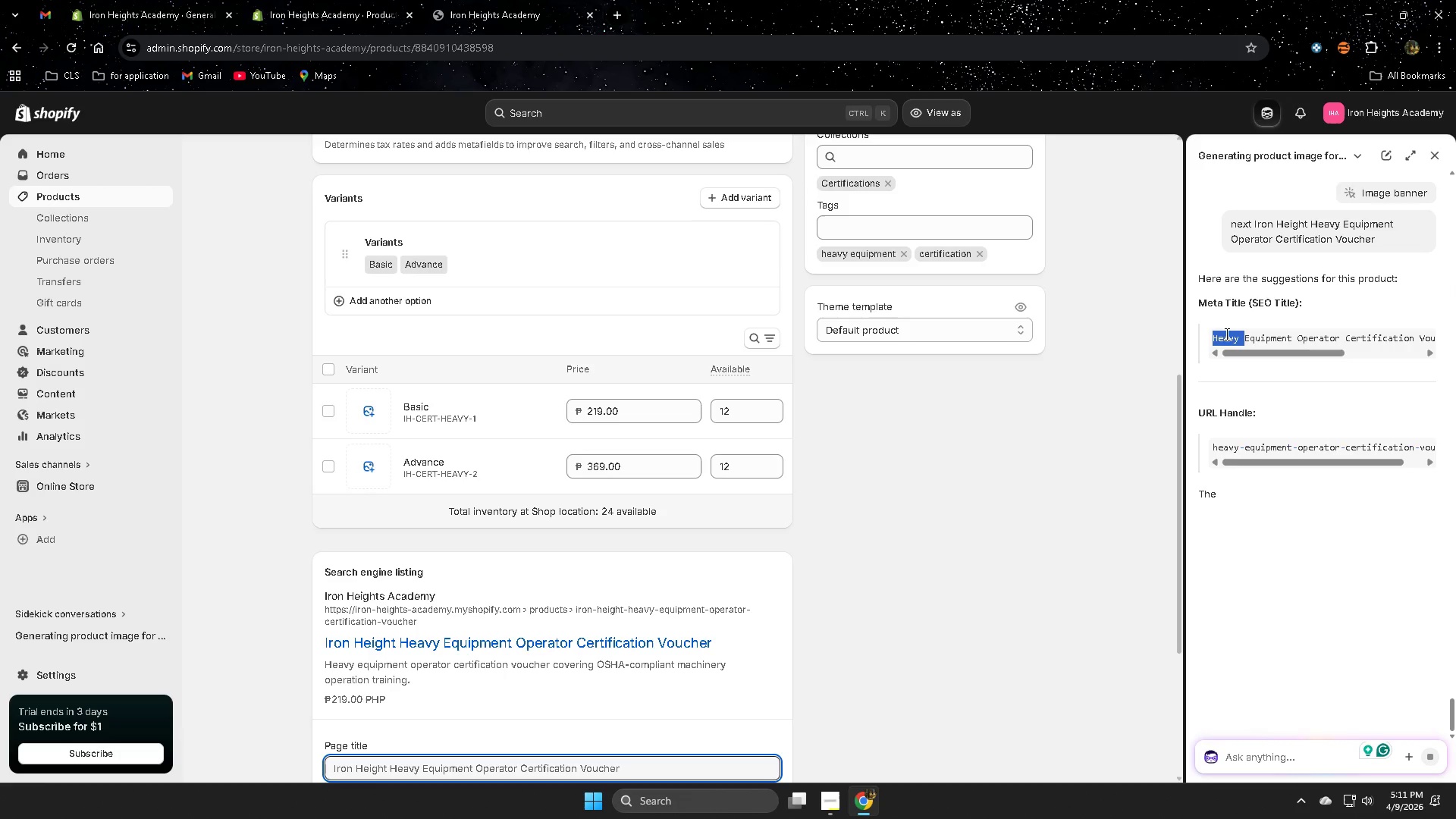 
left_click_drag(start_coordinate=[1225, 334], to_coordinate=[1429, 331])
 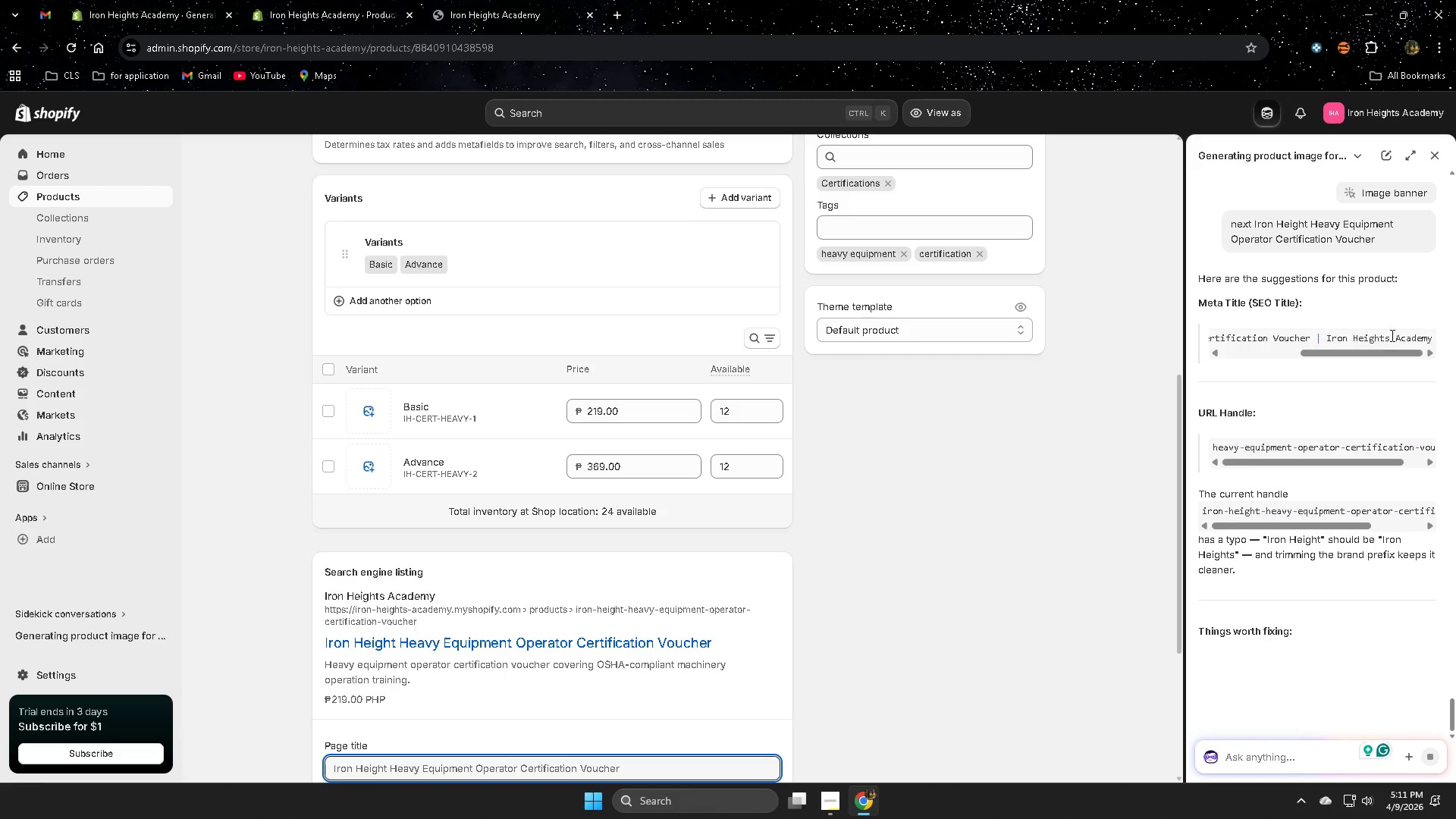 
key(Control+ControlLeft)
 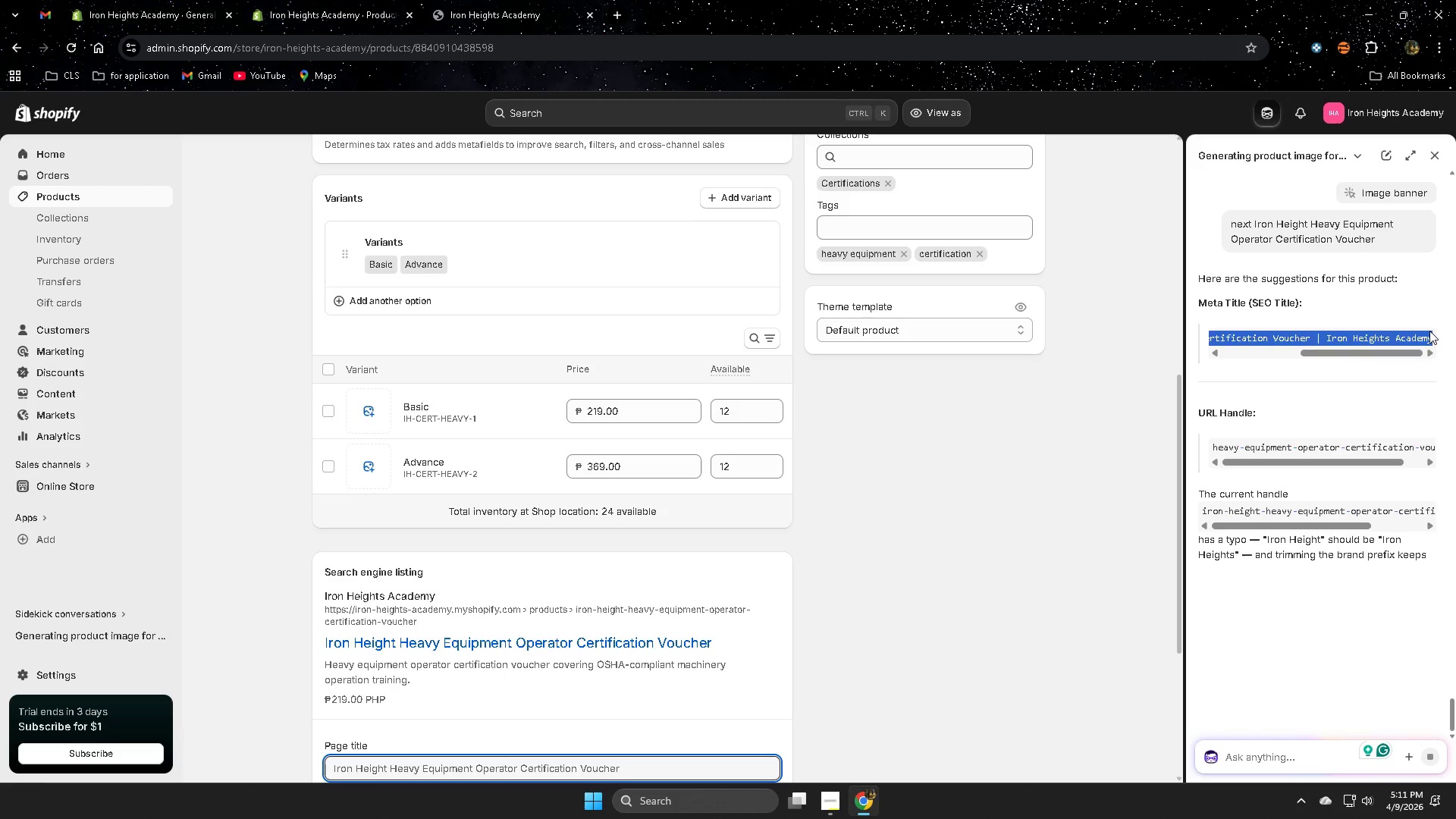 
left_click([1429, 331])
 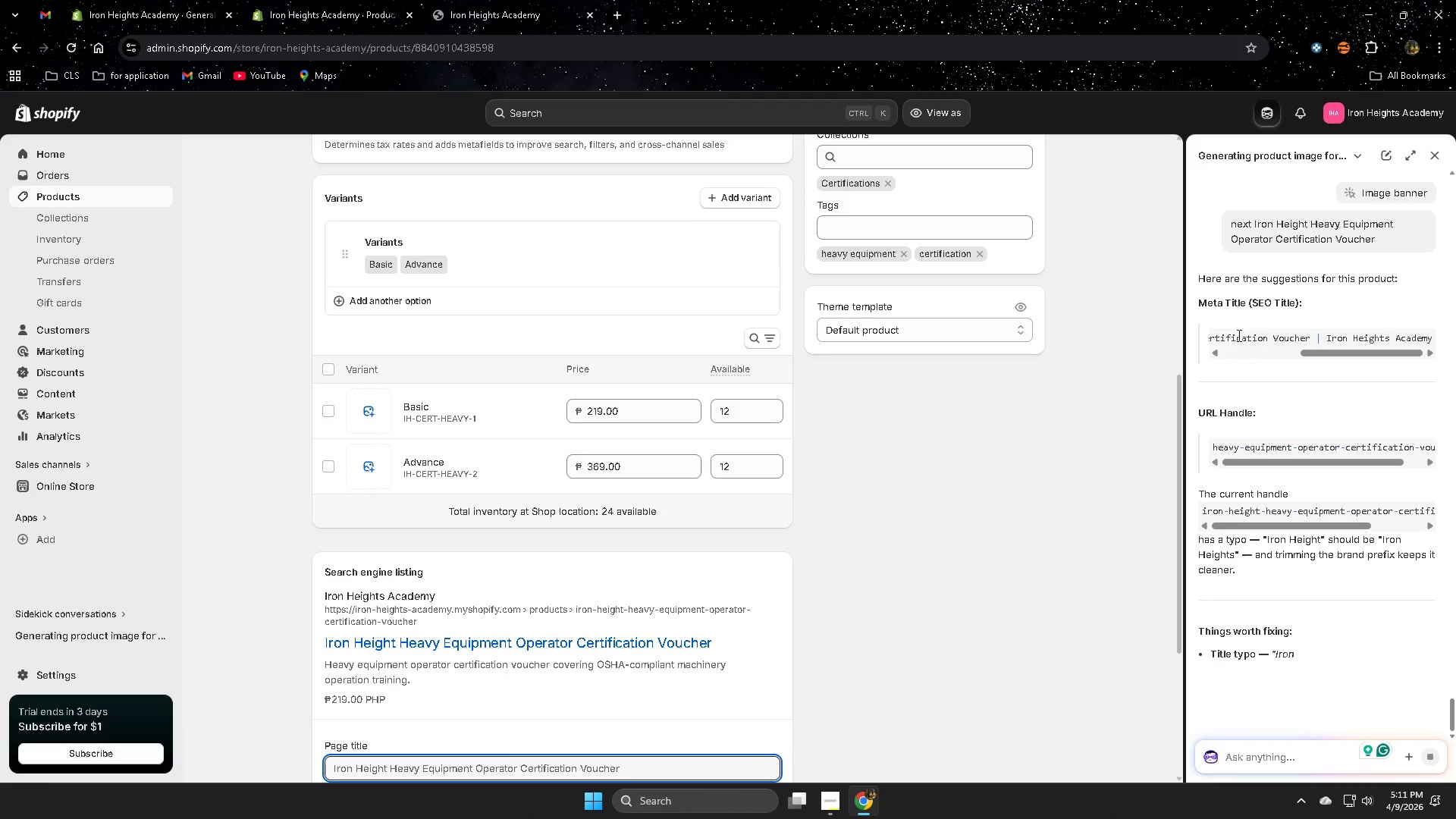 
double_click([1234, 337])
 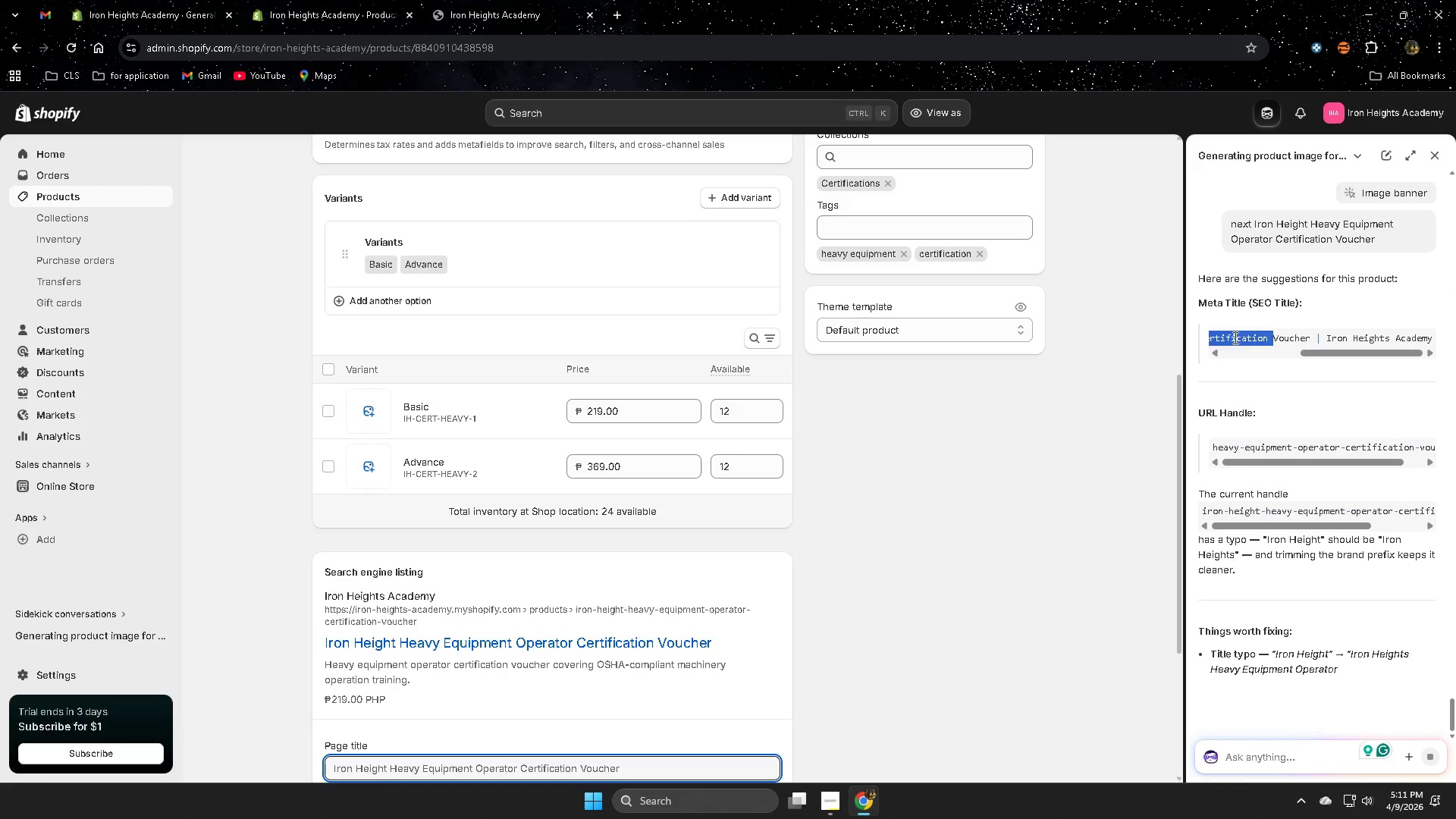 
triple_click([1234, 337])
 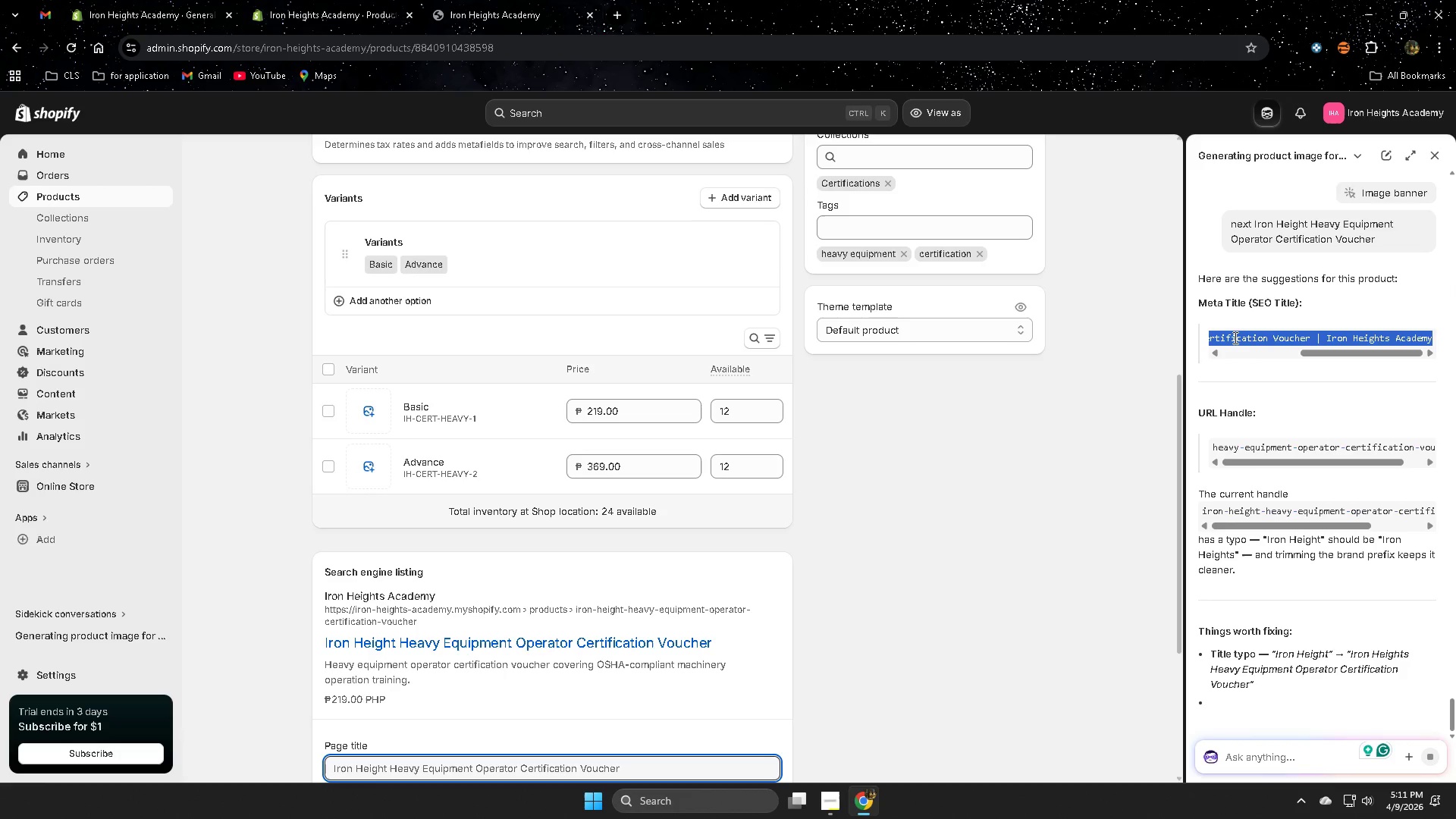 
triple_click([1234, 337])
 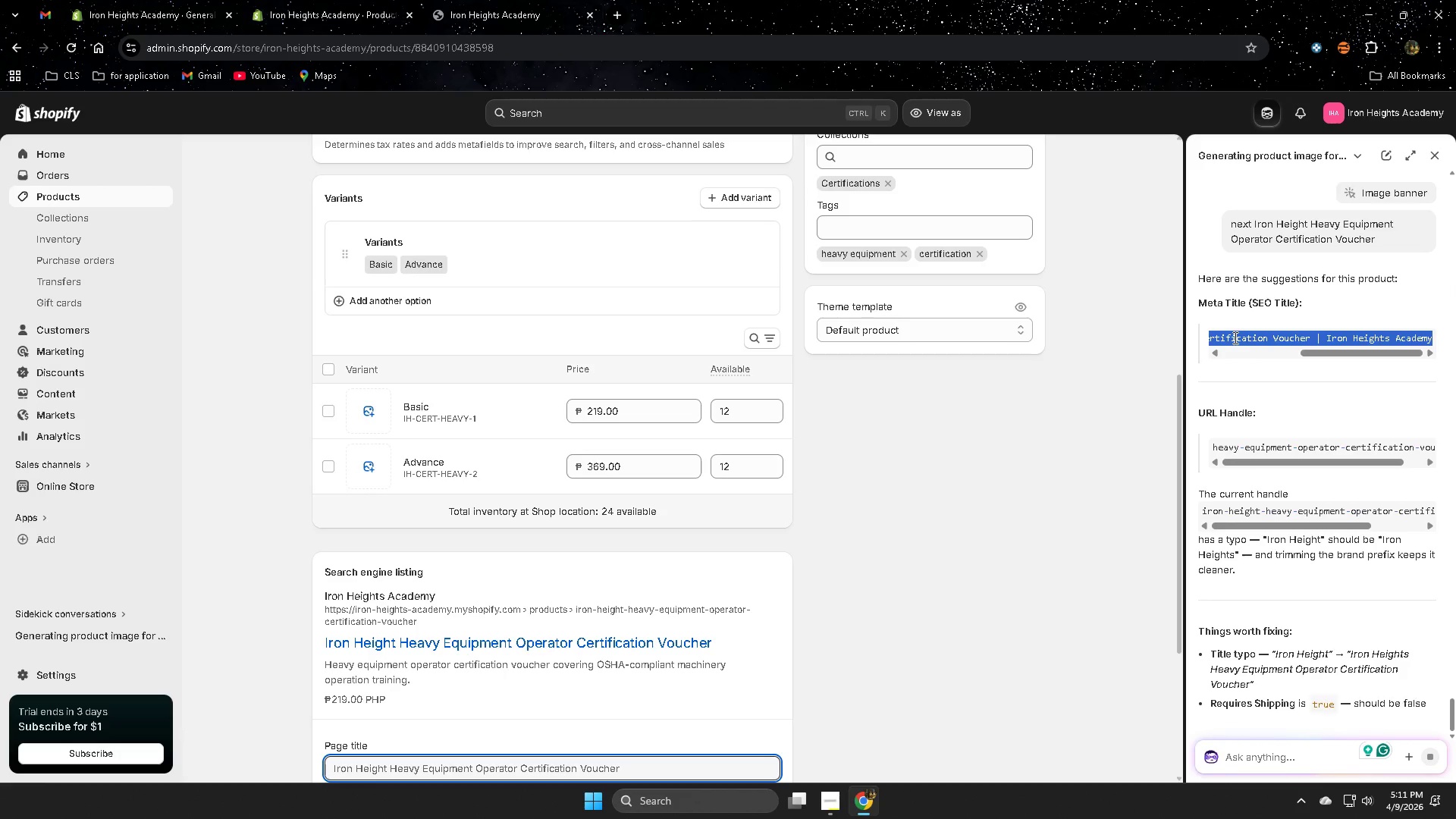 
hold_key(key=ControlLeft, duration=1.5)
 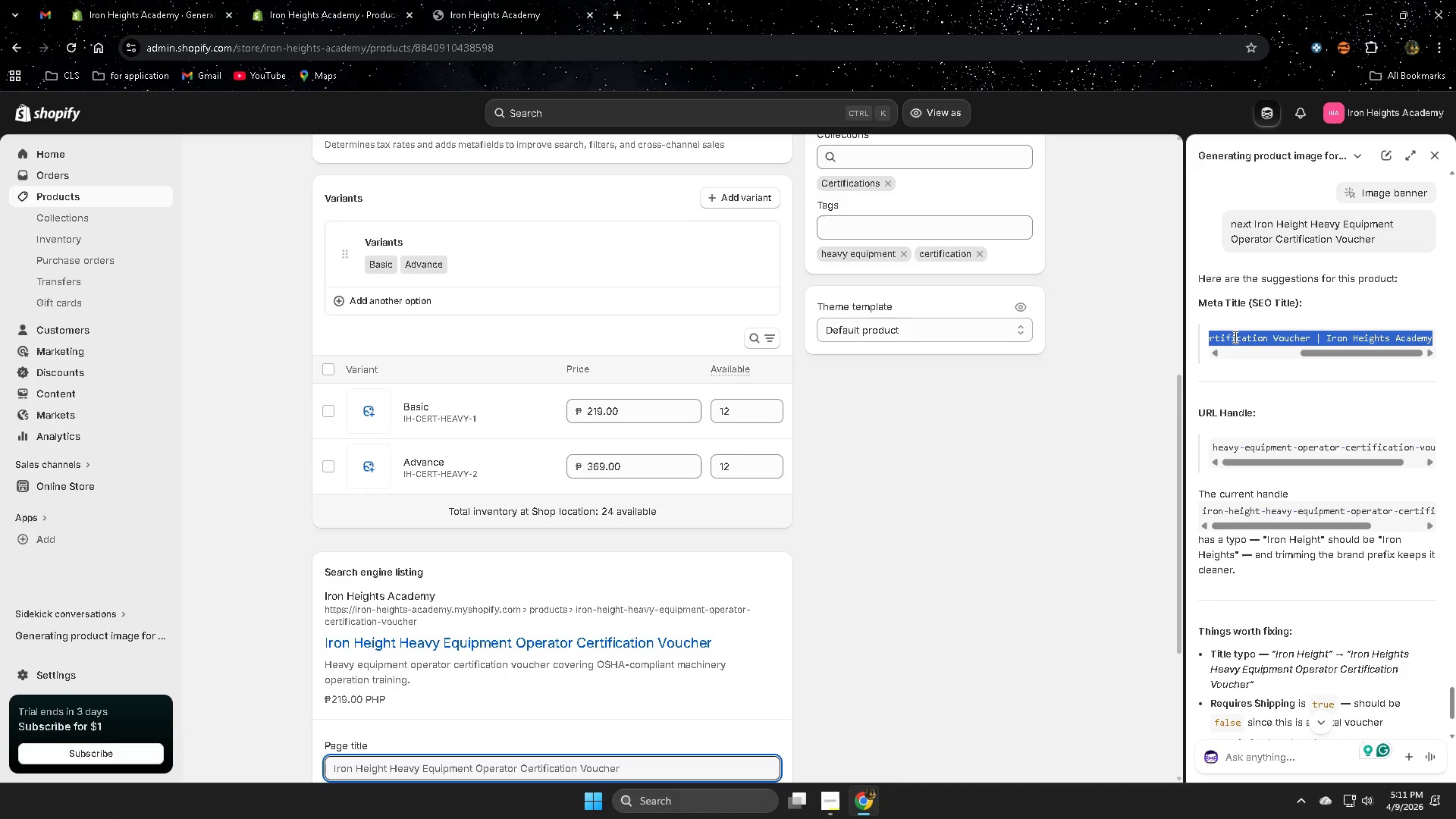 
key(Control+ControlLeft)
 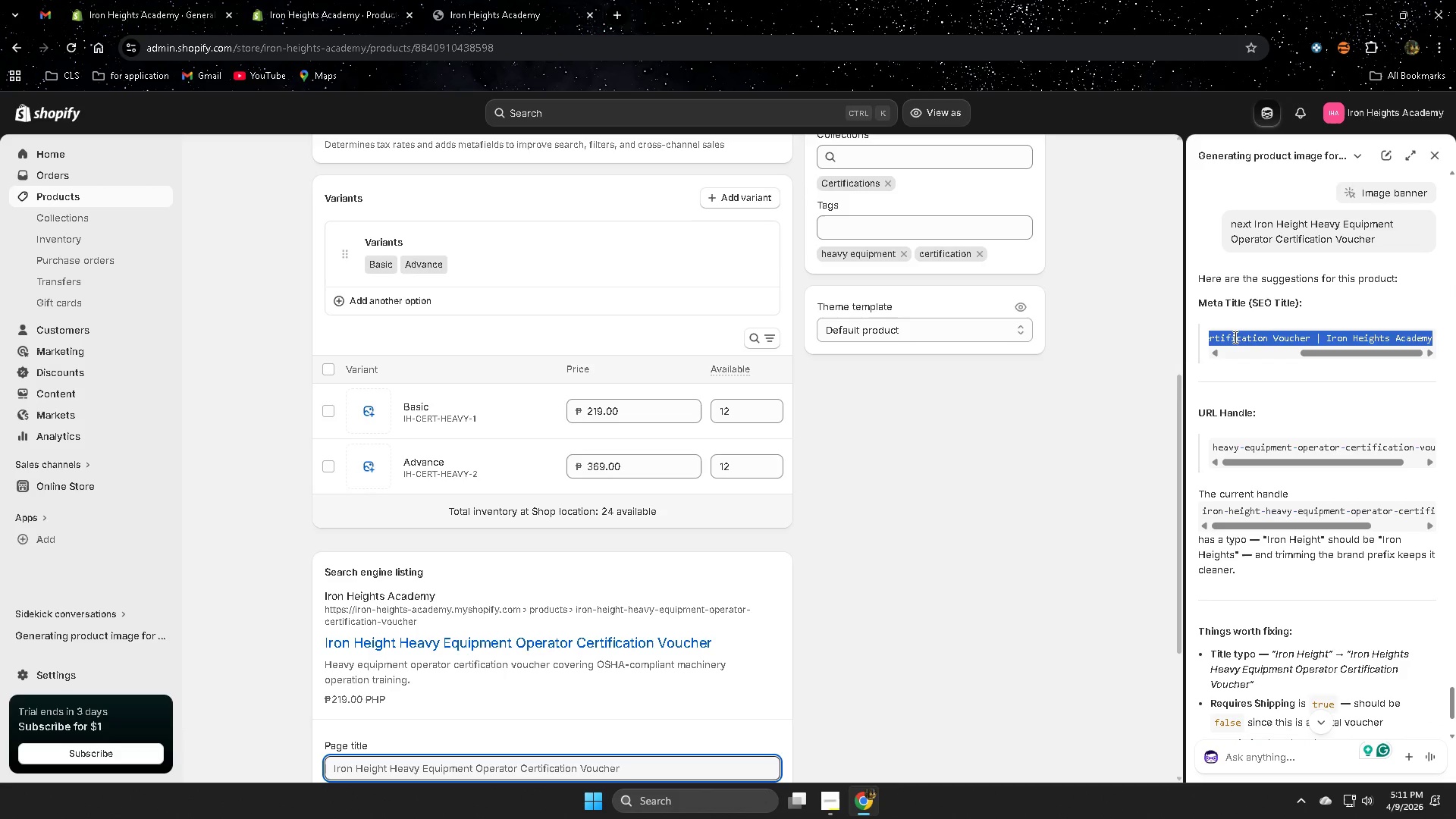 
key(Control+ControlLeft)
 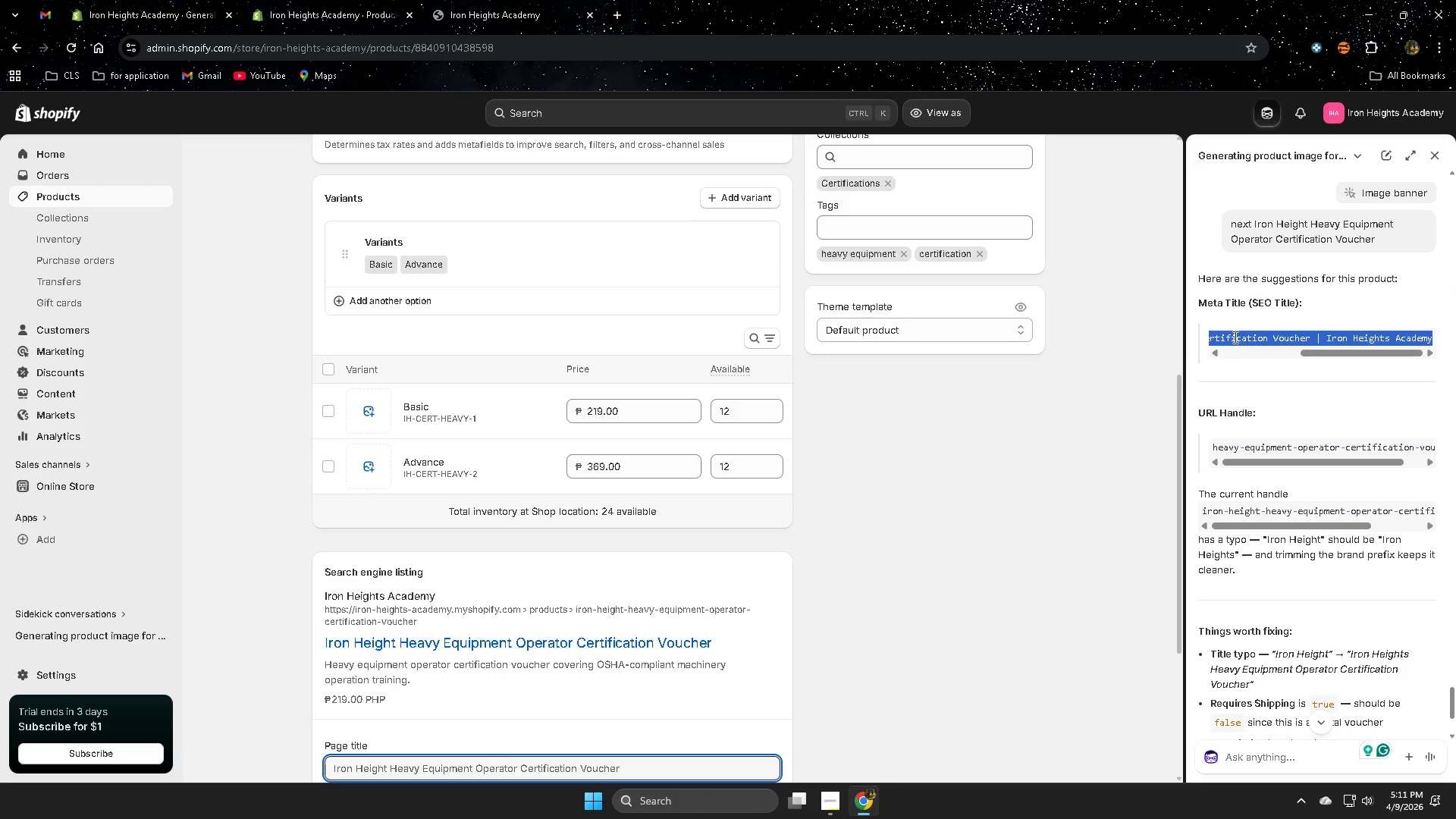 
key(Control+C)
 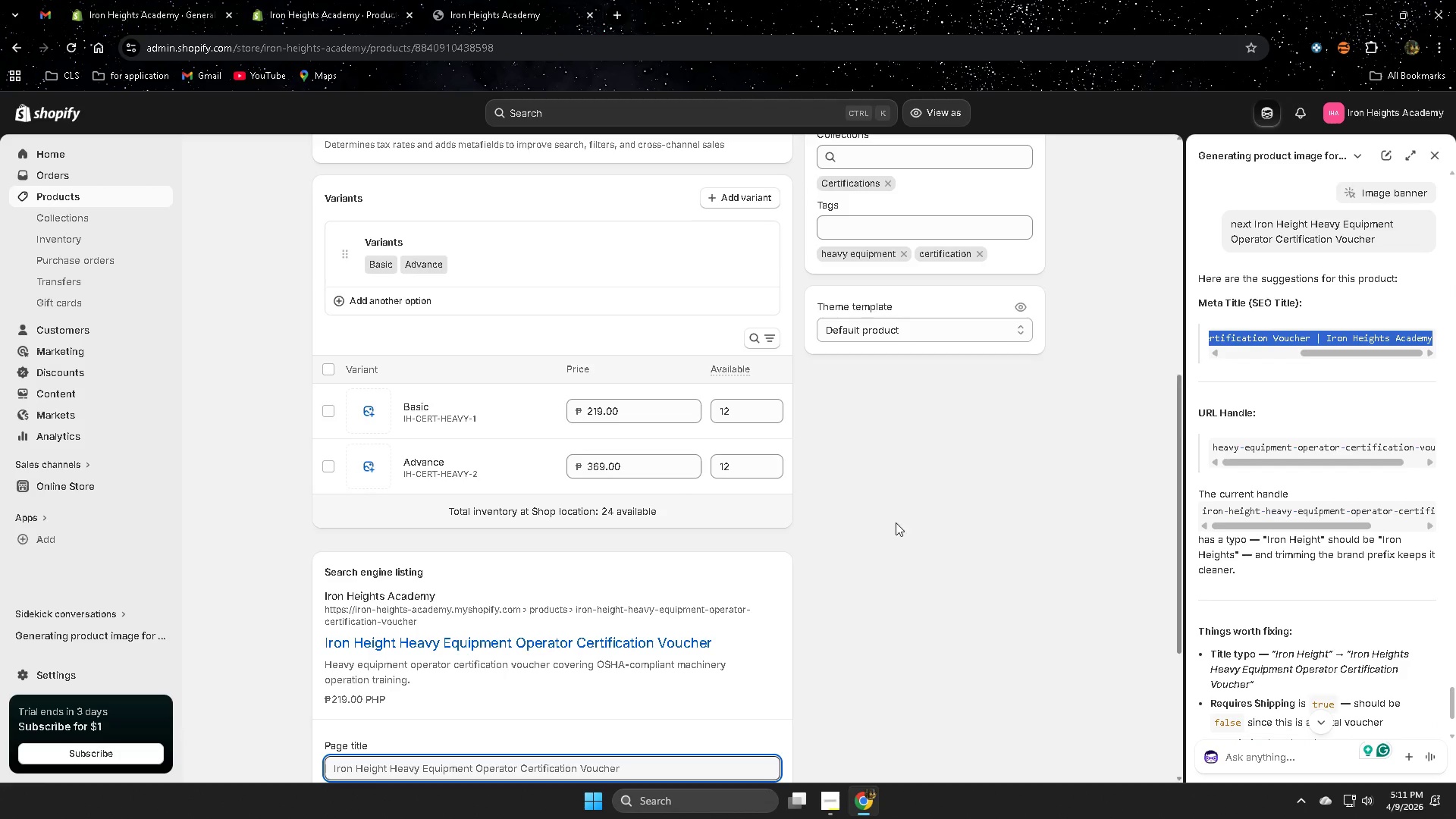 
scroll: coordinate [664, 576], scroll_direction: down, amount: 3.0
 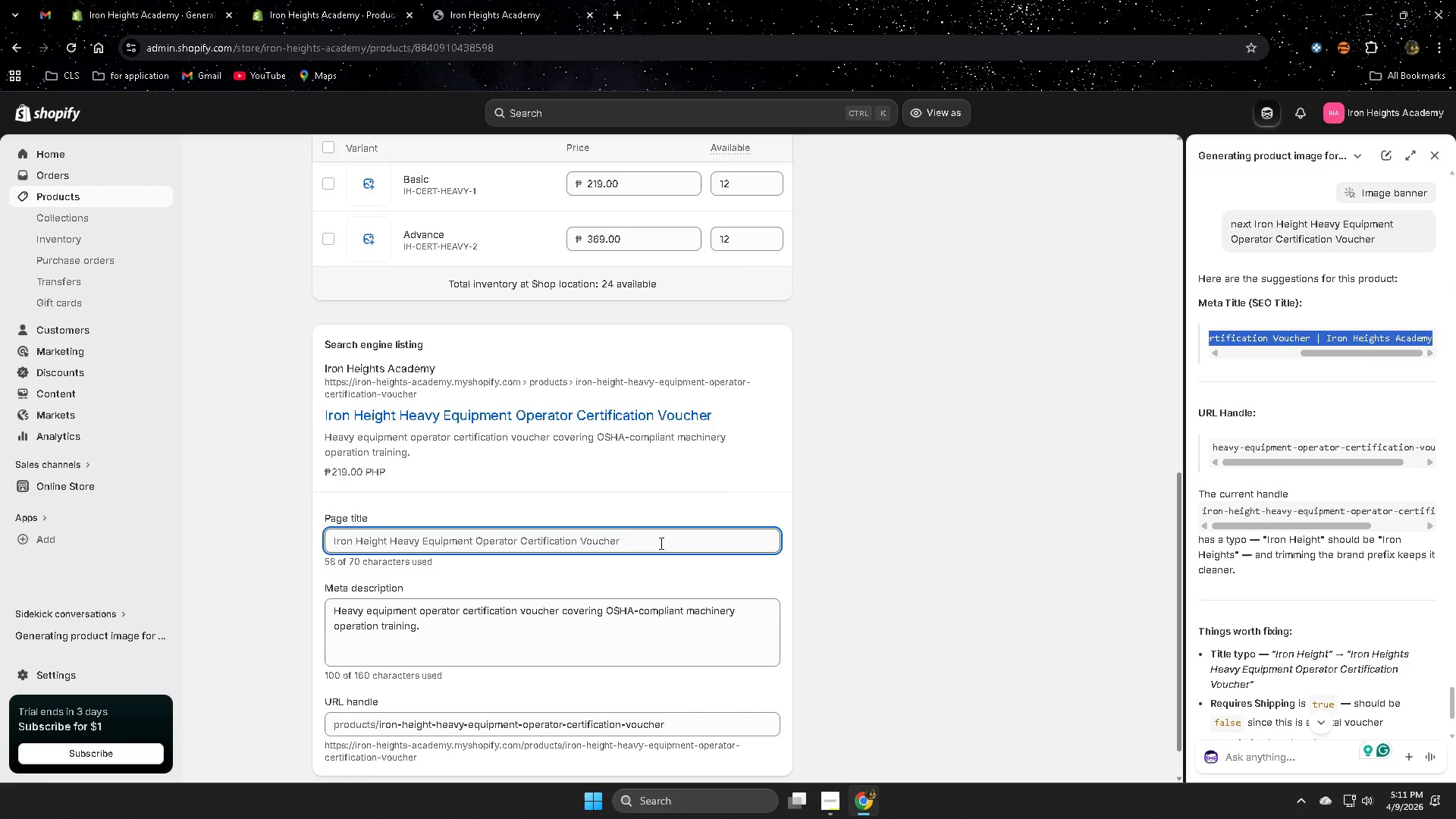 
double_click([660, 543])
 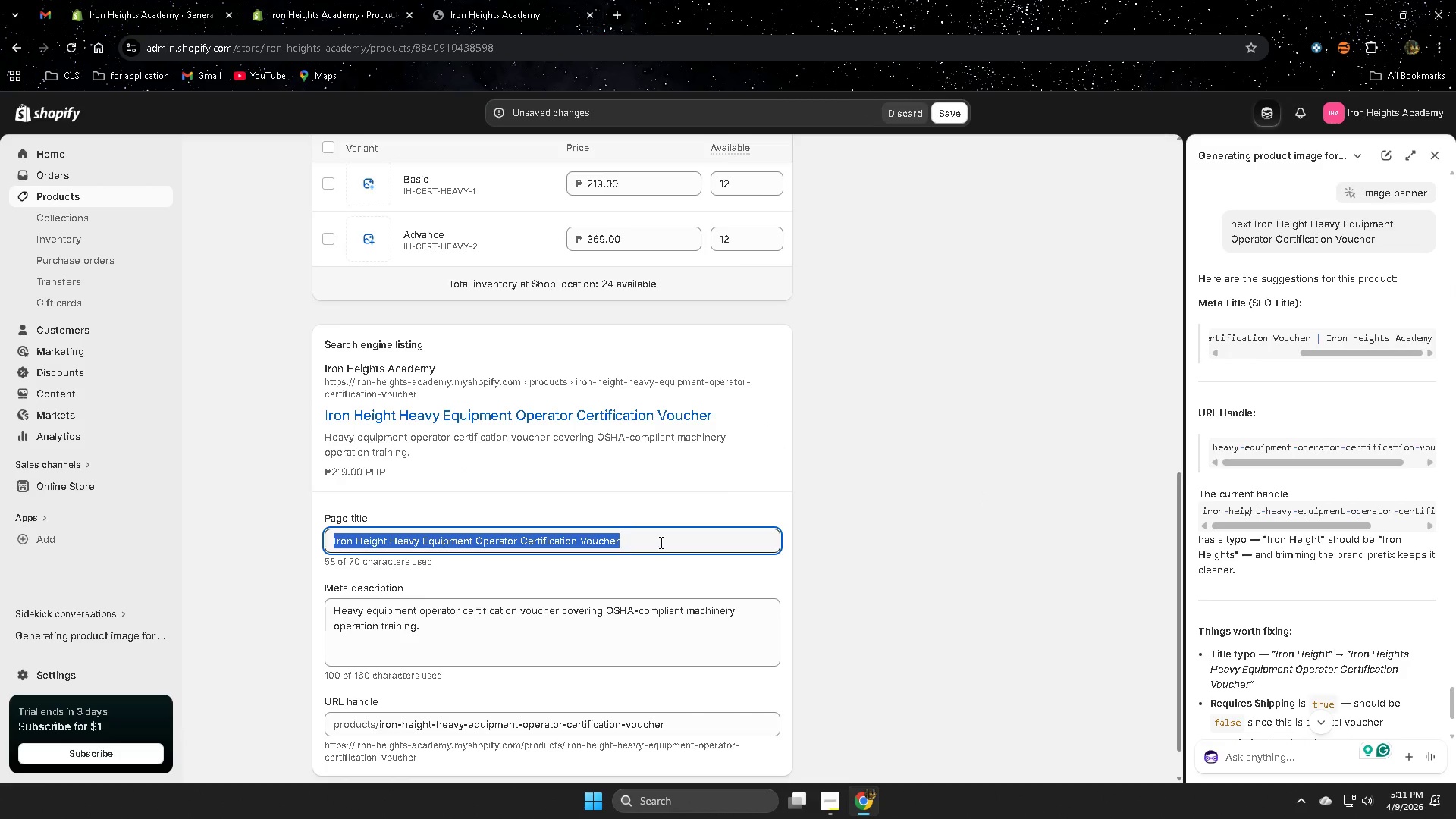 
key(Control+V)
 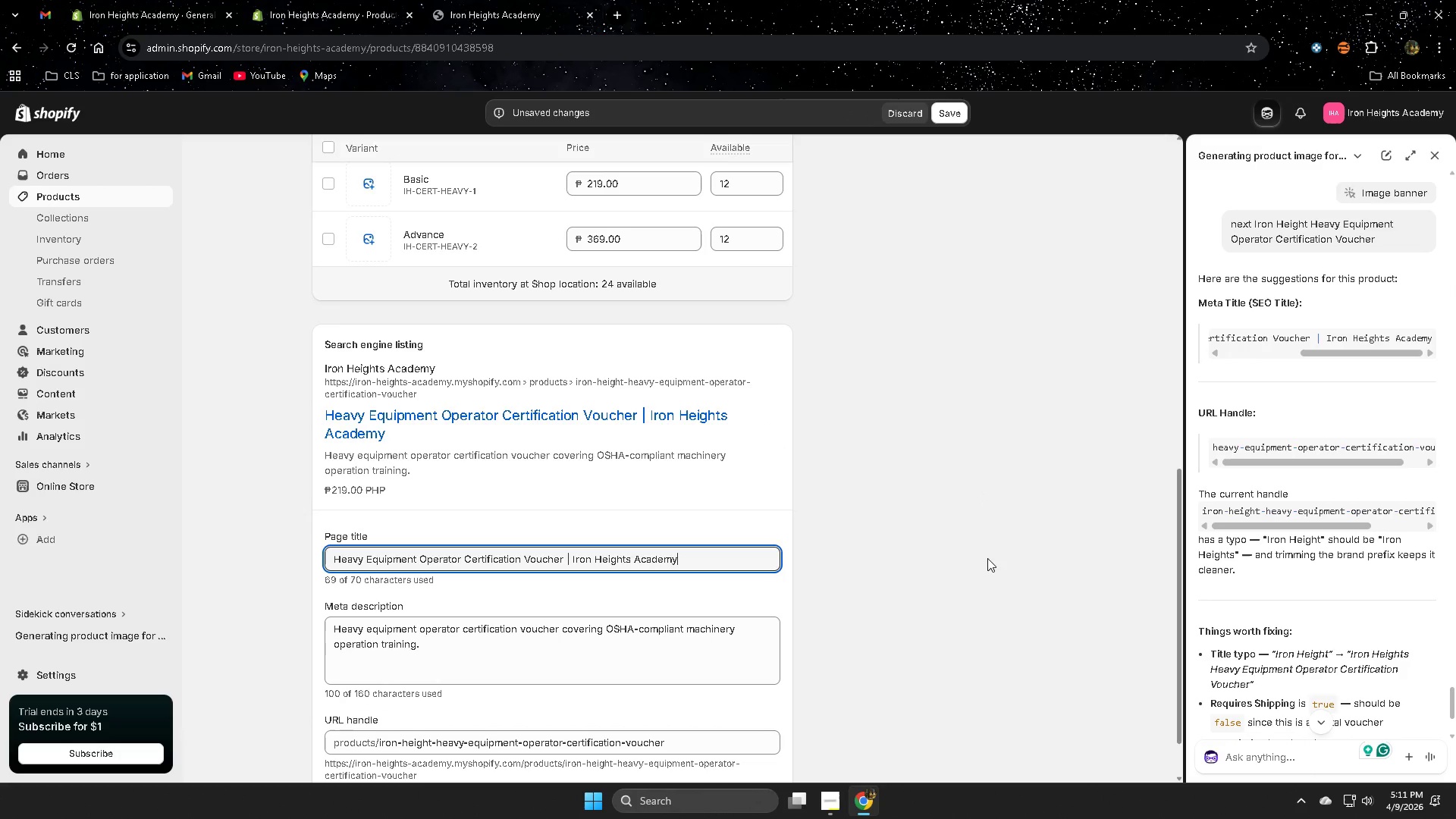 
left_click([987, 558])
 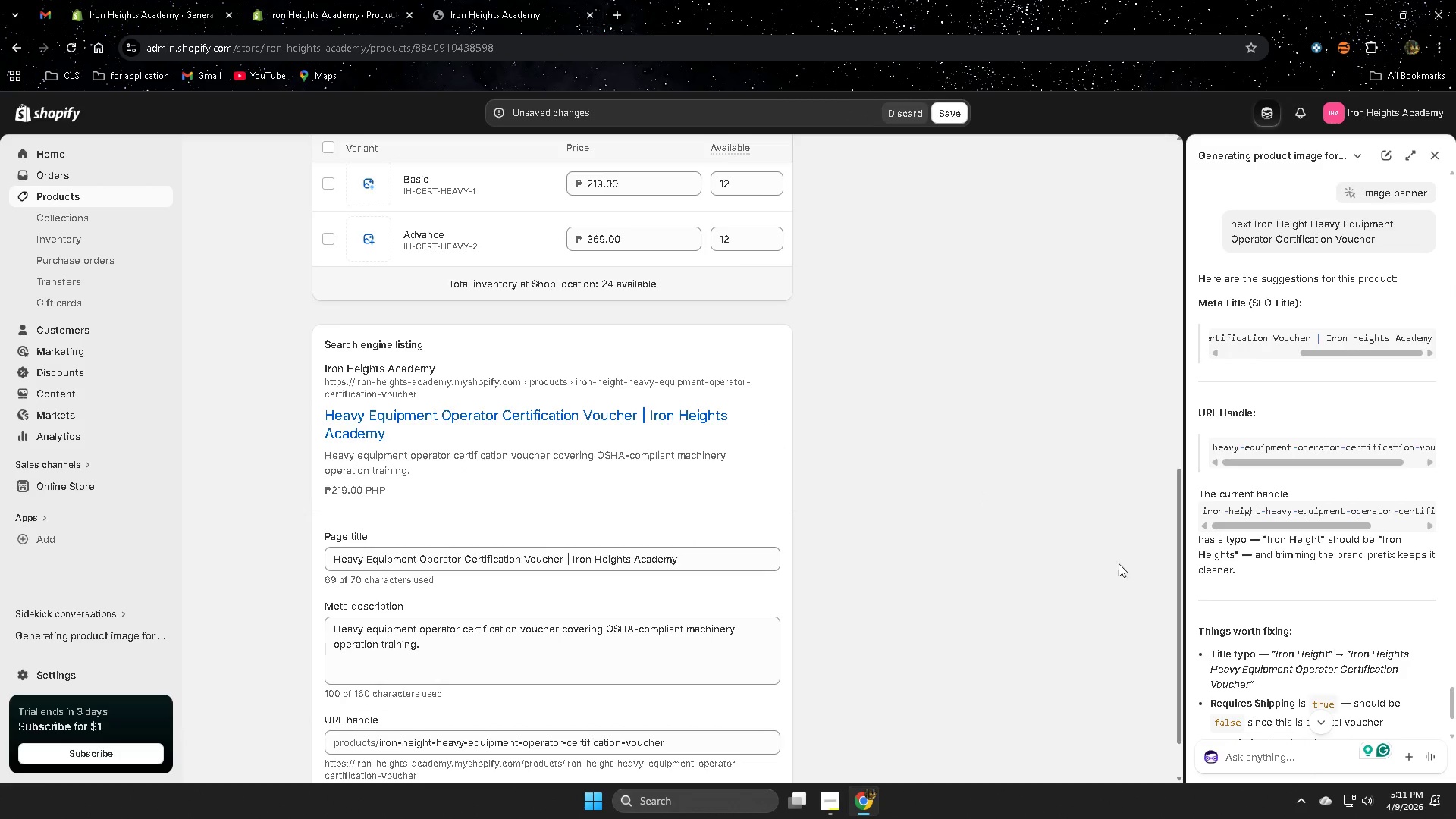 
scroll: coordinate [1208, 576], scroll_direction: down, amount: 1.0
 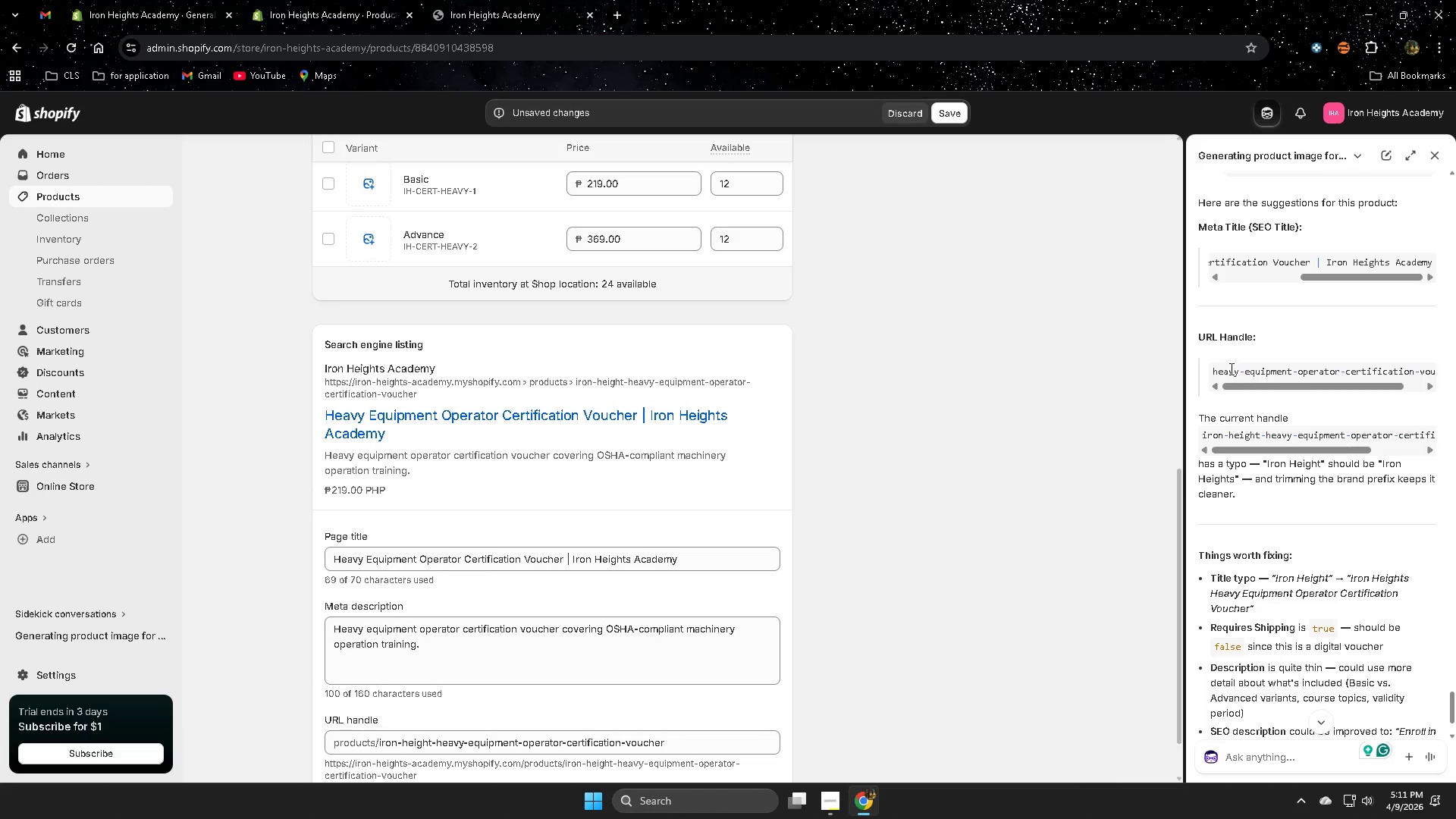 
left_click([1228, 369])
 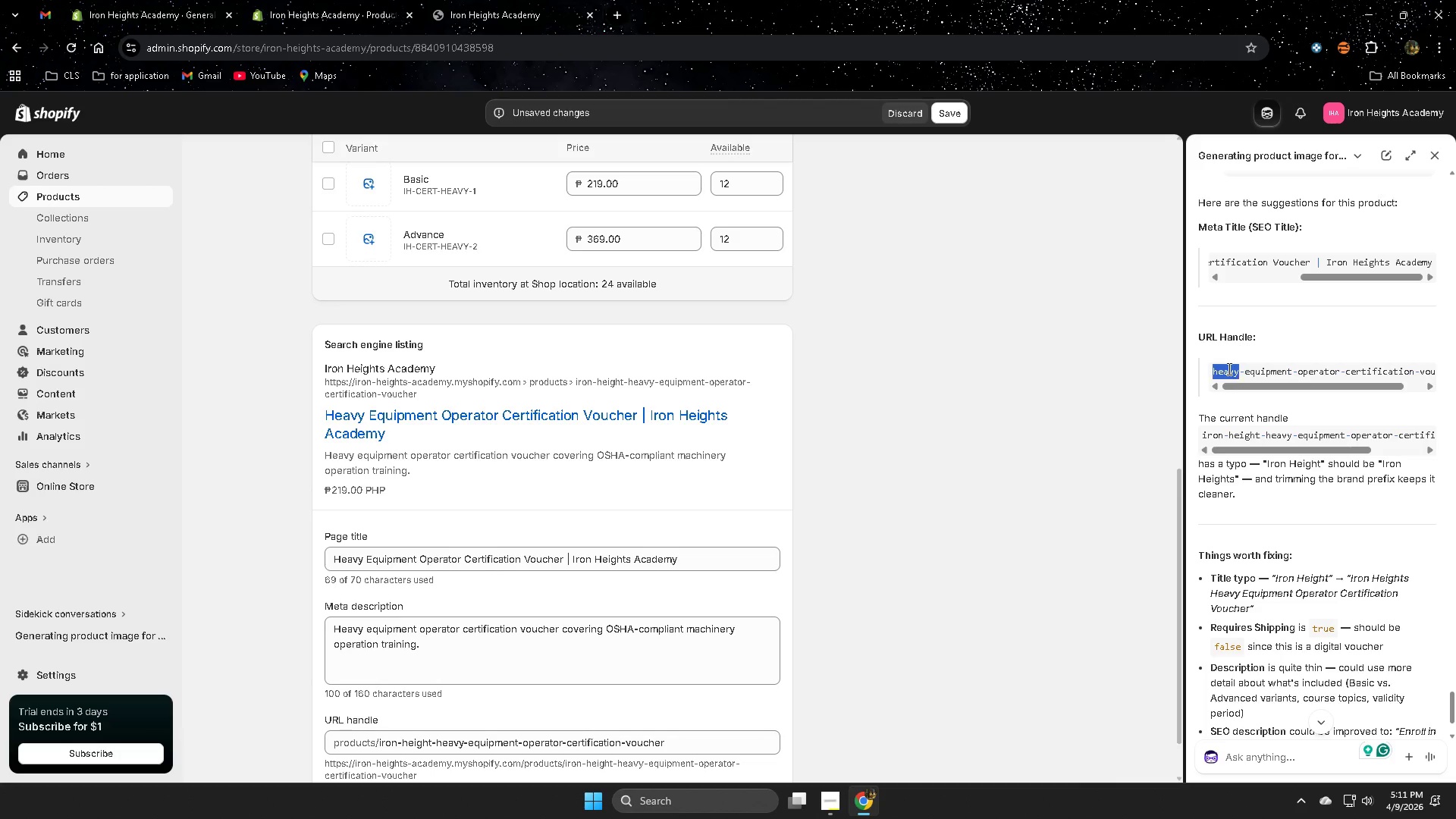 
left_click_drag(start_coordinate=[1228, 369], to_coordinate=[1437, 371])
 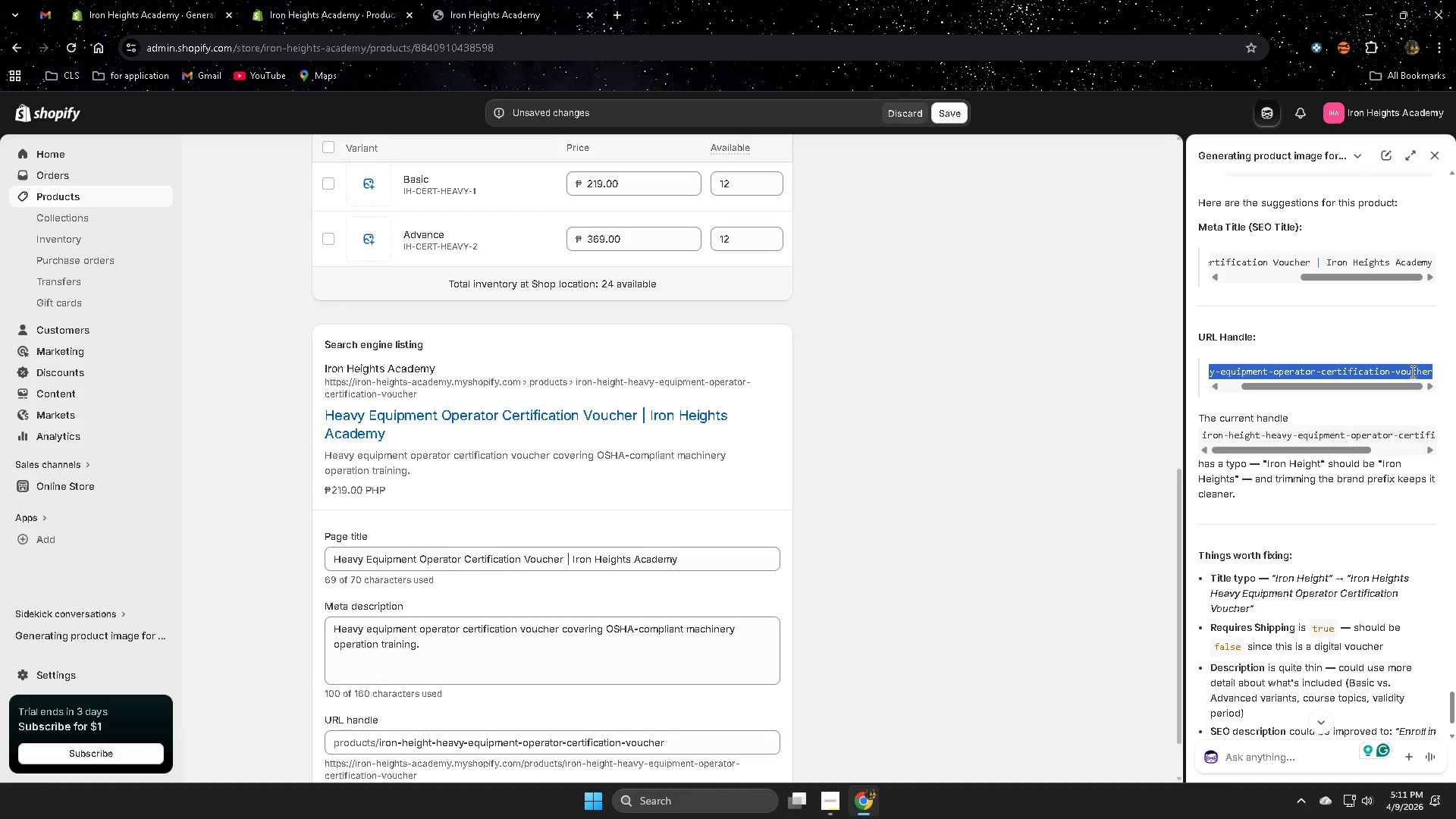 
key(Control+C)
 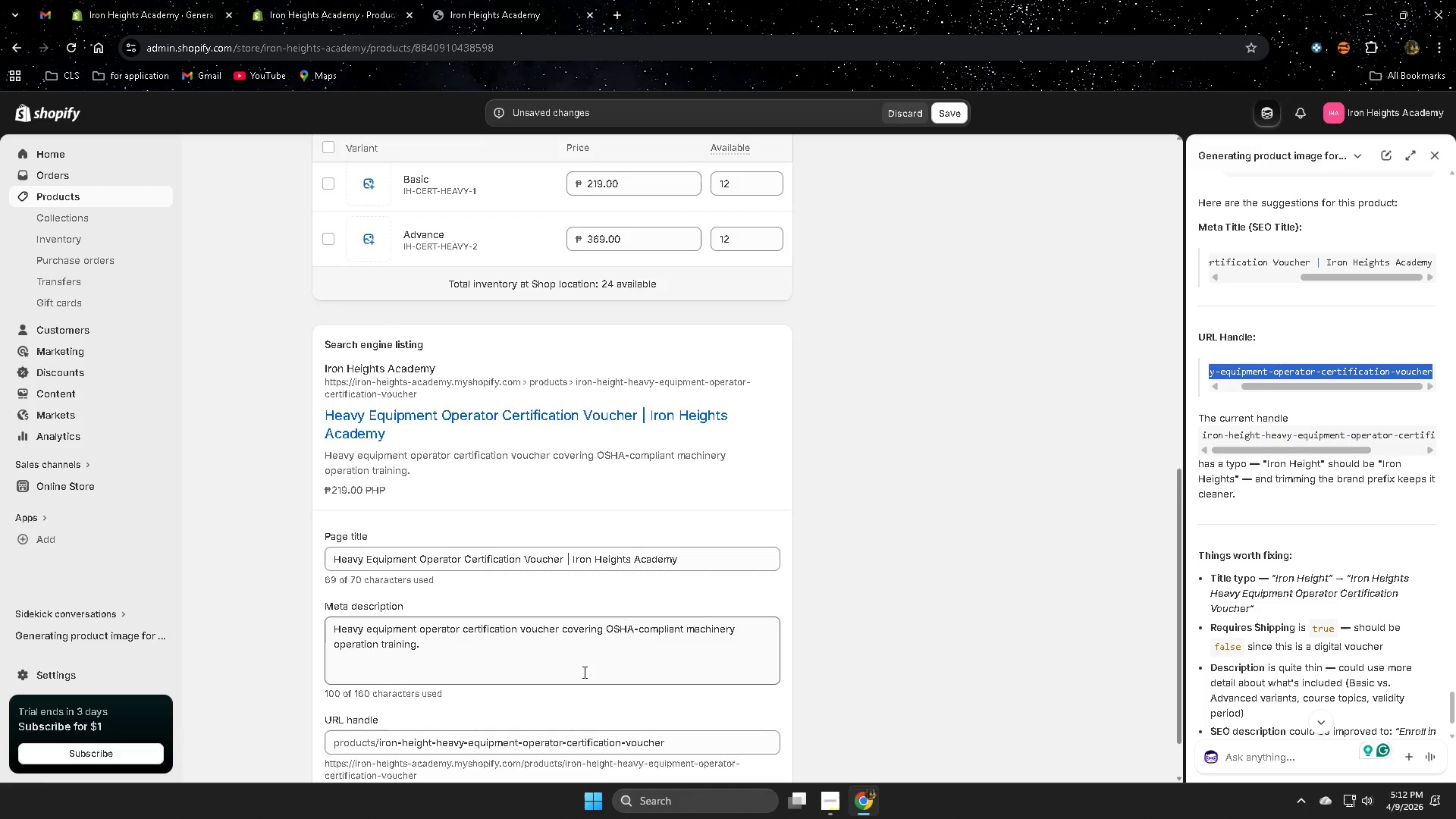 
scroll: coordinate [589, 680], scroll_direction: down, amount: 3.0
 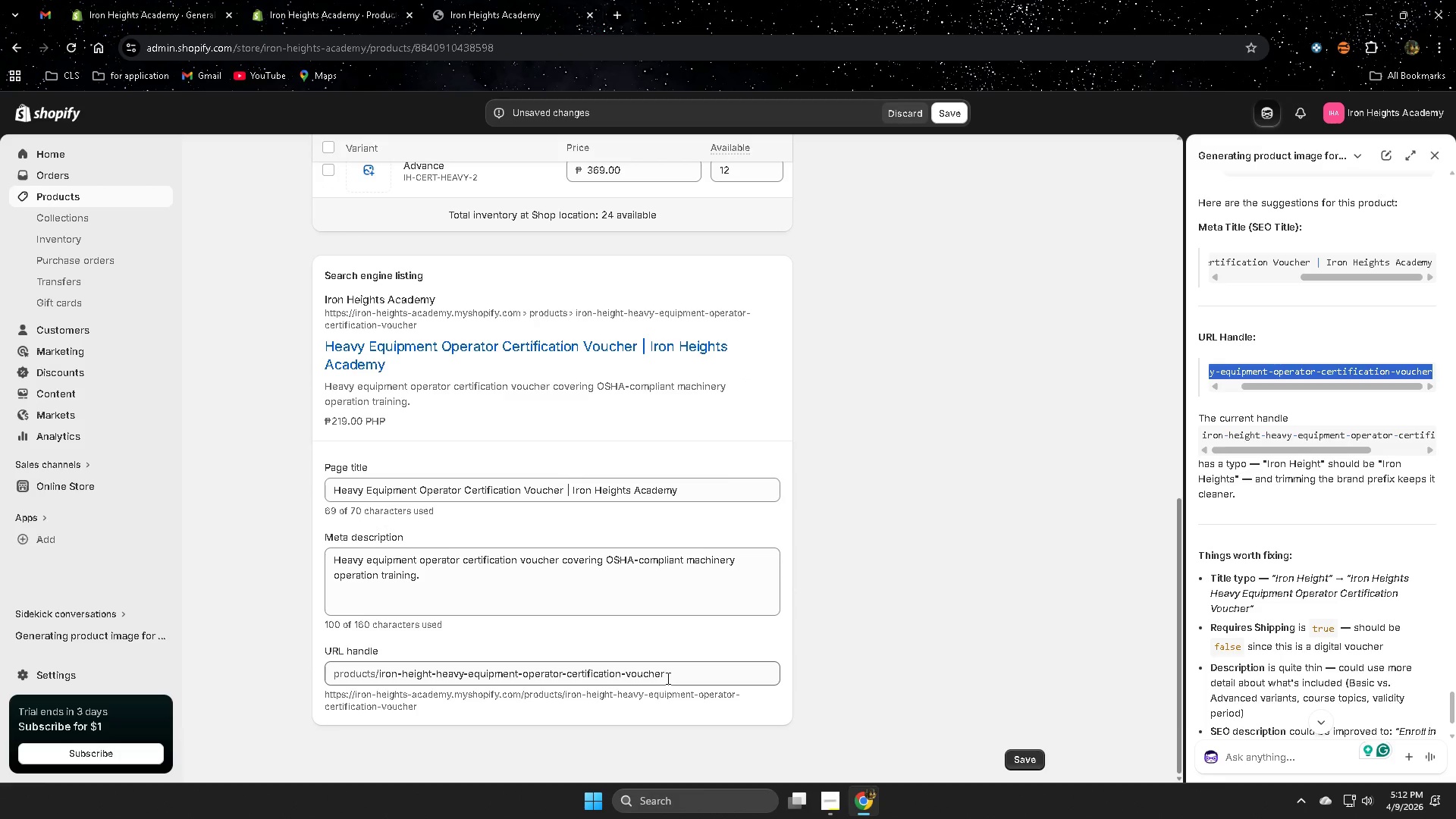 
double_click([667, 677])
 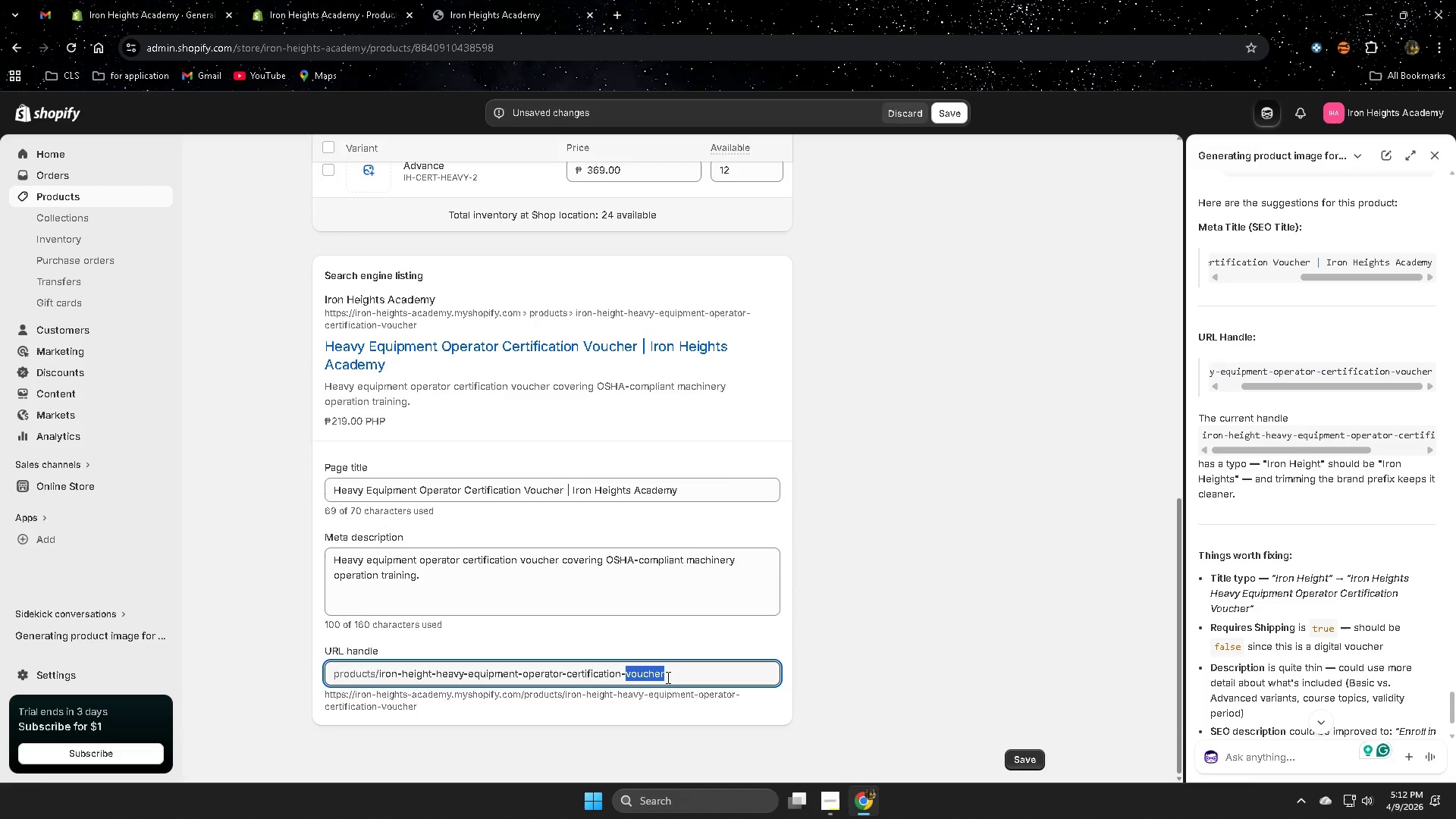 
triple_click([667, 677])
 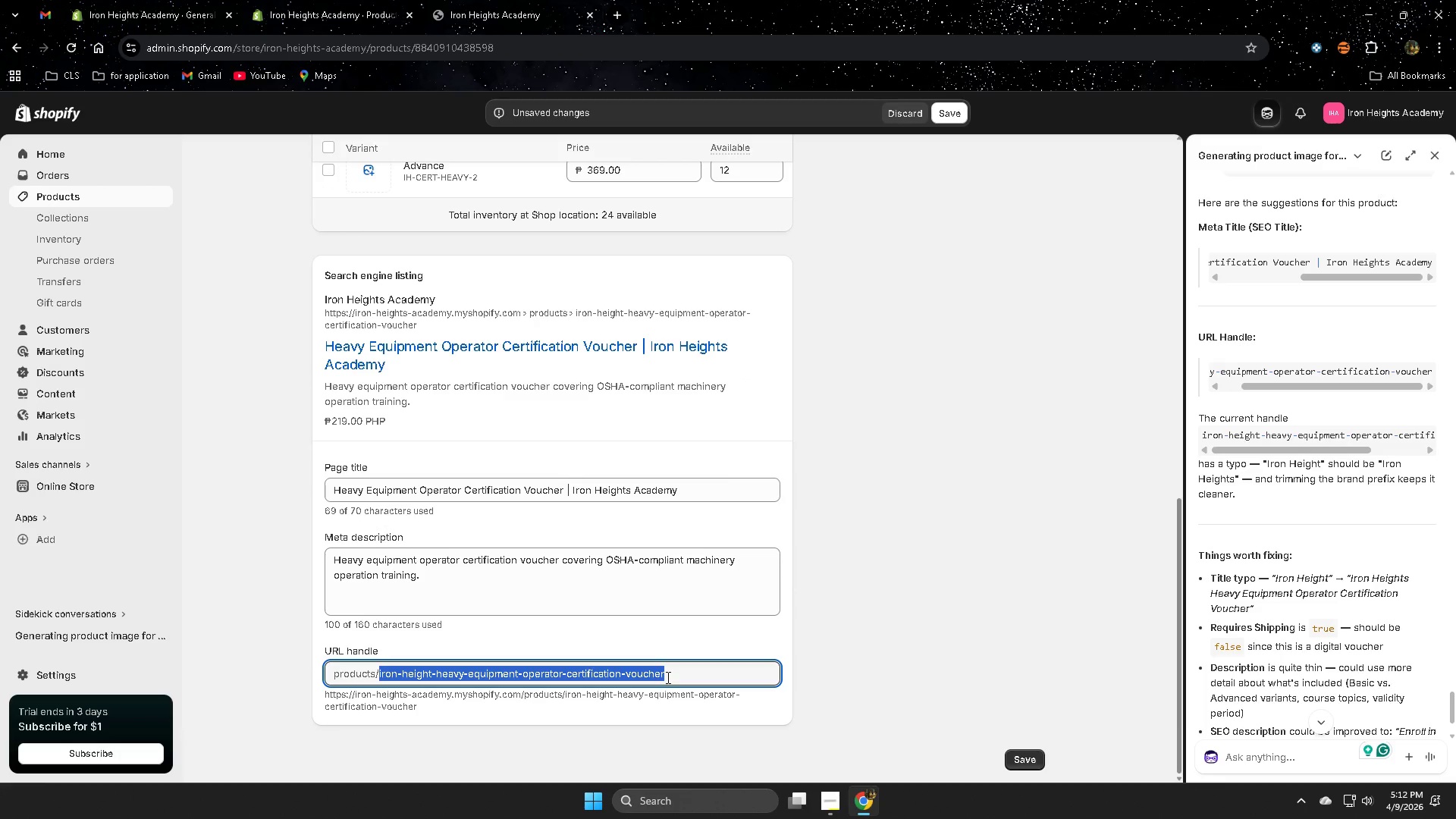 
key(Control+V)
 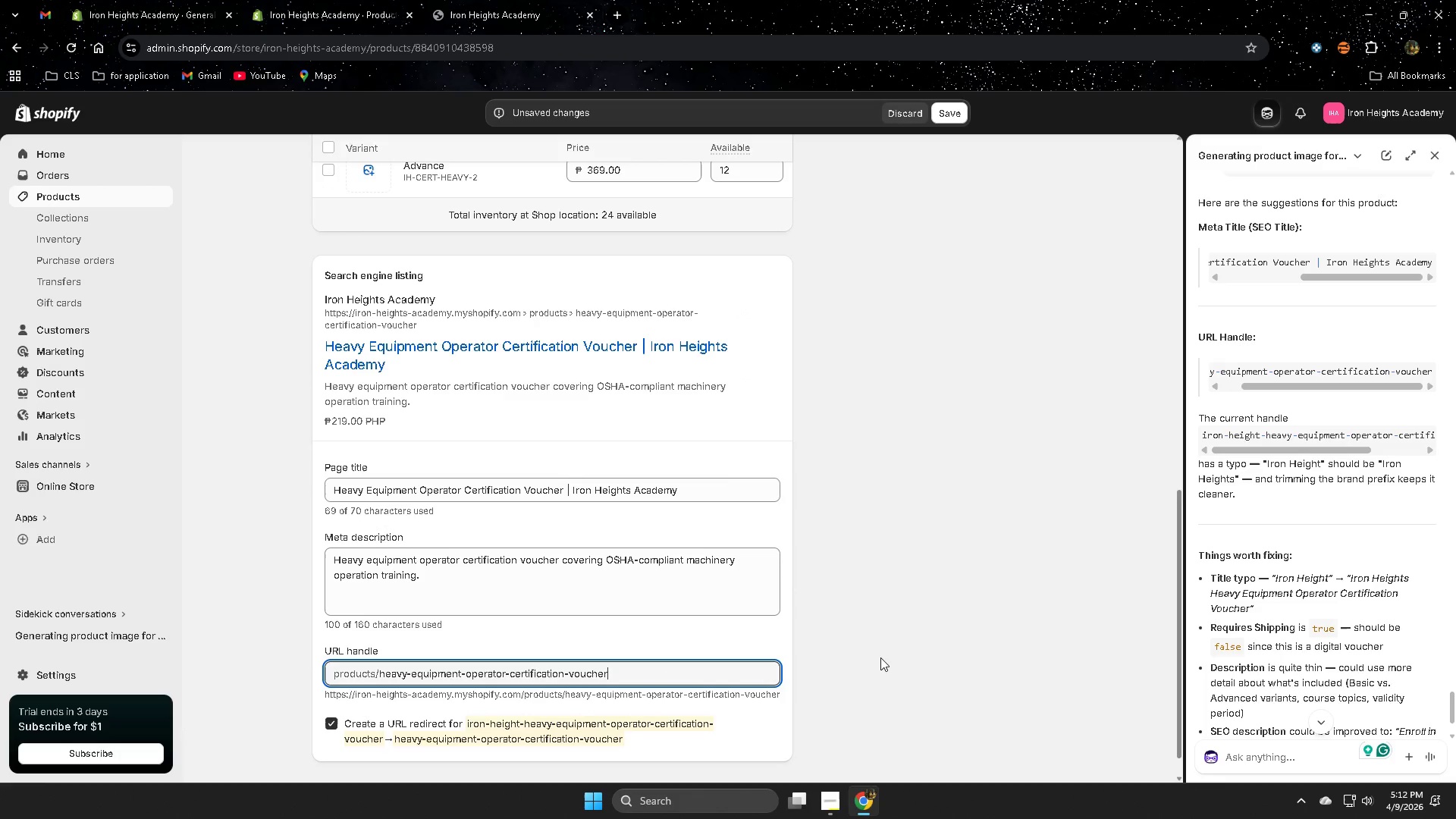 
left_click([880, 657])
 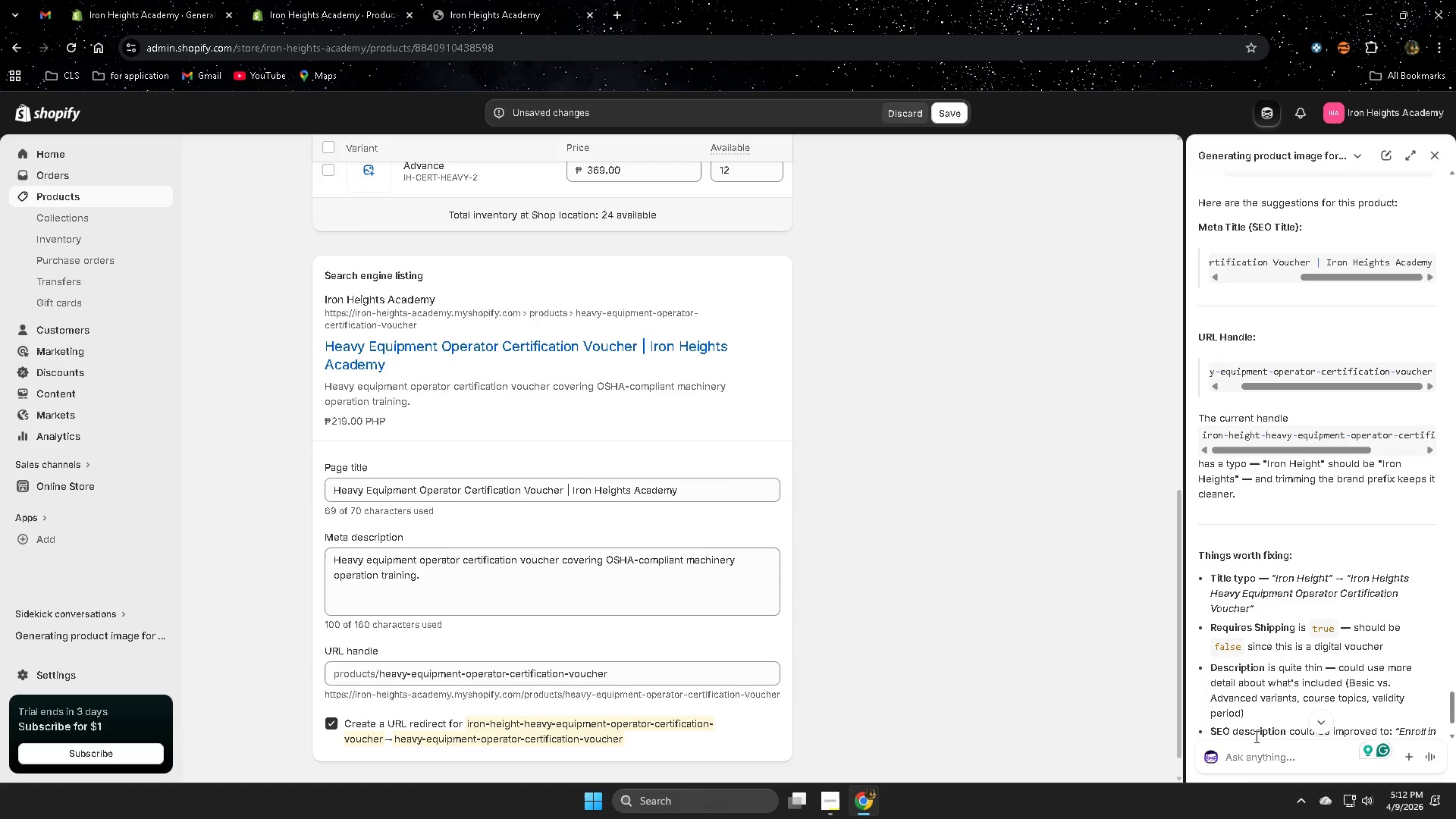 
left_click([1256, 752])
 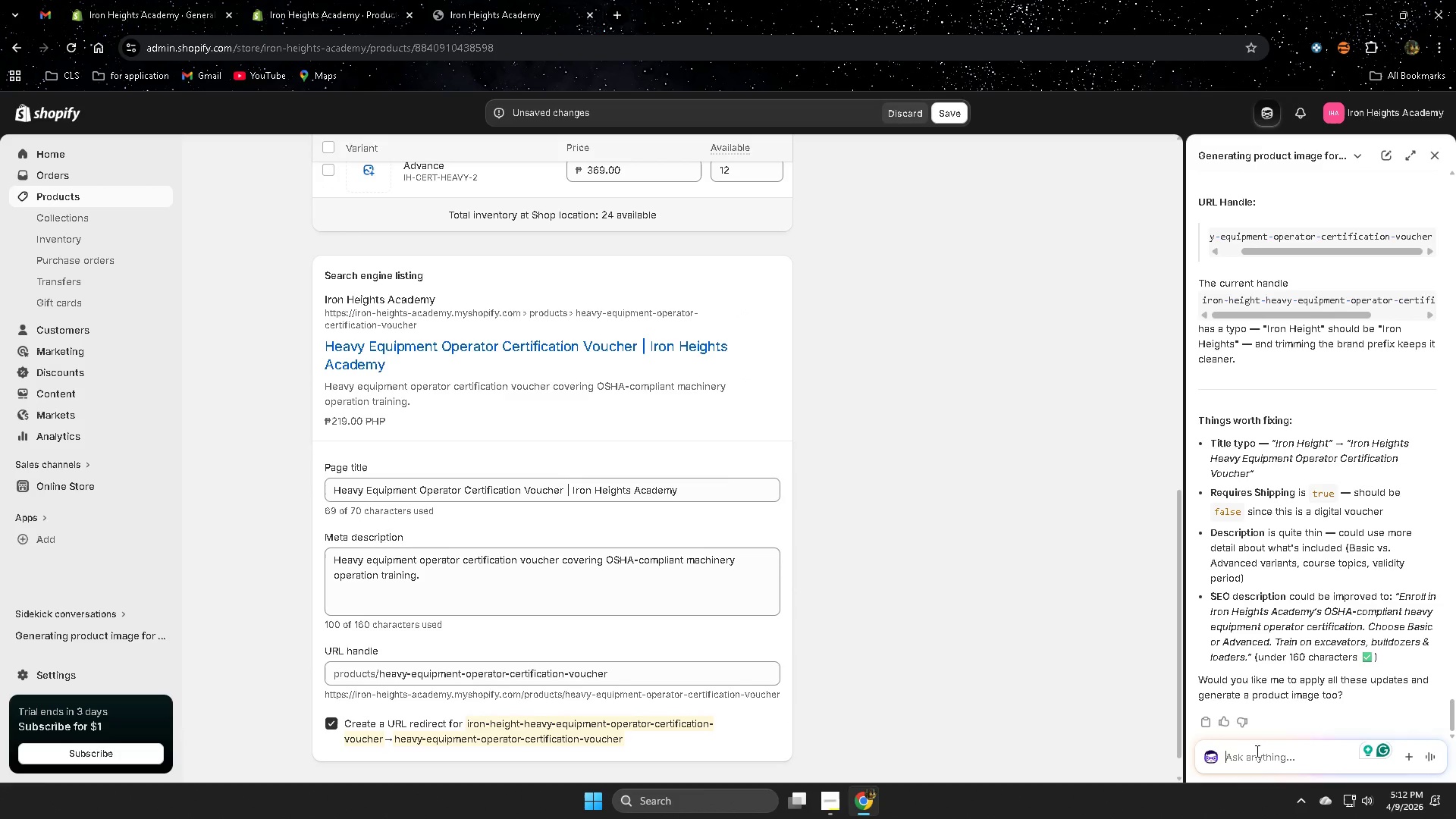 
scroll: coordinate [1298, 730], scroll_direction: down, amount: 3.0
 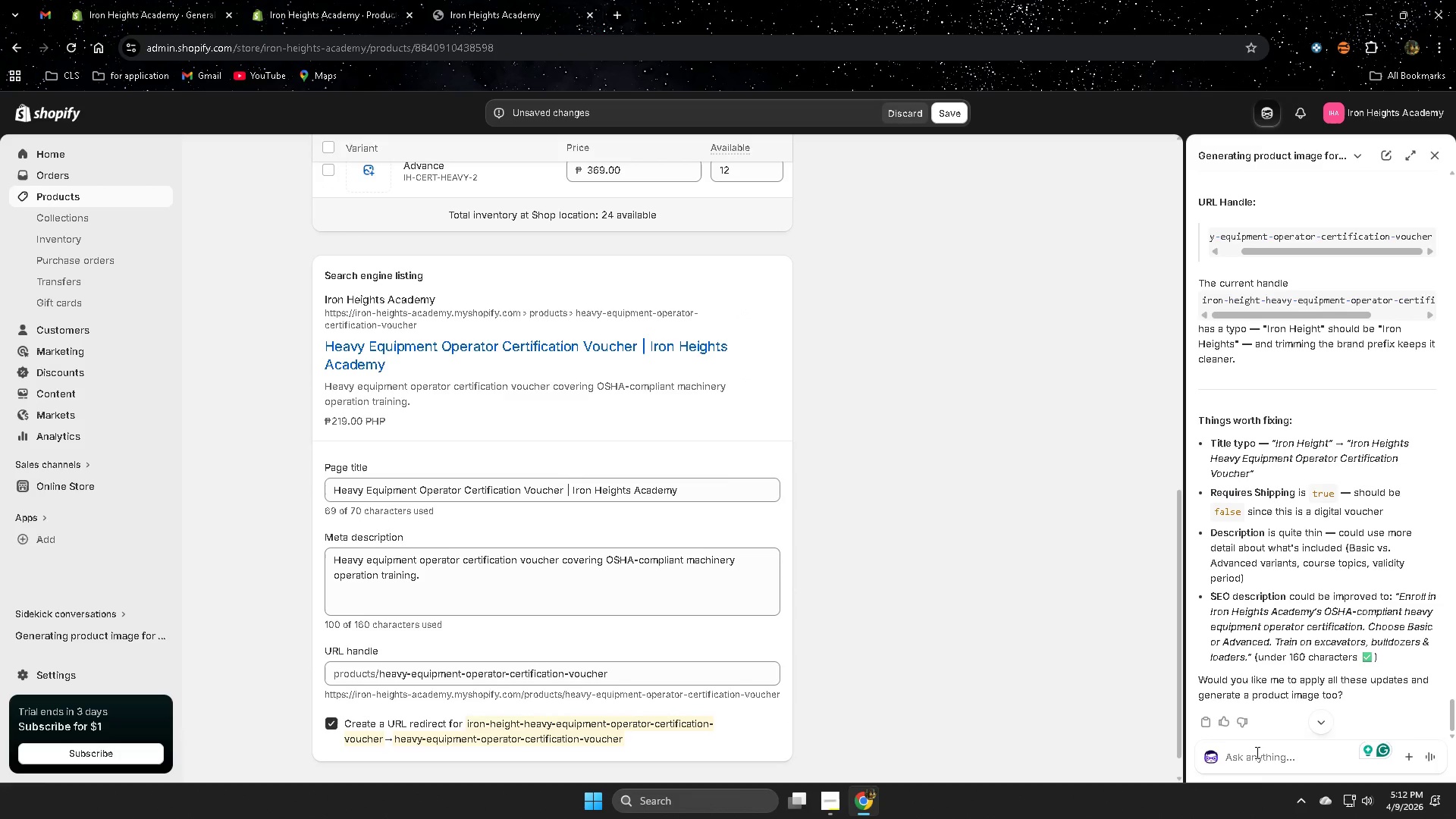 
type(image)
 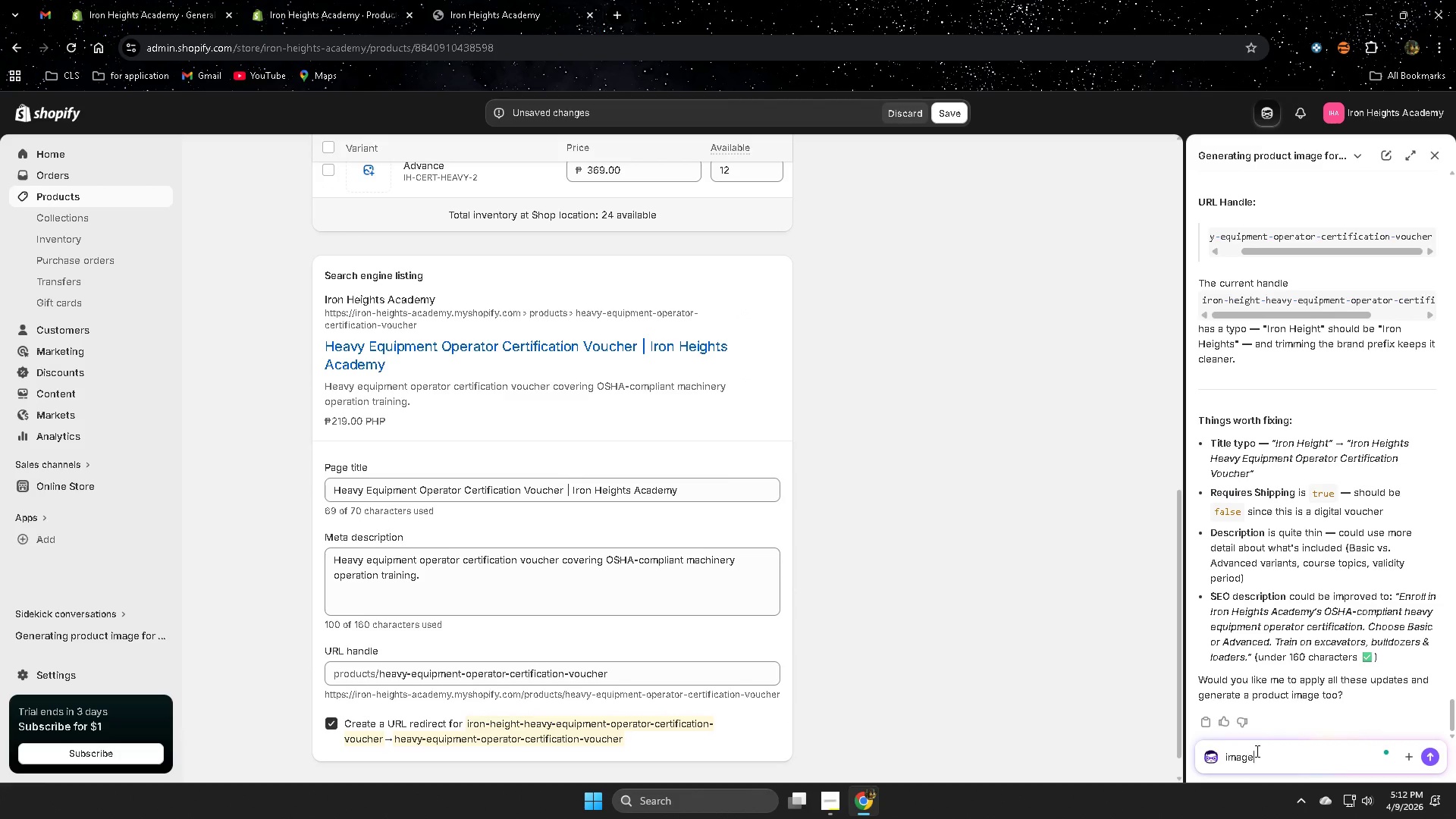 
key(Enter)
 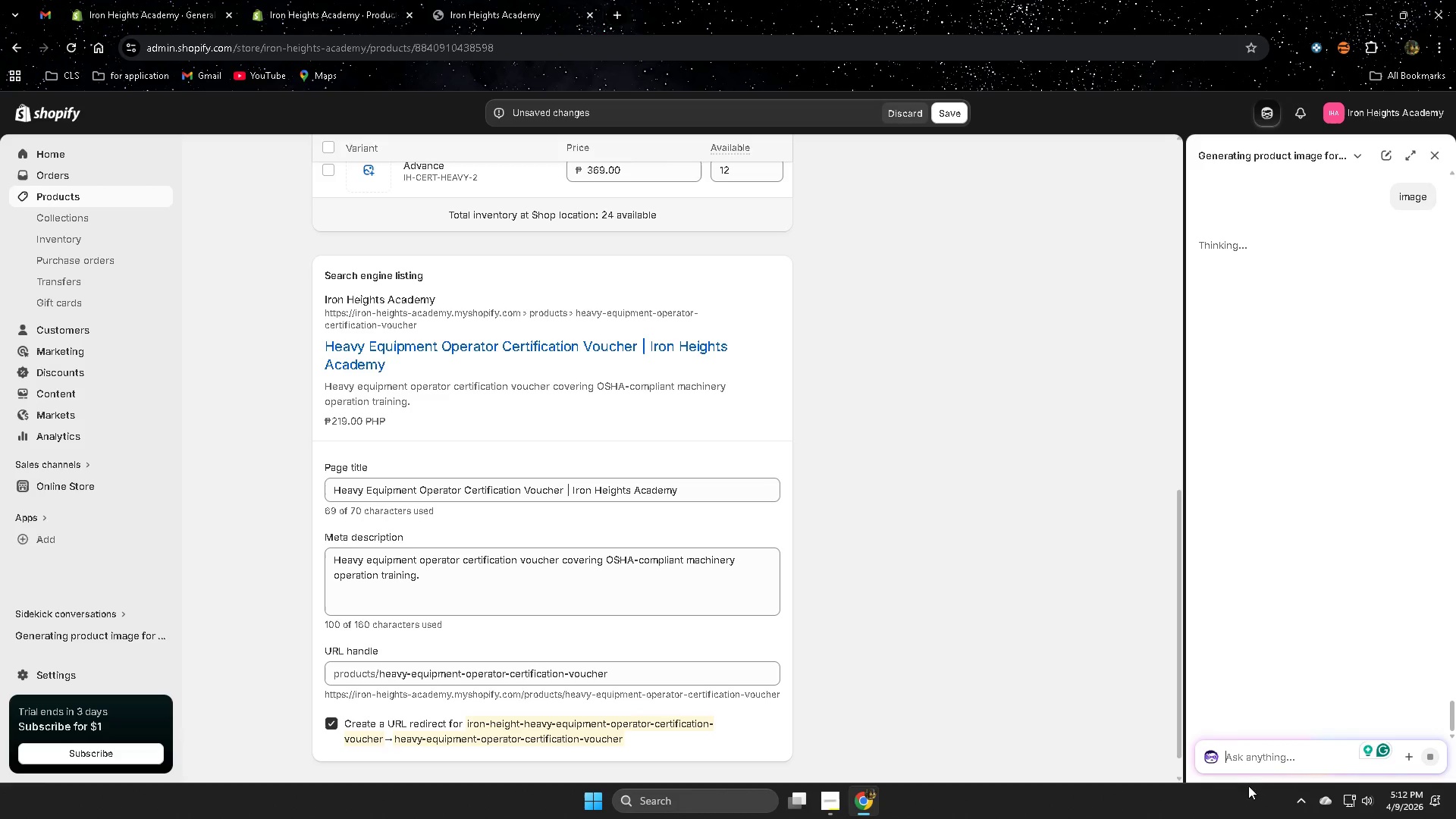 
scroll: coordinate [1042, 484], scroll_direction: up, amount: 14.0
 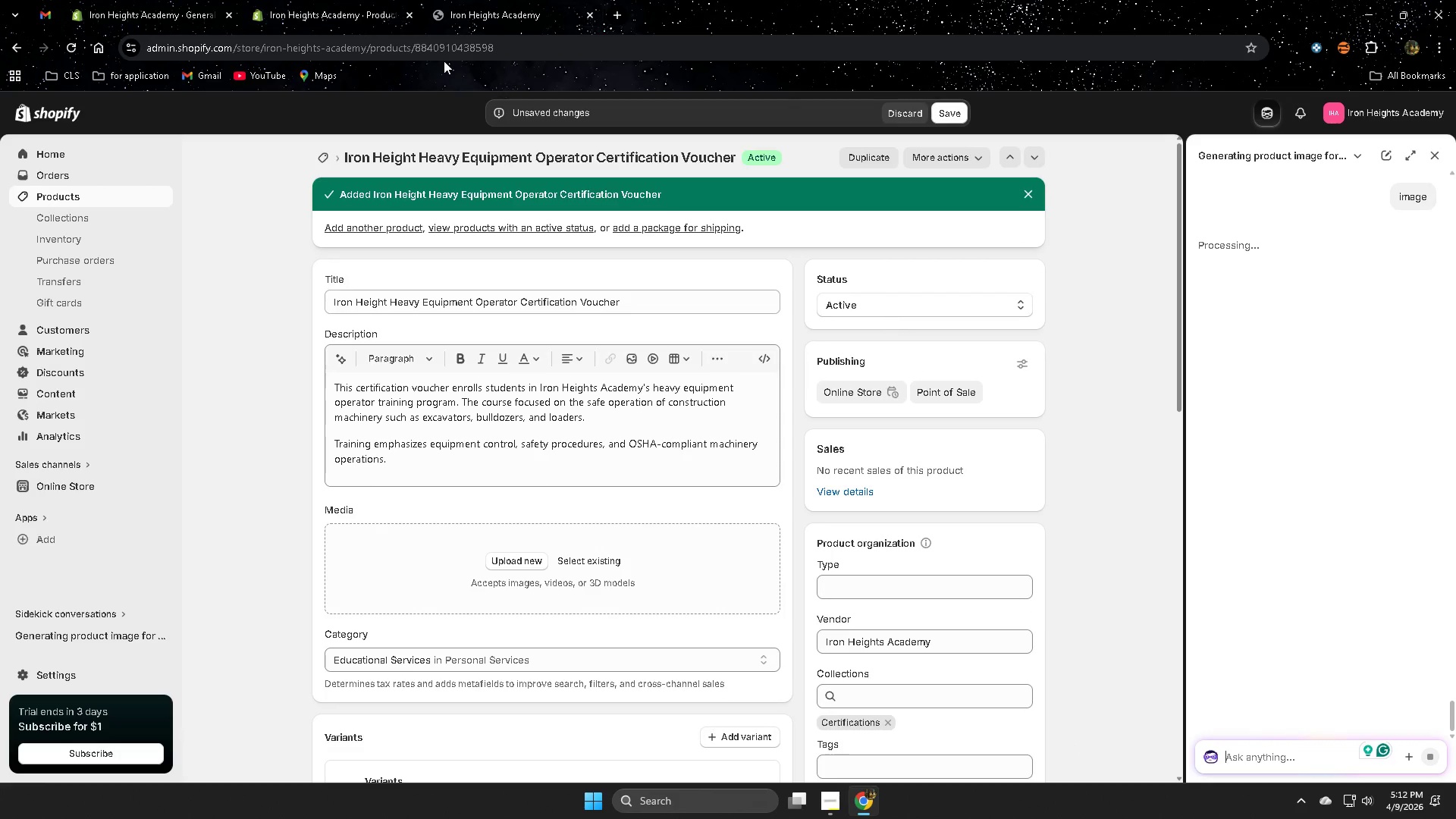 
mouse_move([499, 8])
 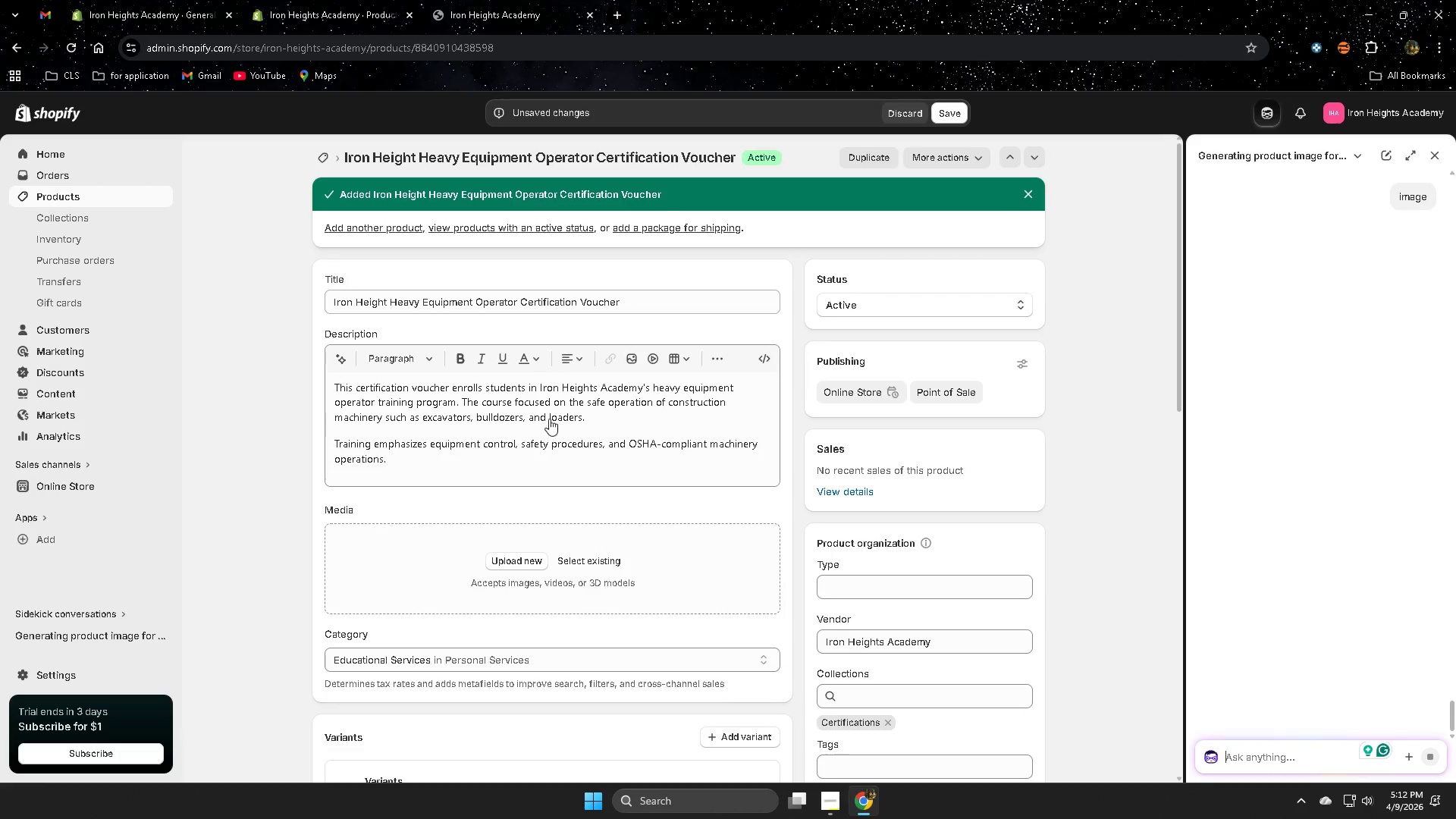 
scroll: coordinate [254, 322], scroll_direction: up, amount: 9.0
 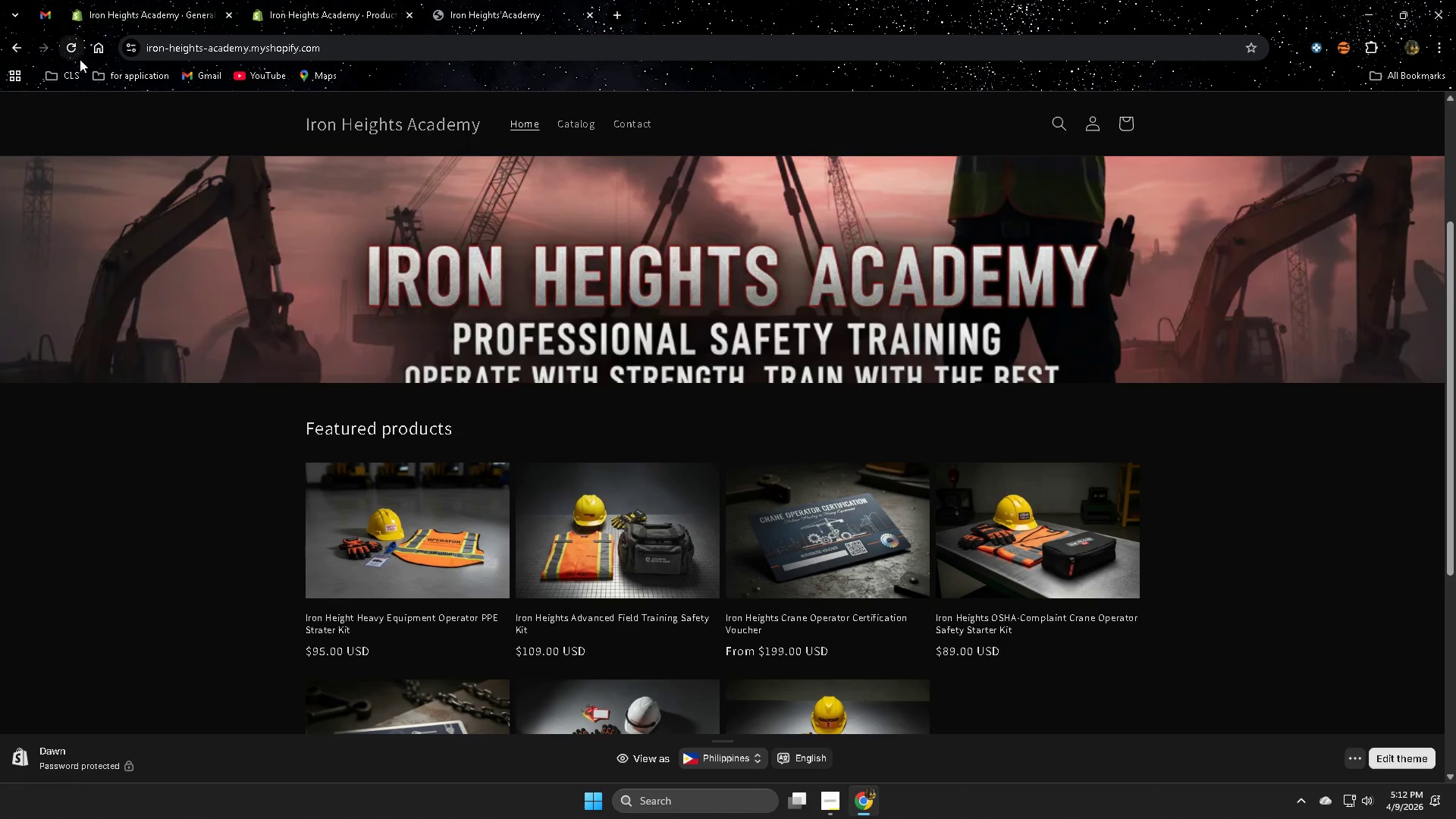 
left_click([69, 46])
 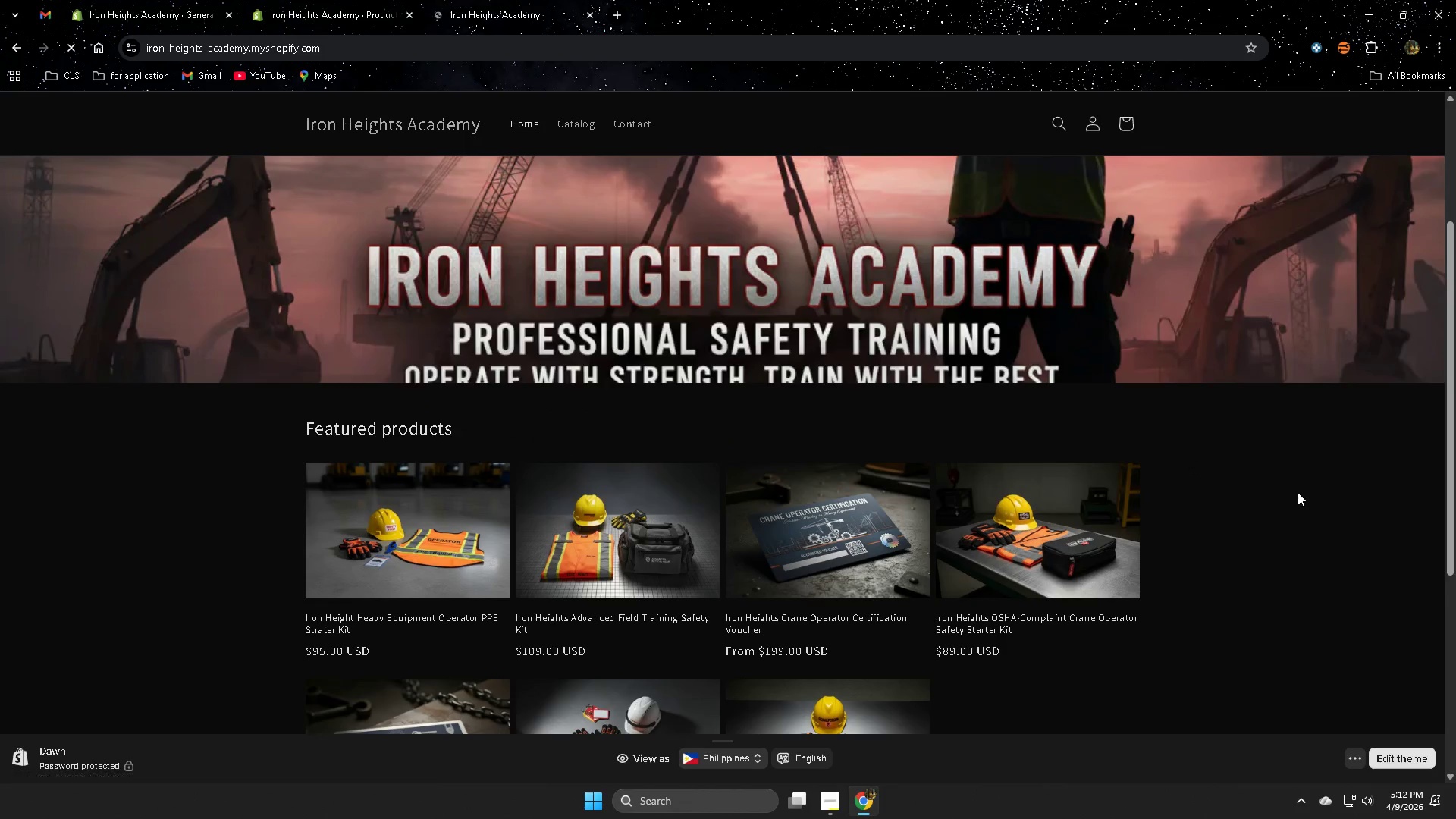 
scroll: coordinate [1259, 499], scroll_direction: down, amount: 4.0
 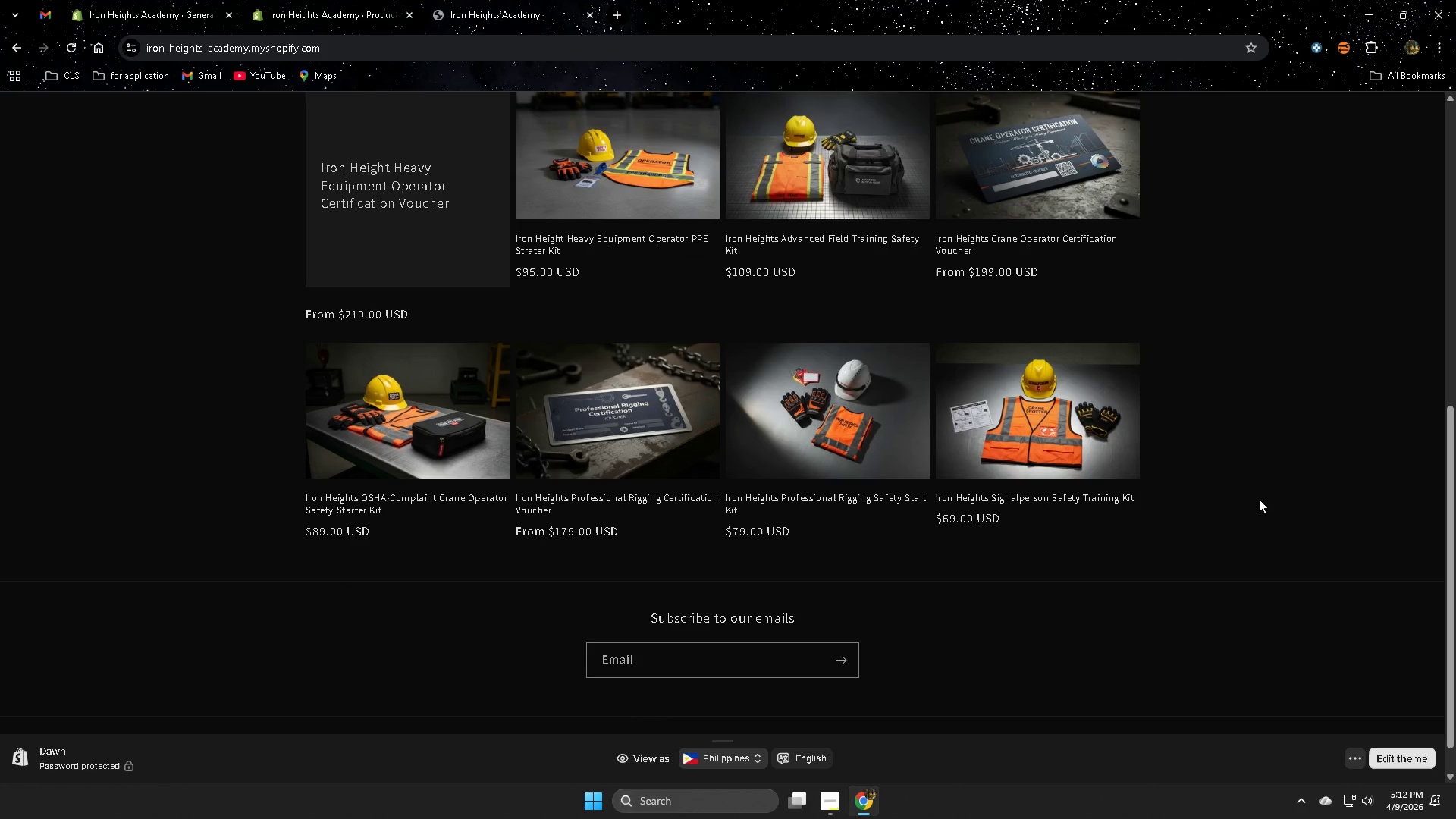 
scroll: coordinate [1259, 499], scroll_direction: up, amount: 3.0
 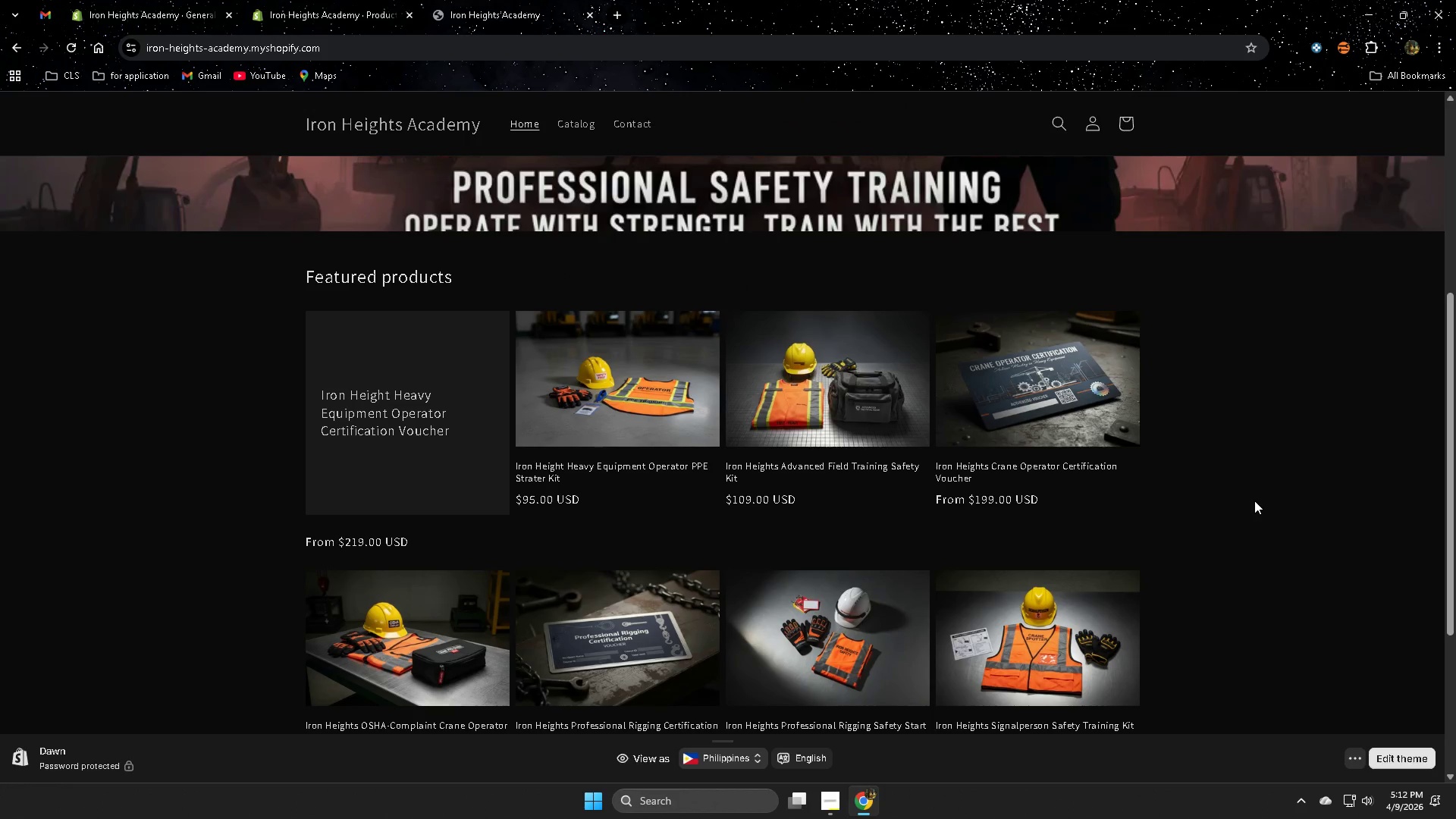 
scroll: coordinate [1225, 504], scroll_direction: down, amount: 3.0
 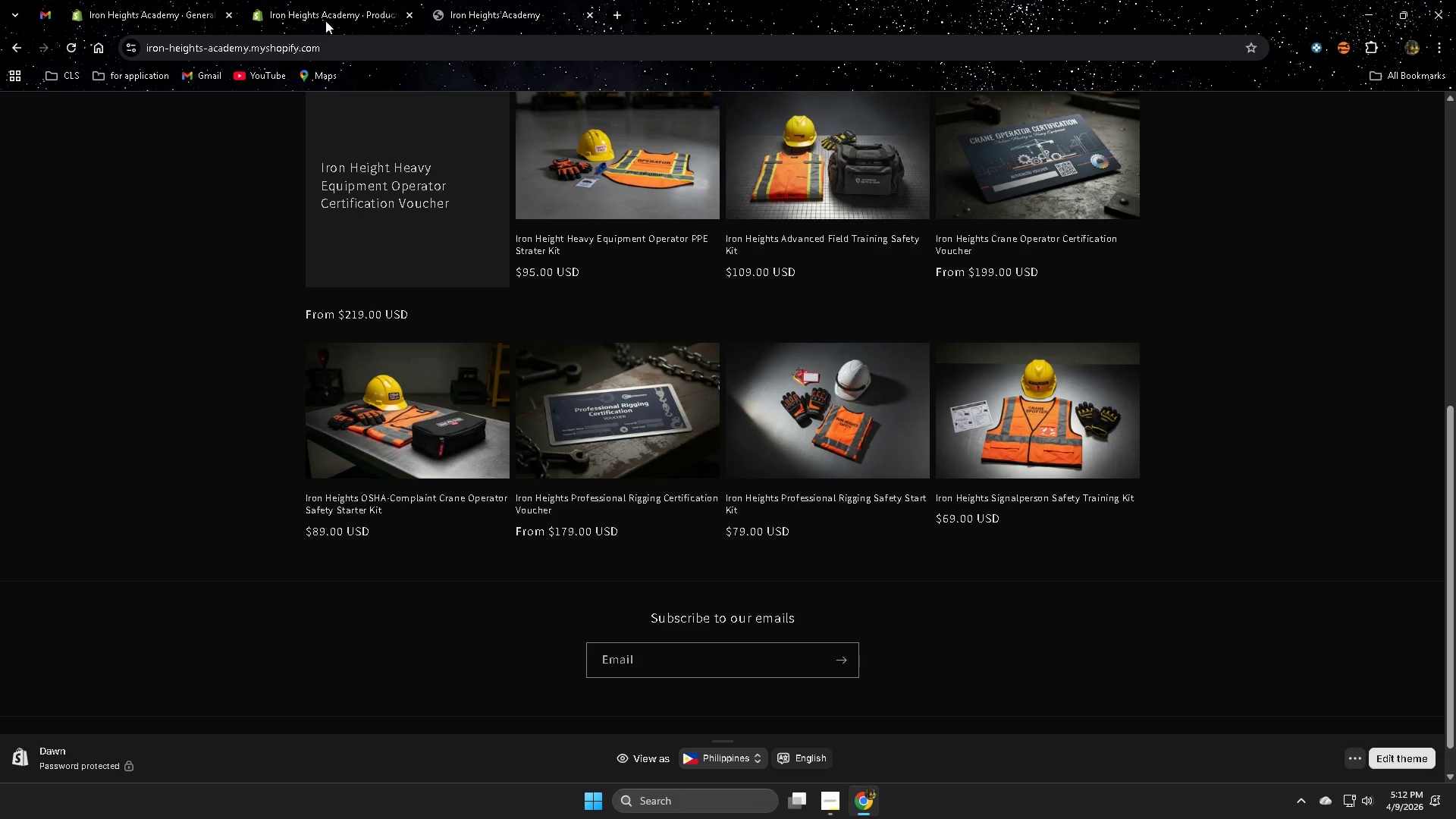 
left_click([332, 5])
 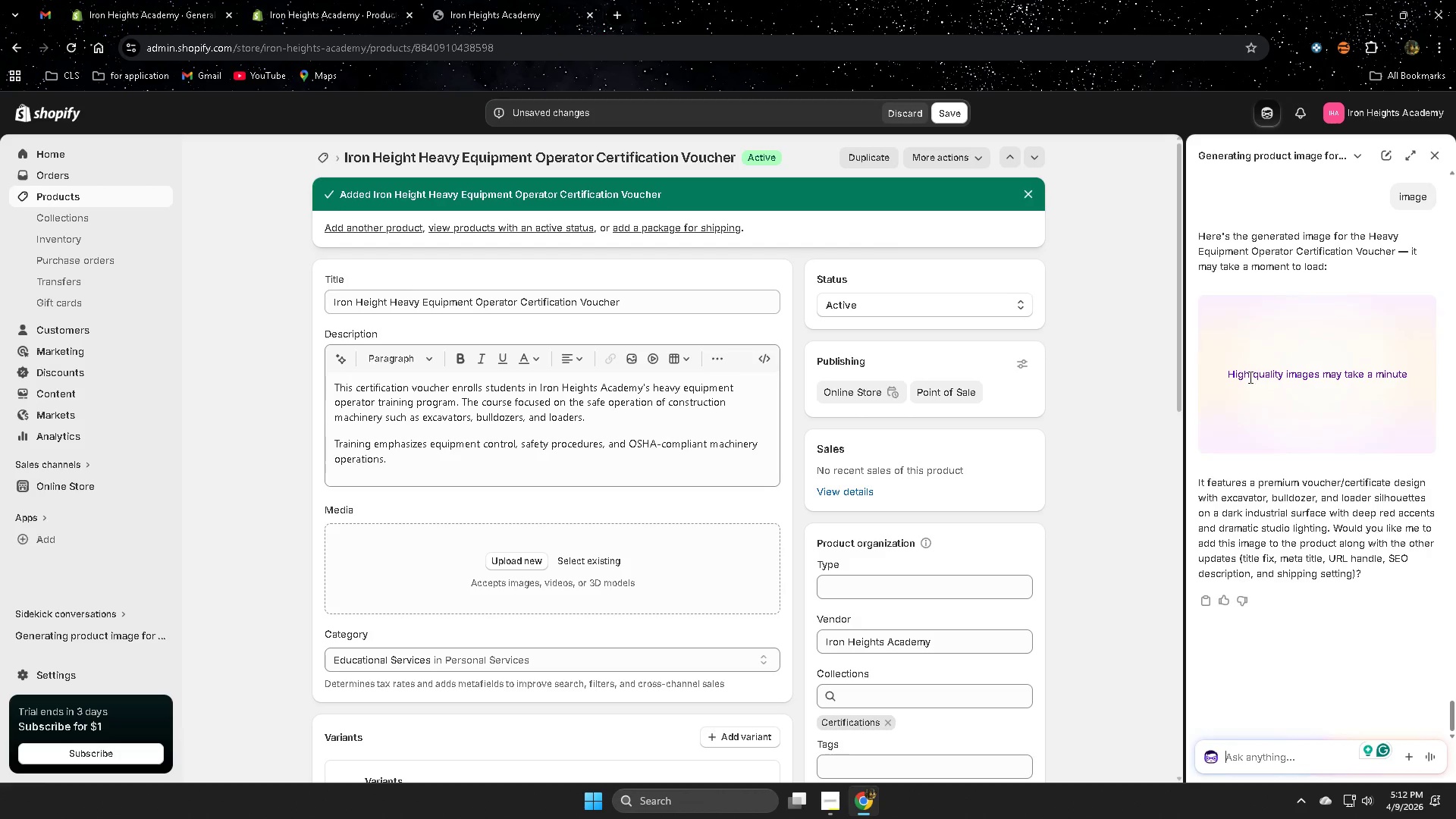 
left_click([487, 0])
 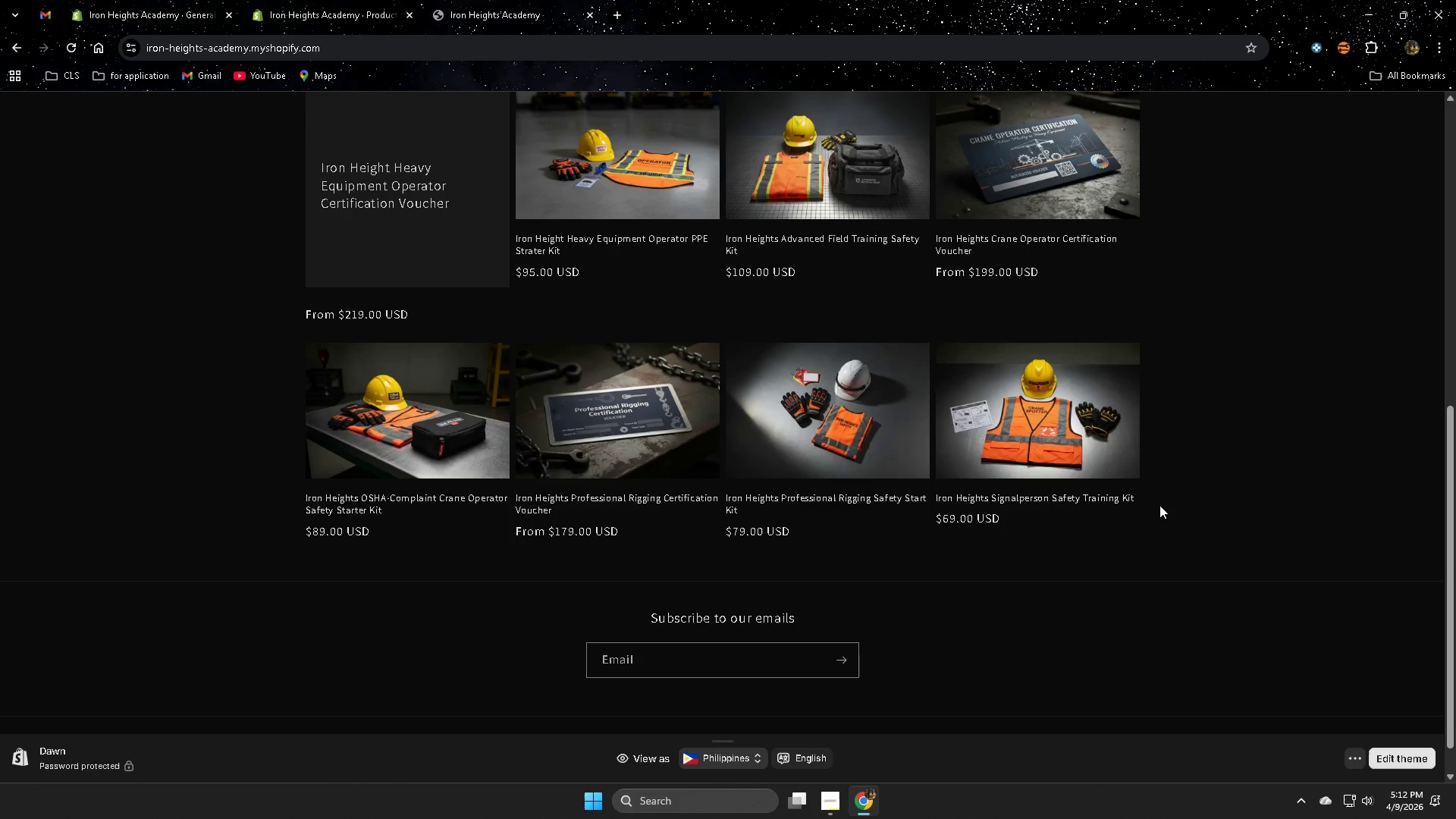 
scroll: coordinate [1156, 513], scroll_direction: up, amount: 3.0
 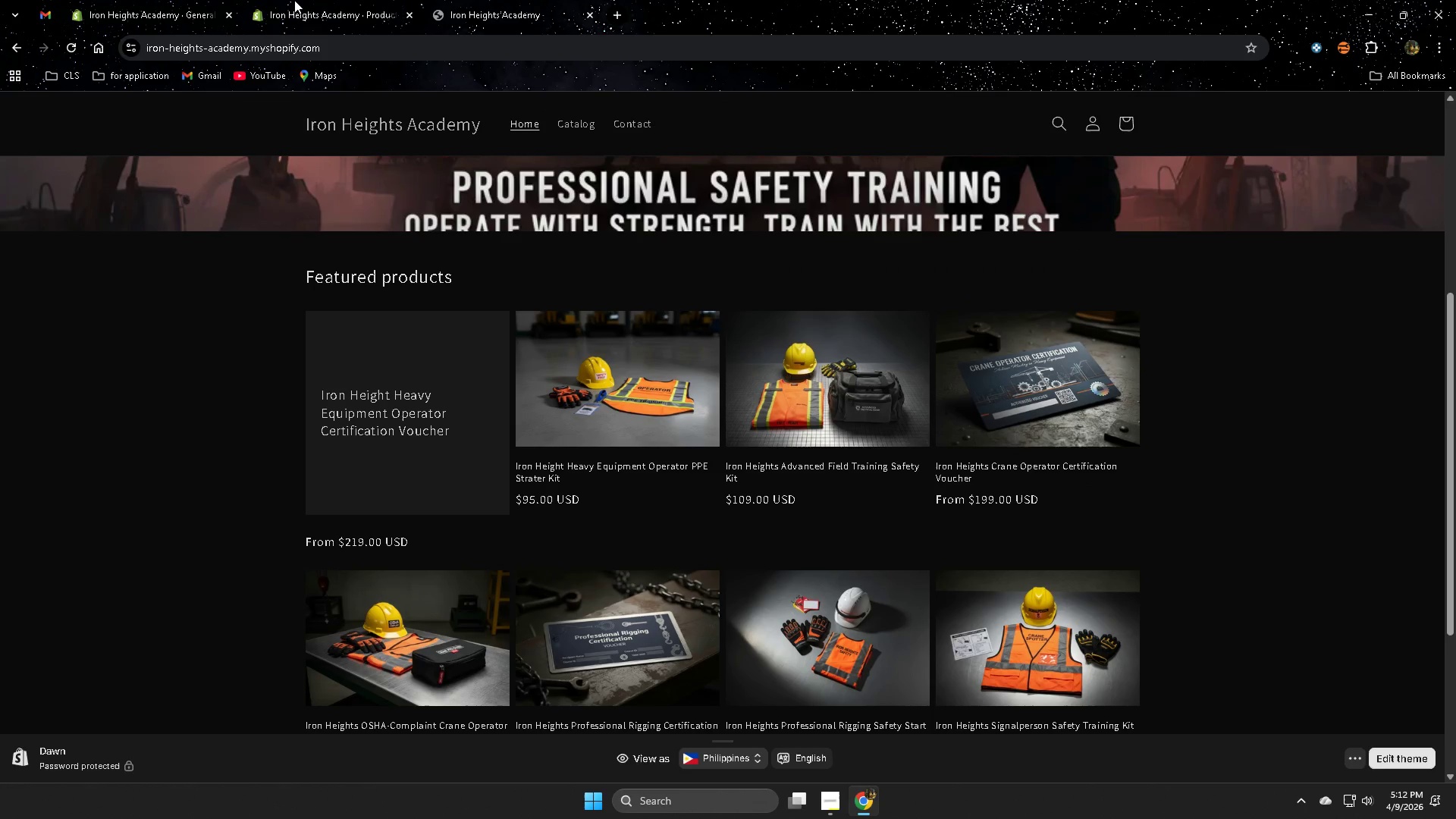 
left_click([301, 0])
 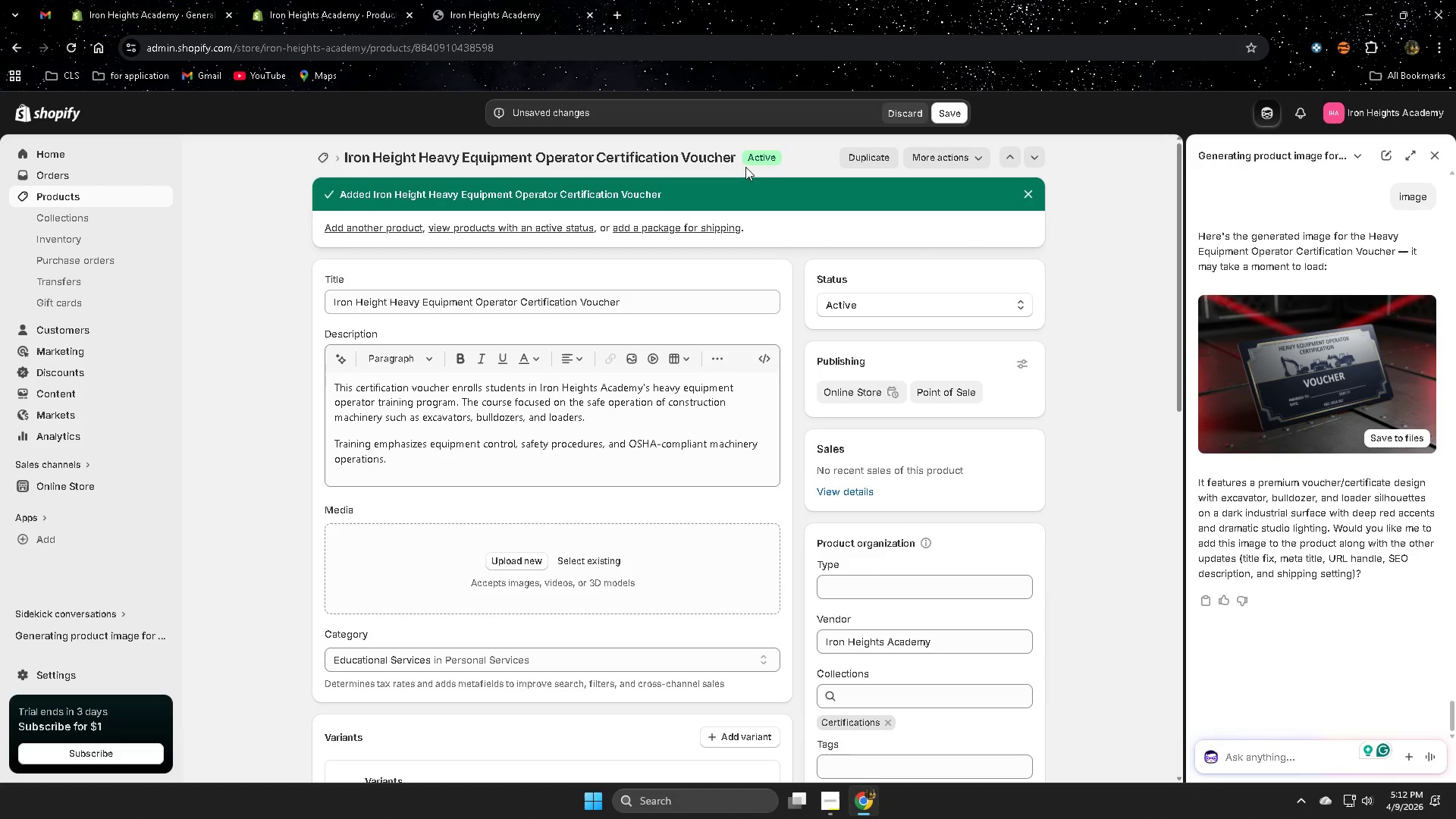 
left_click([1347, 335])
 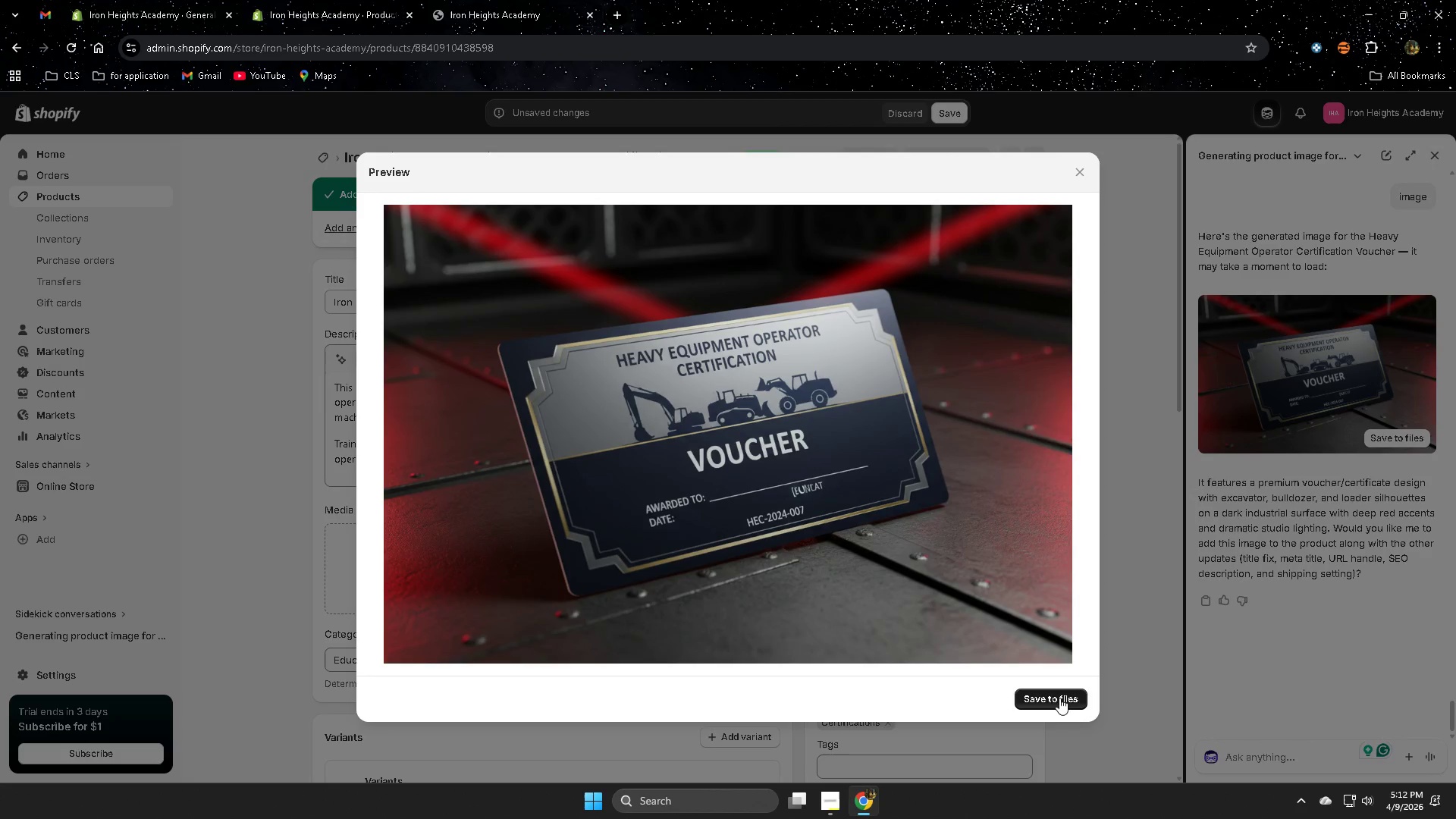 
wait(5.62)
 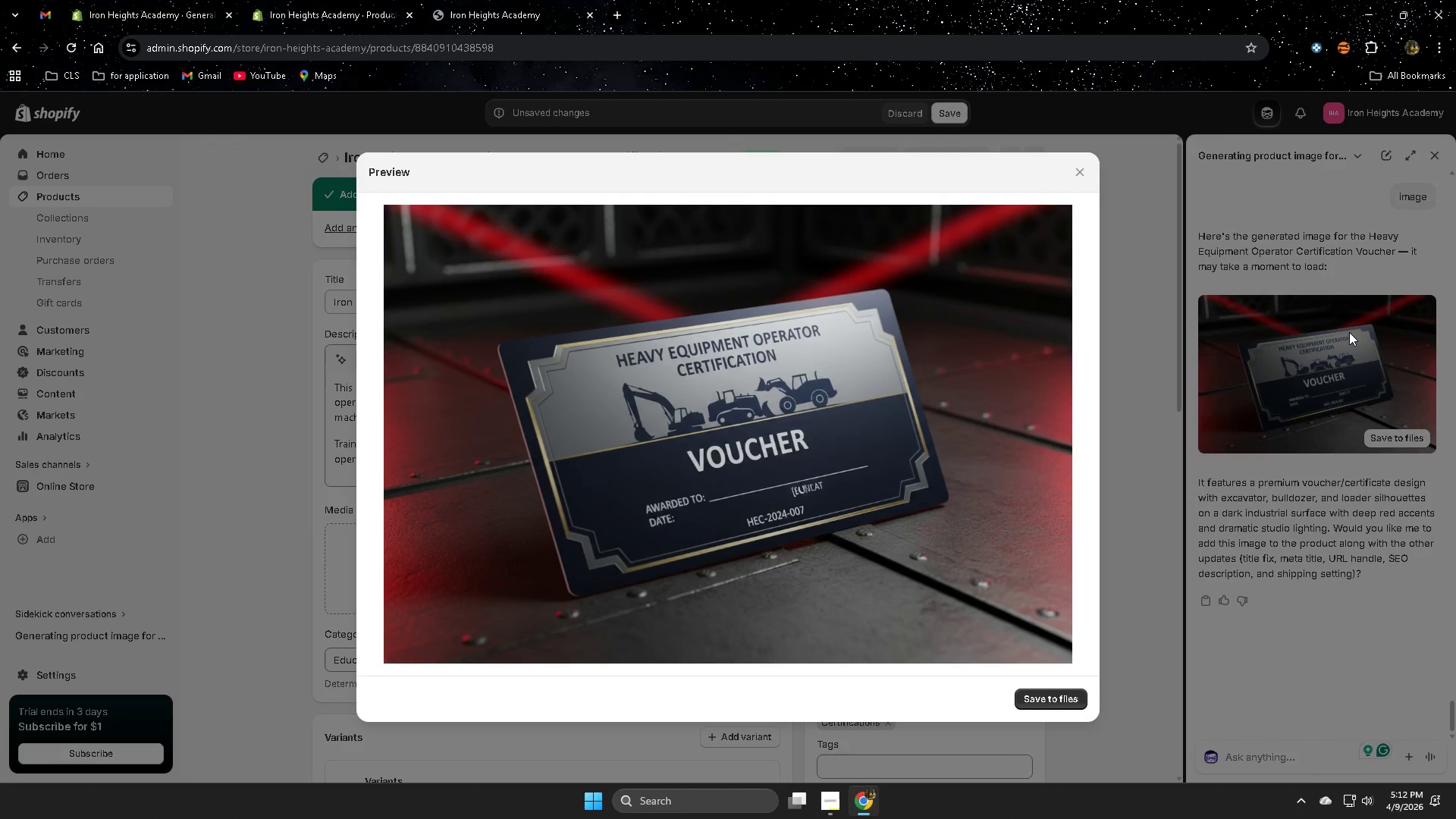 
left_click([1054, 698])
 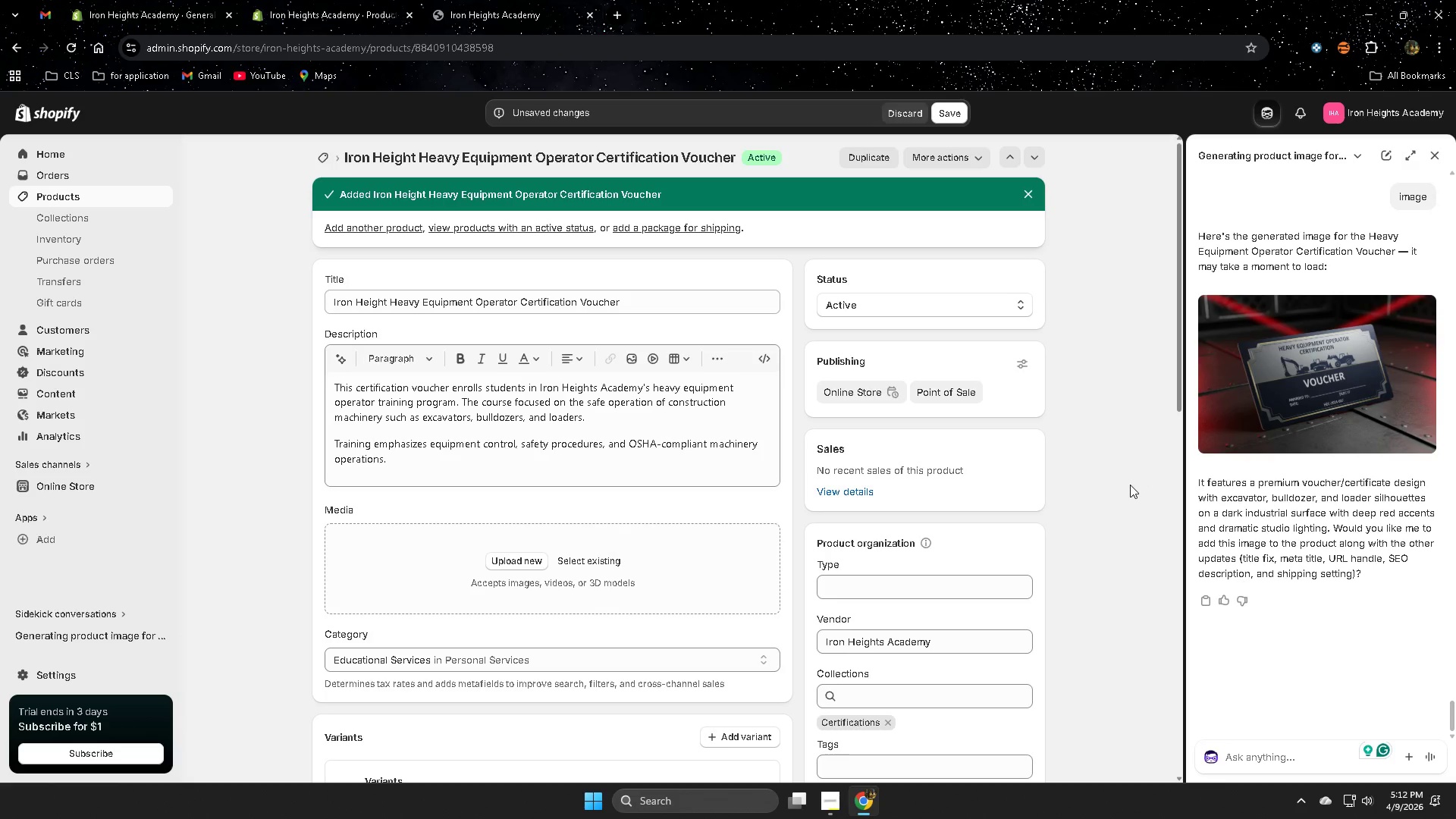 
wait(12.64)
 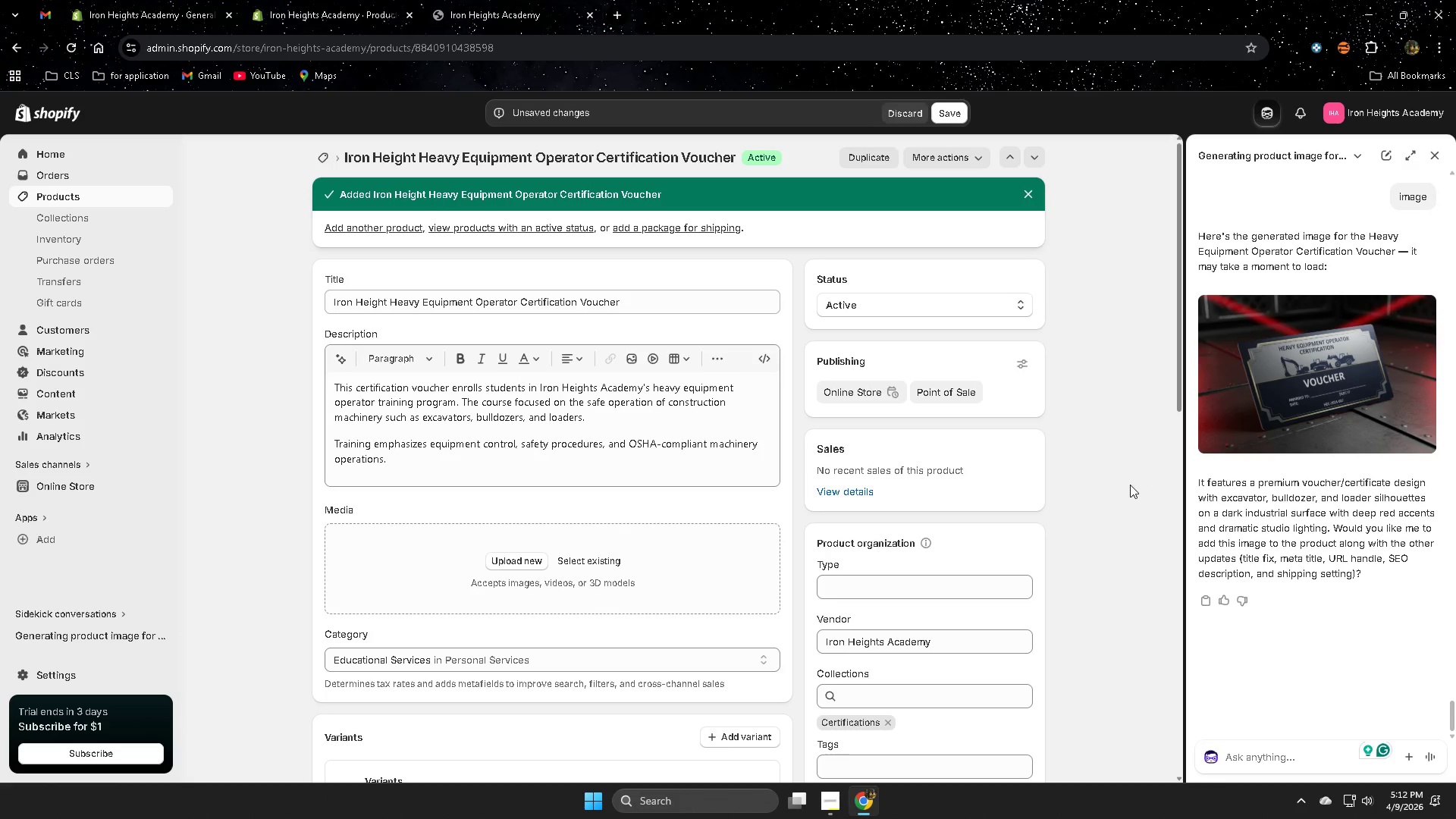 
left_click([1436, 158])
 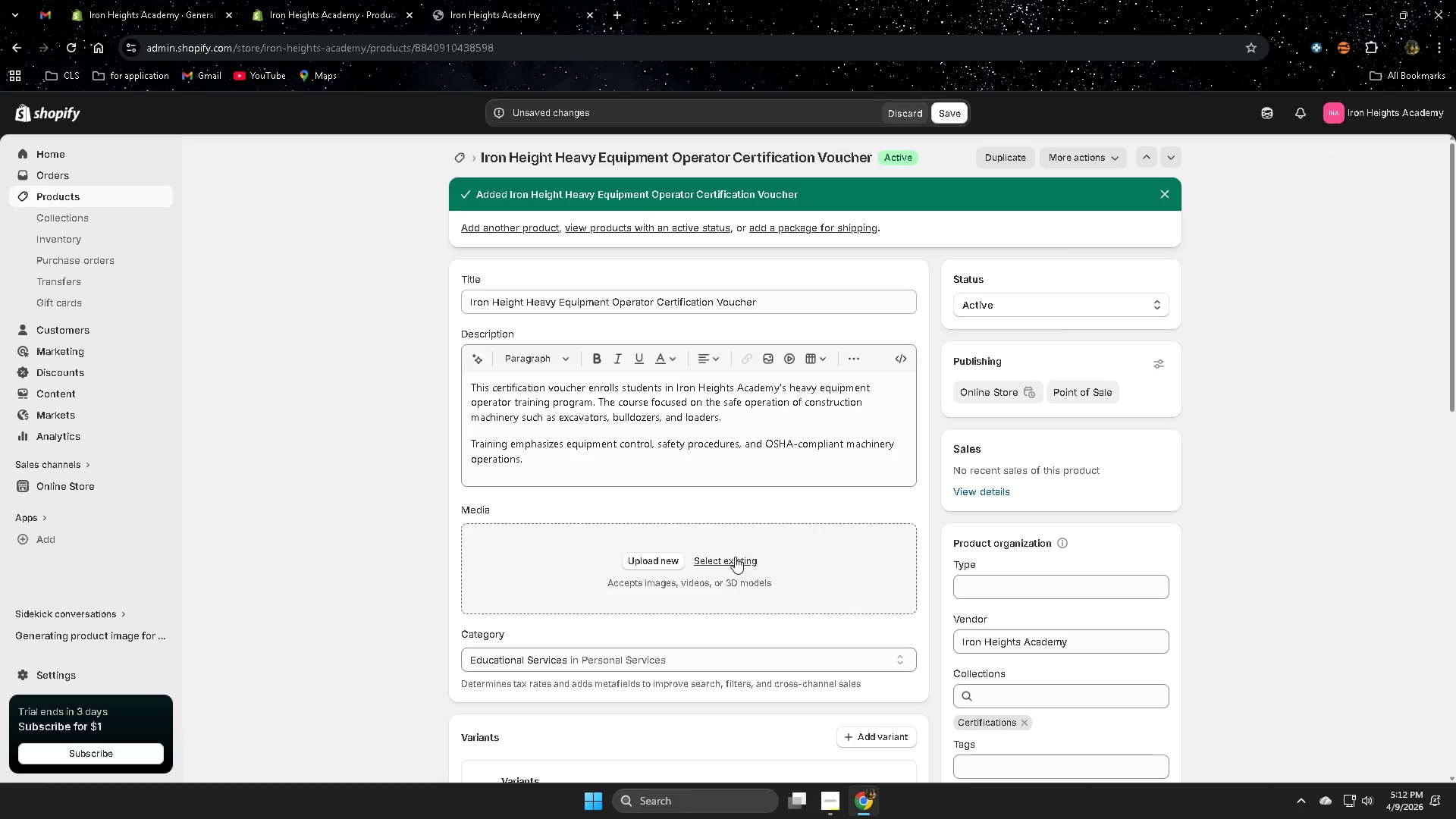 
left_click([736, 564])
 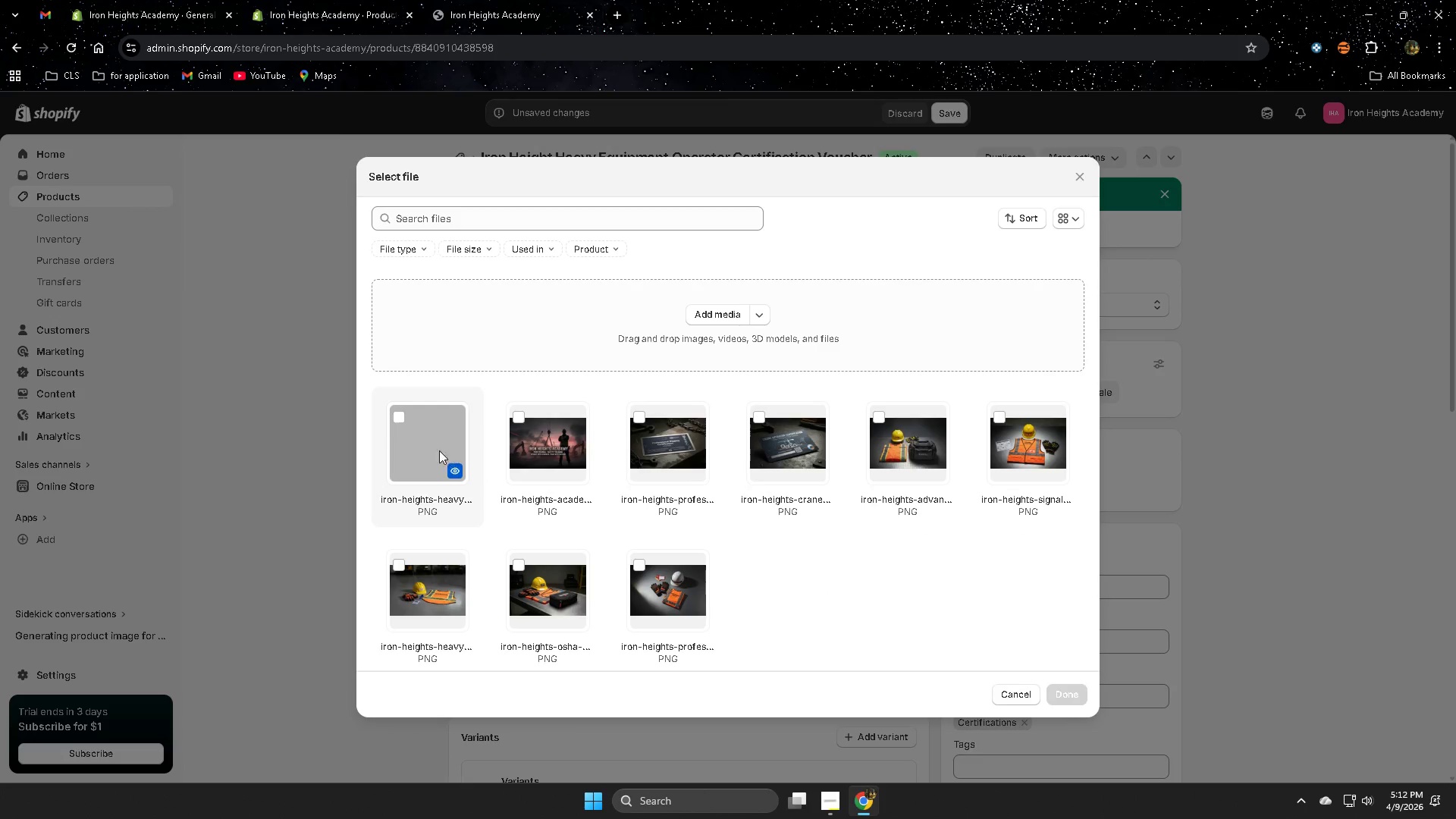 
left_click([407, 426])
 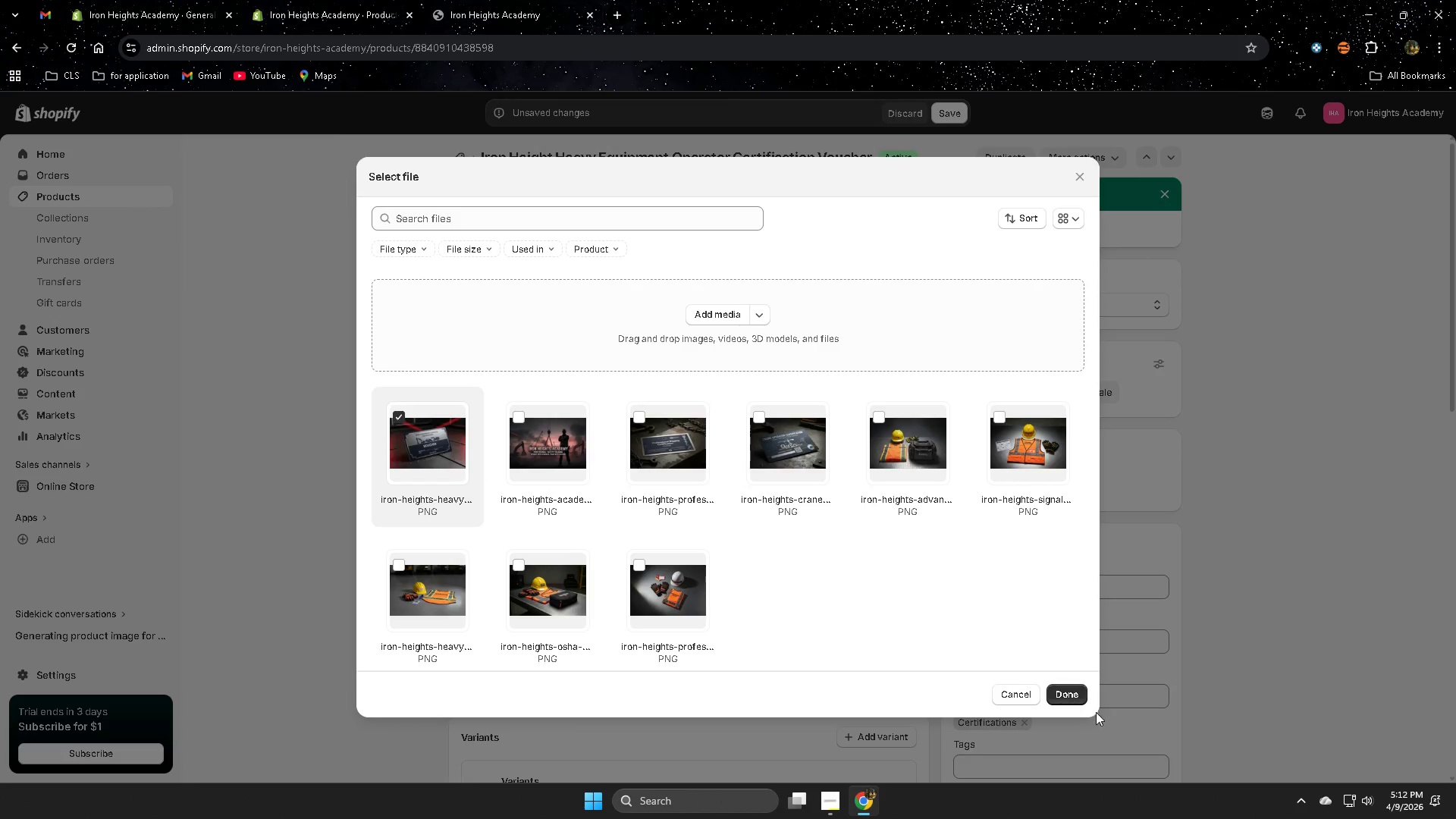 
left_click([1069, 697])
 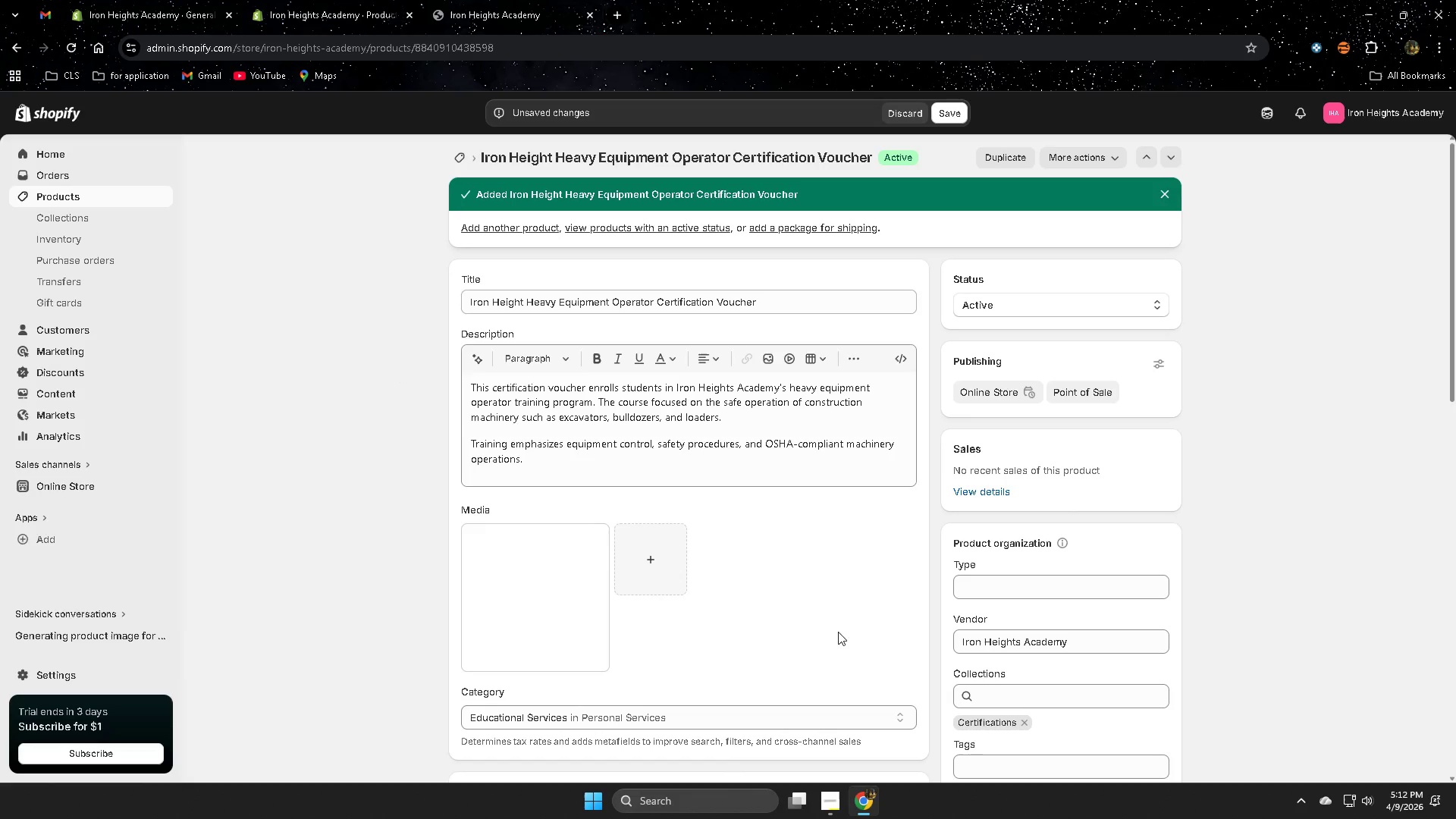 
scroll: coordinate [808, 621], scroll_direction: down, amount: 15.0
 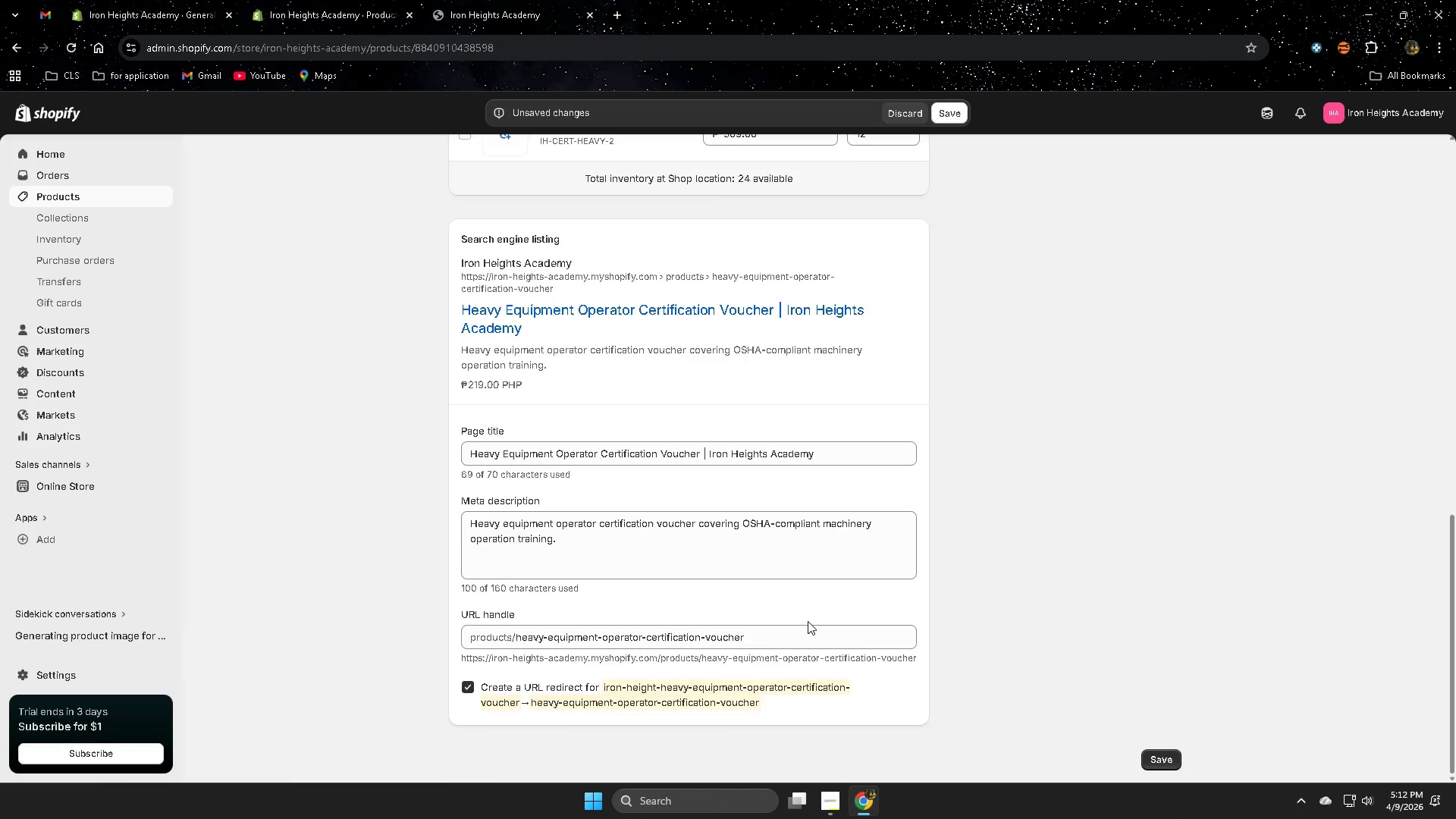 
scroll: coordinate [803, 617], scroll_direction: up, amount: 8.0
 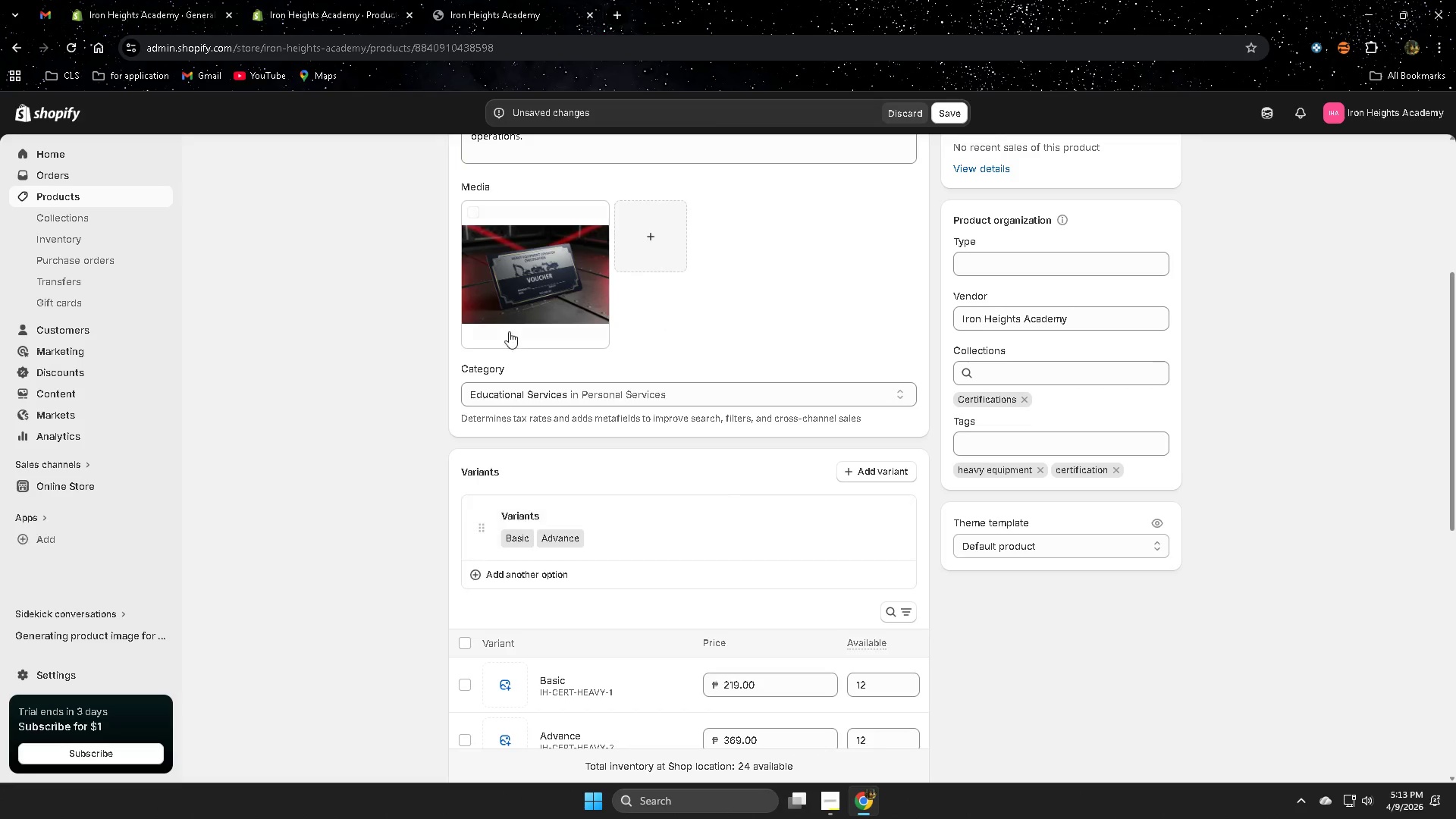 
left_click([529, 301])
 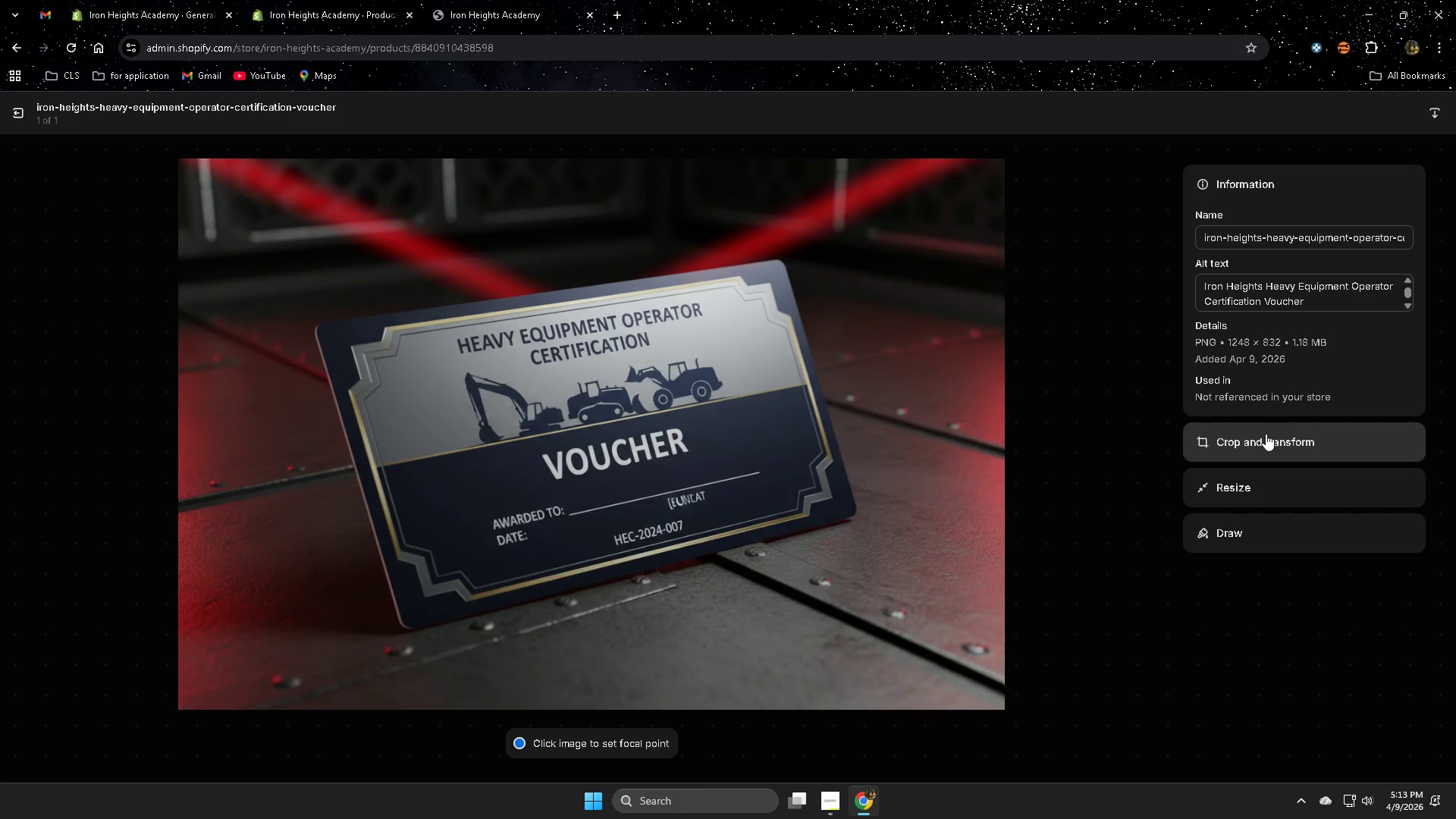 
double_click([1258, 292])
 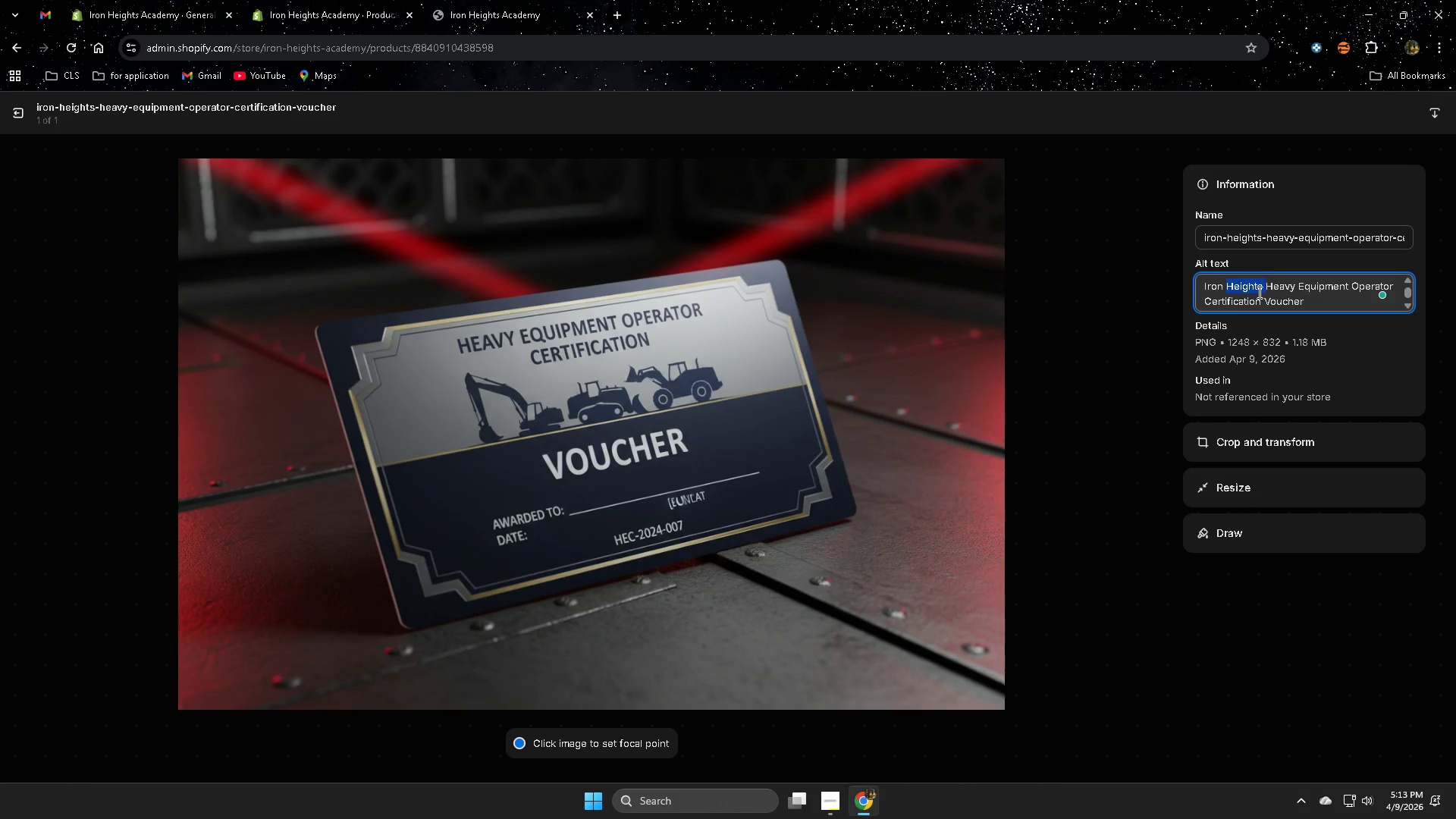 
key(Control+A)
 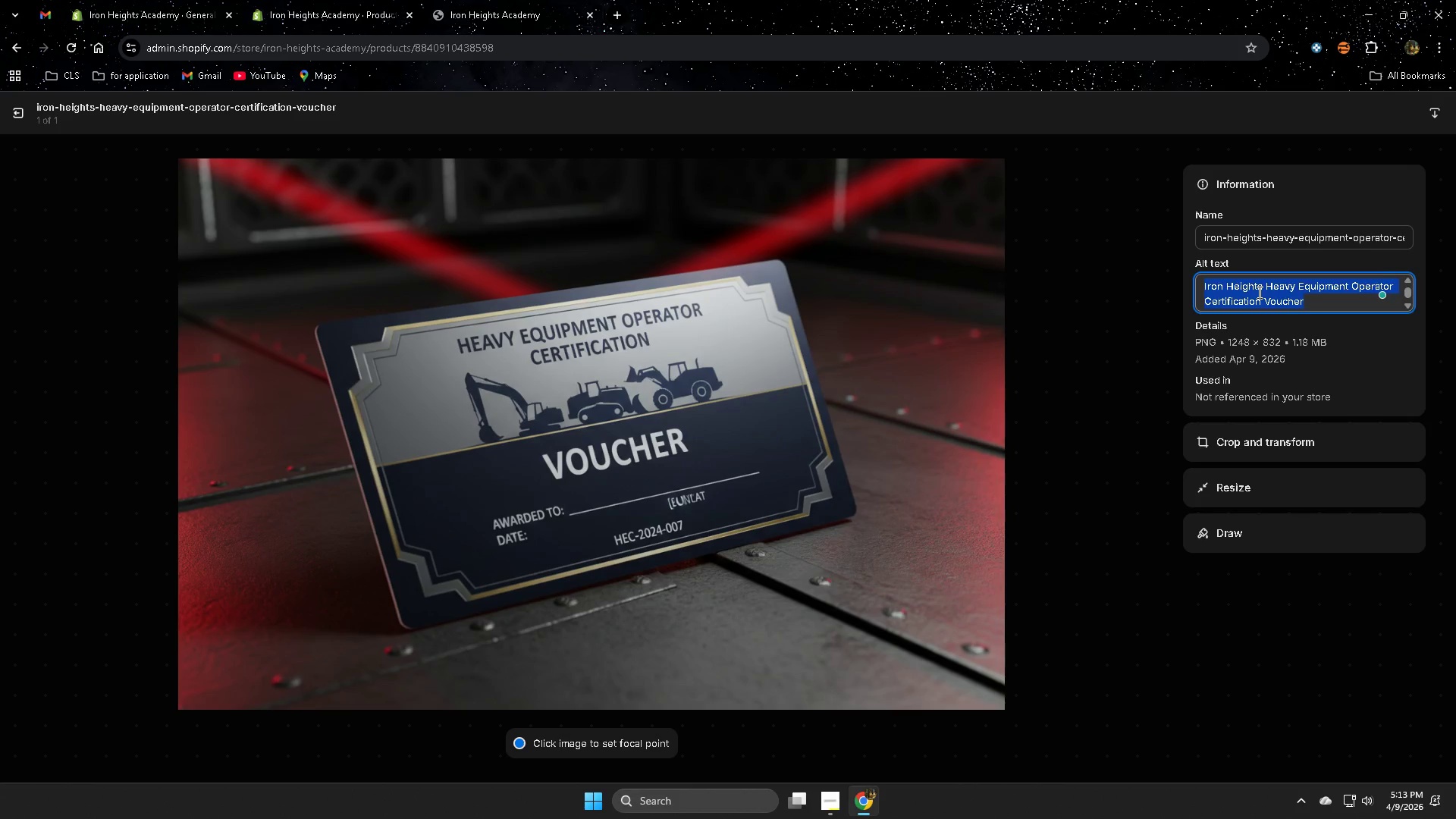 
key(Delete)
 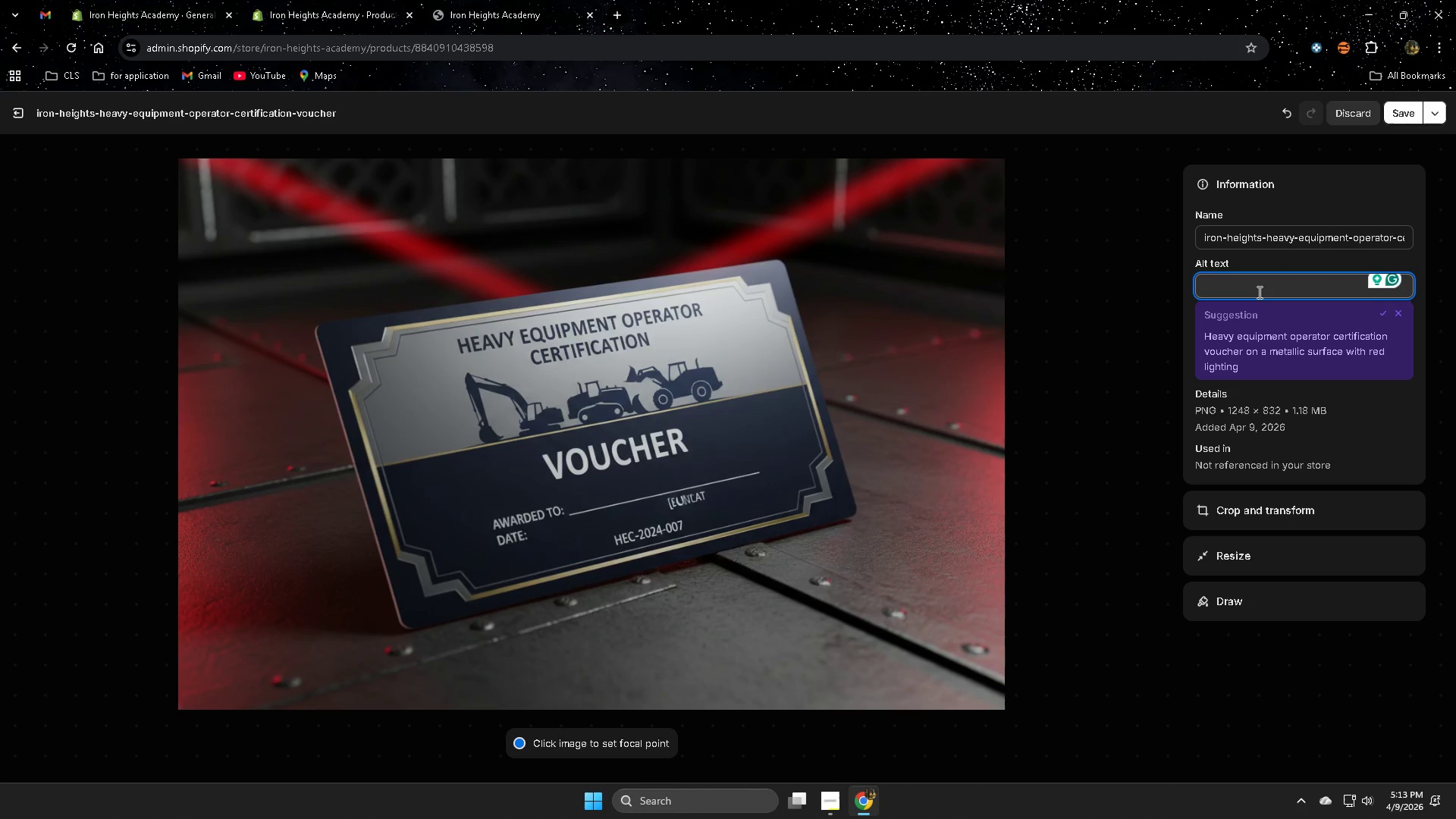 
wait(5.62)
 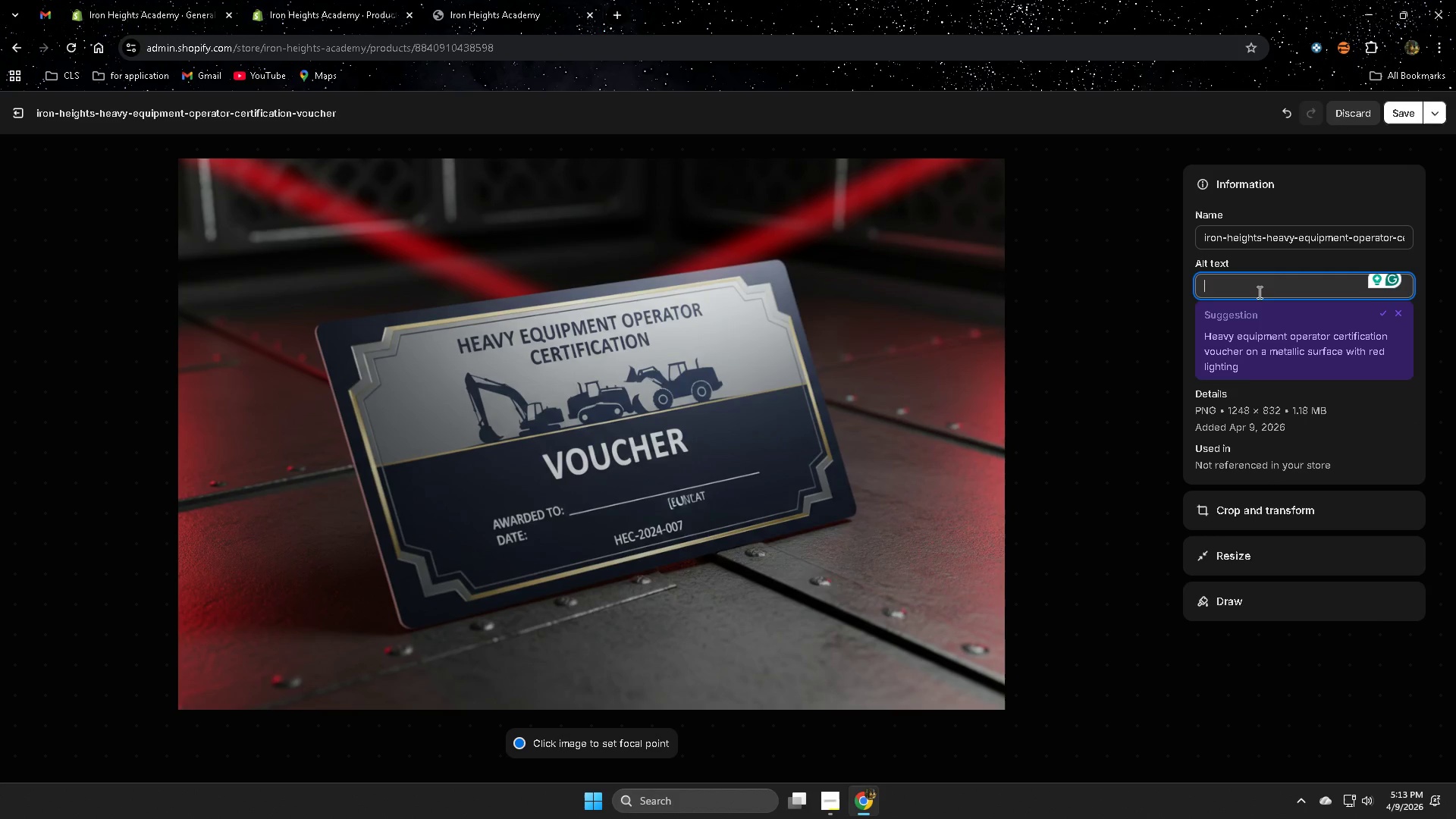 
type(Heavty )
key(Backspace)
key(Backspace)
type(y )
key(Backspace)
key(Backspace)
key(Backspace)
type(y Equipment )
 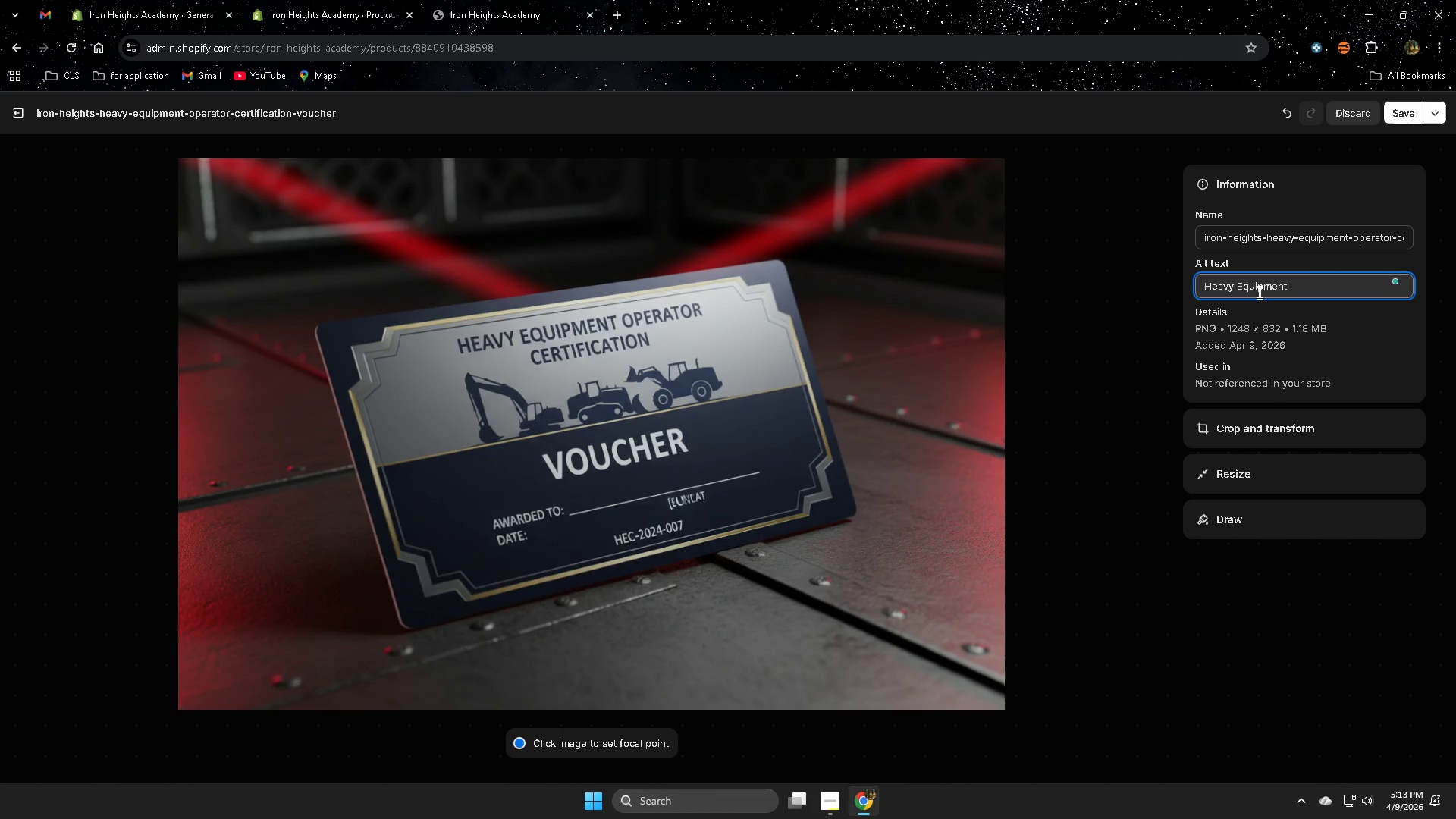 
wait(19.16)
 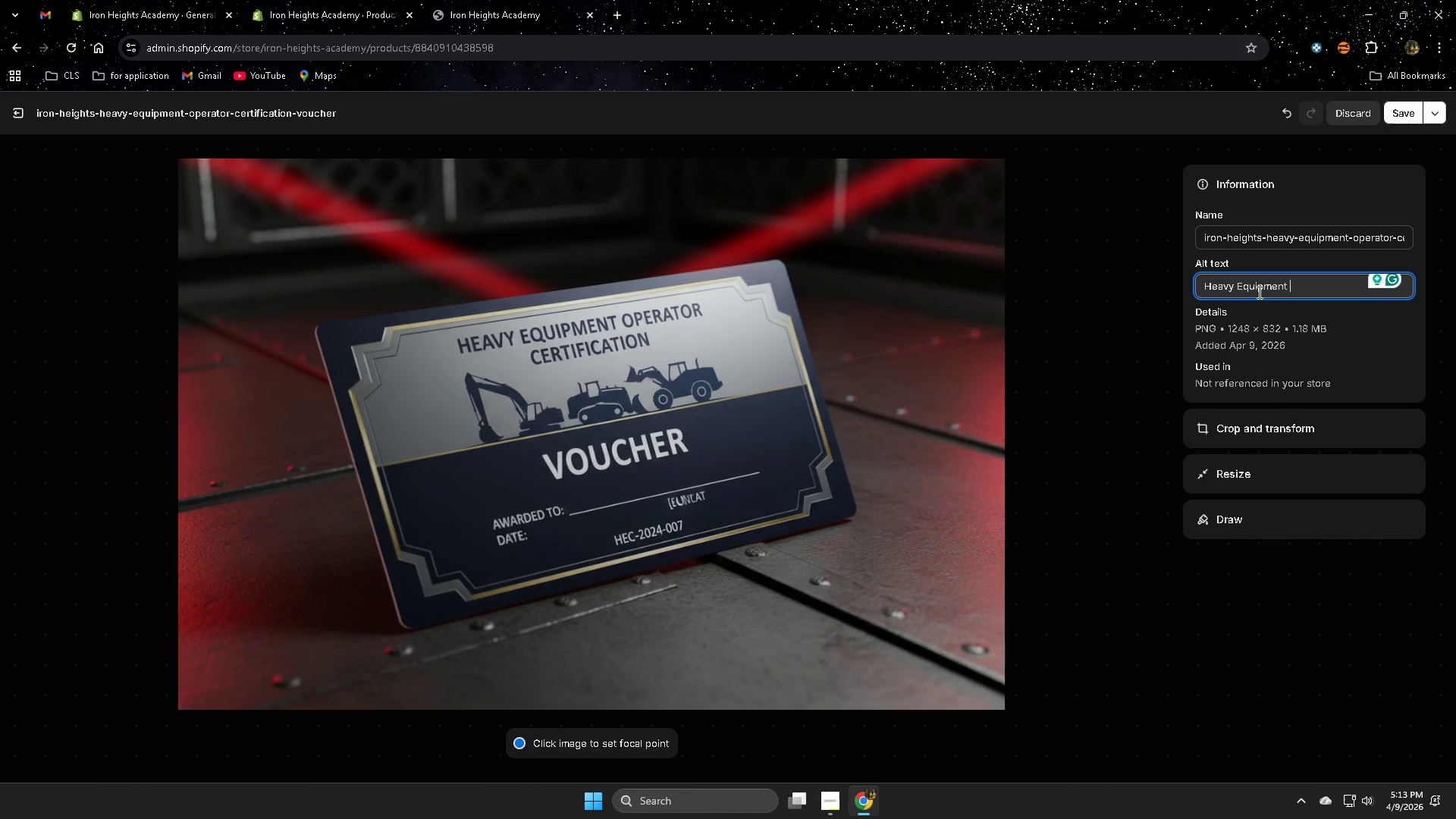 
type(operator training cerfi)
key(Backspace)
key(Backspace)
type(tifi)
 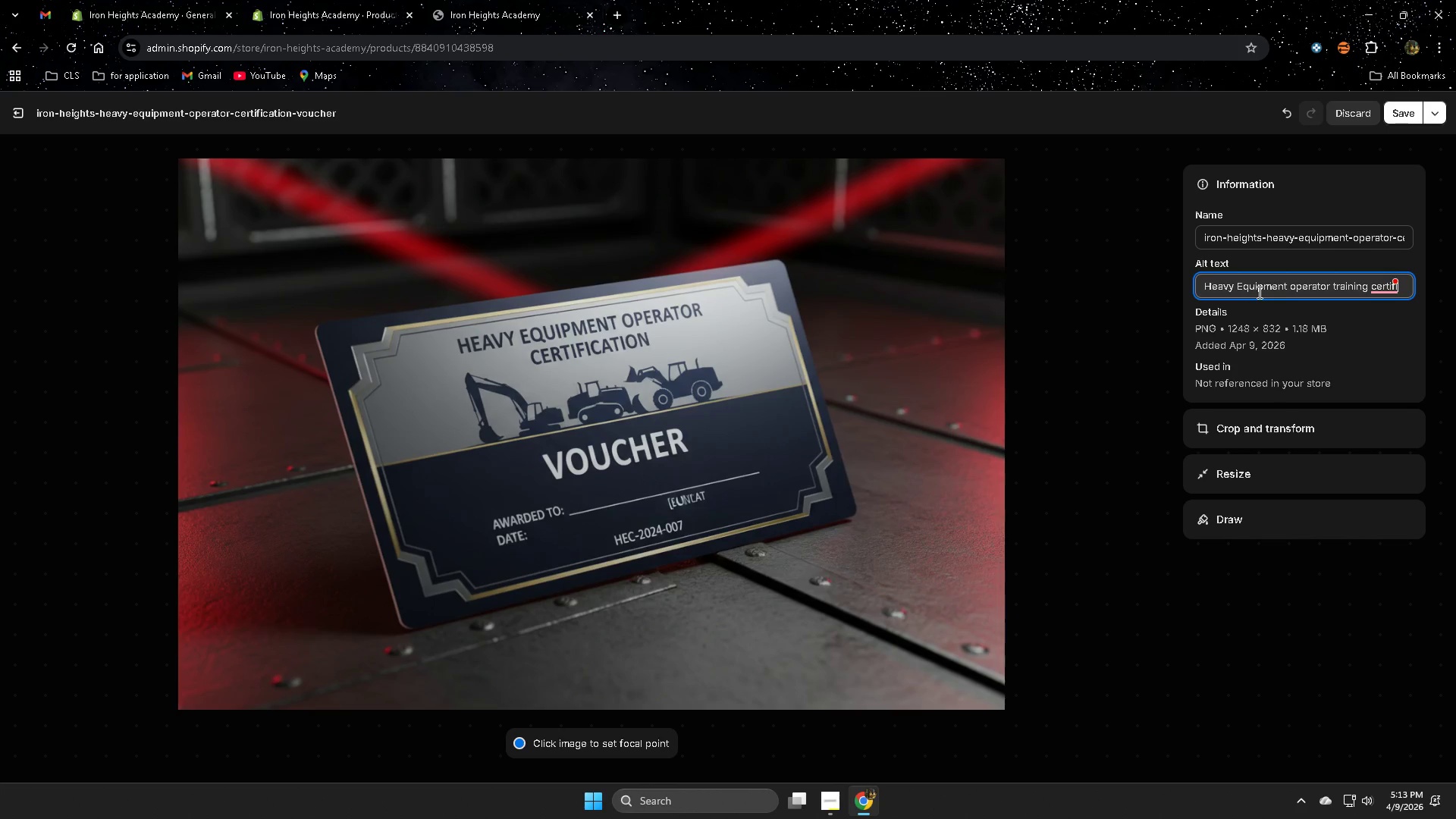 
type(cation viu)
key(Backspace)
key(Backspace)
type(oucher)
 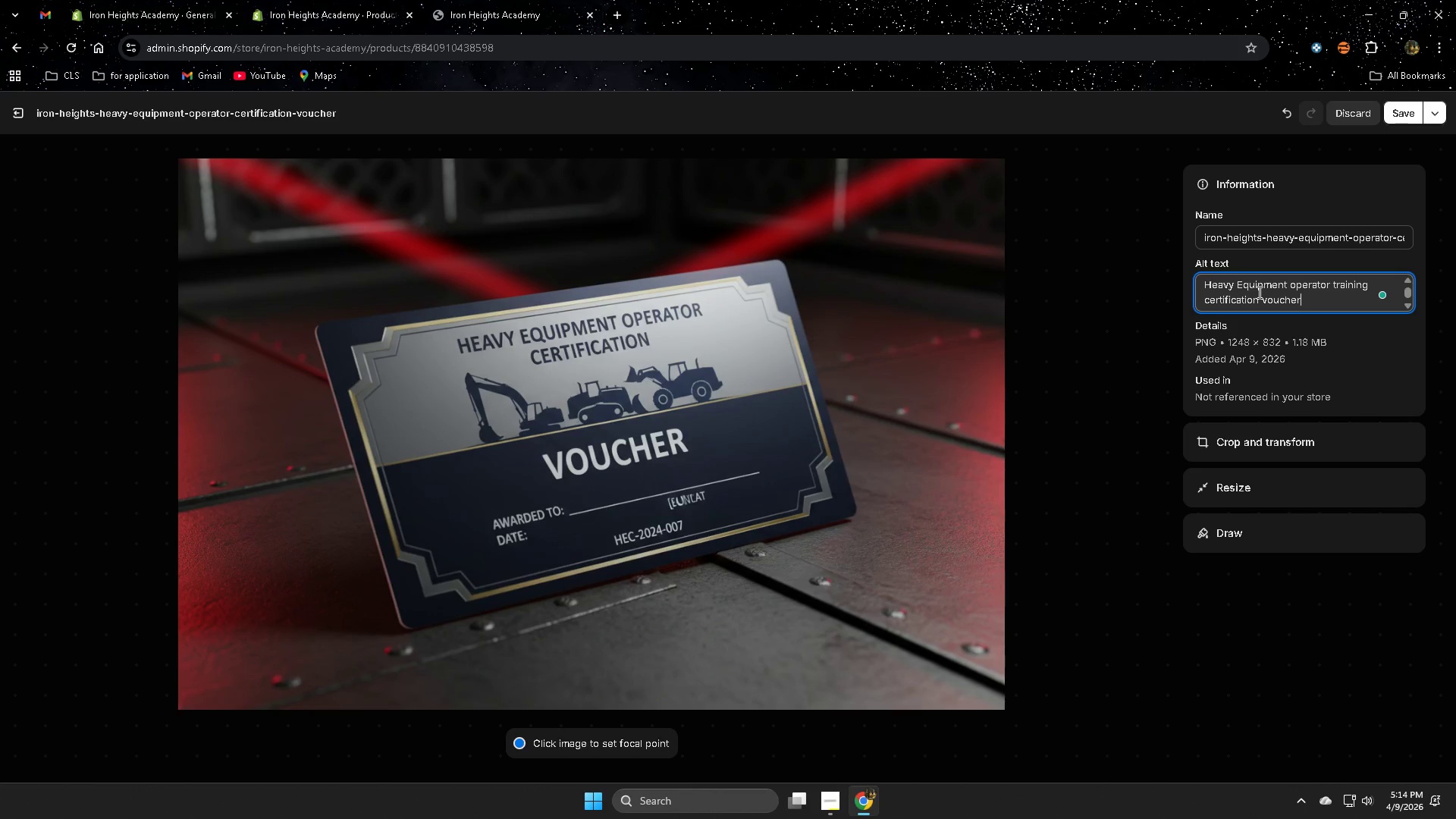 
type( for cont)
key(Backspace)
type(stru)
key(Backspace)
type(uction machinery operation )
 